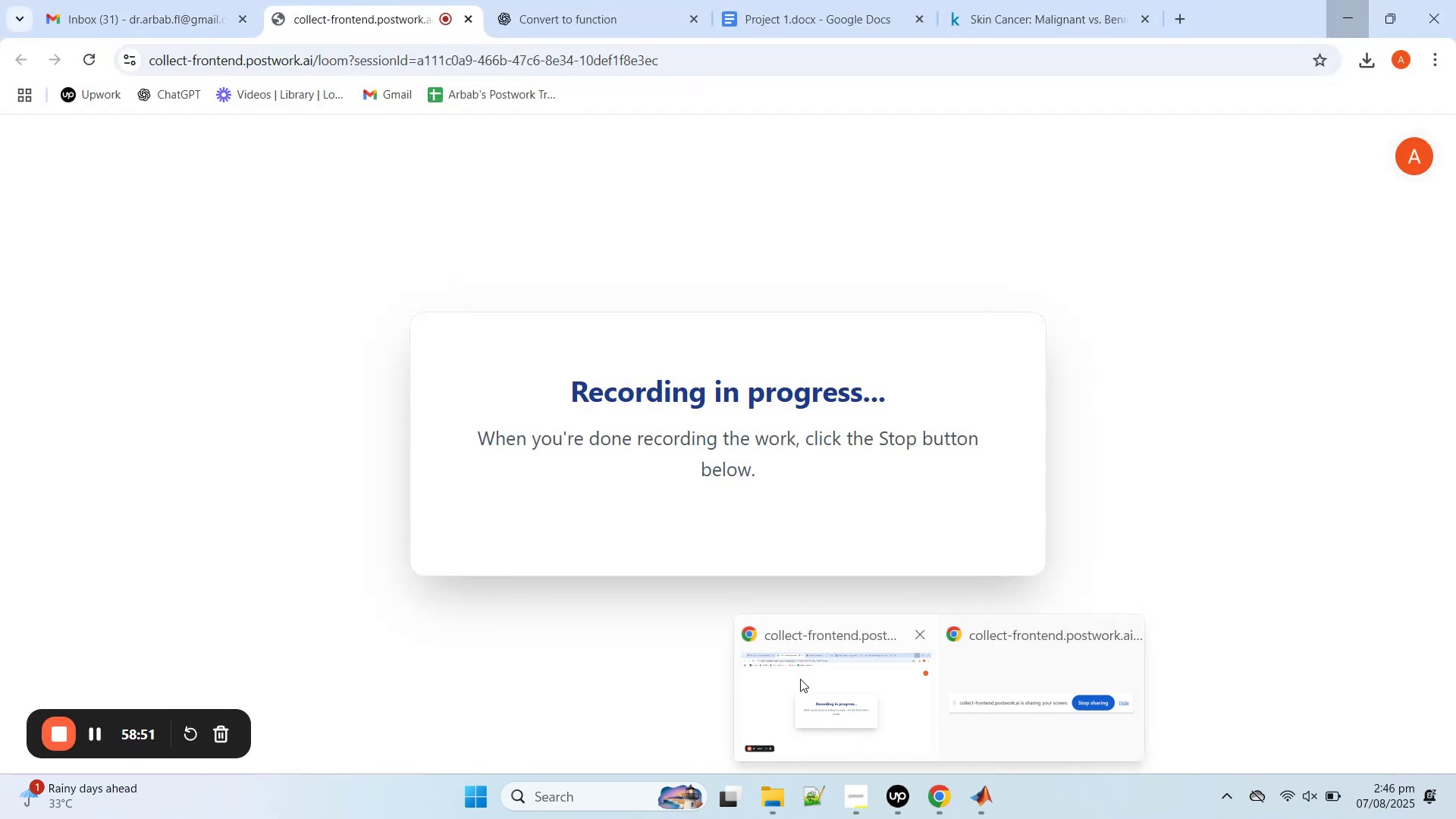 
wait(5.09)
 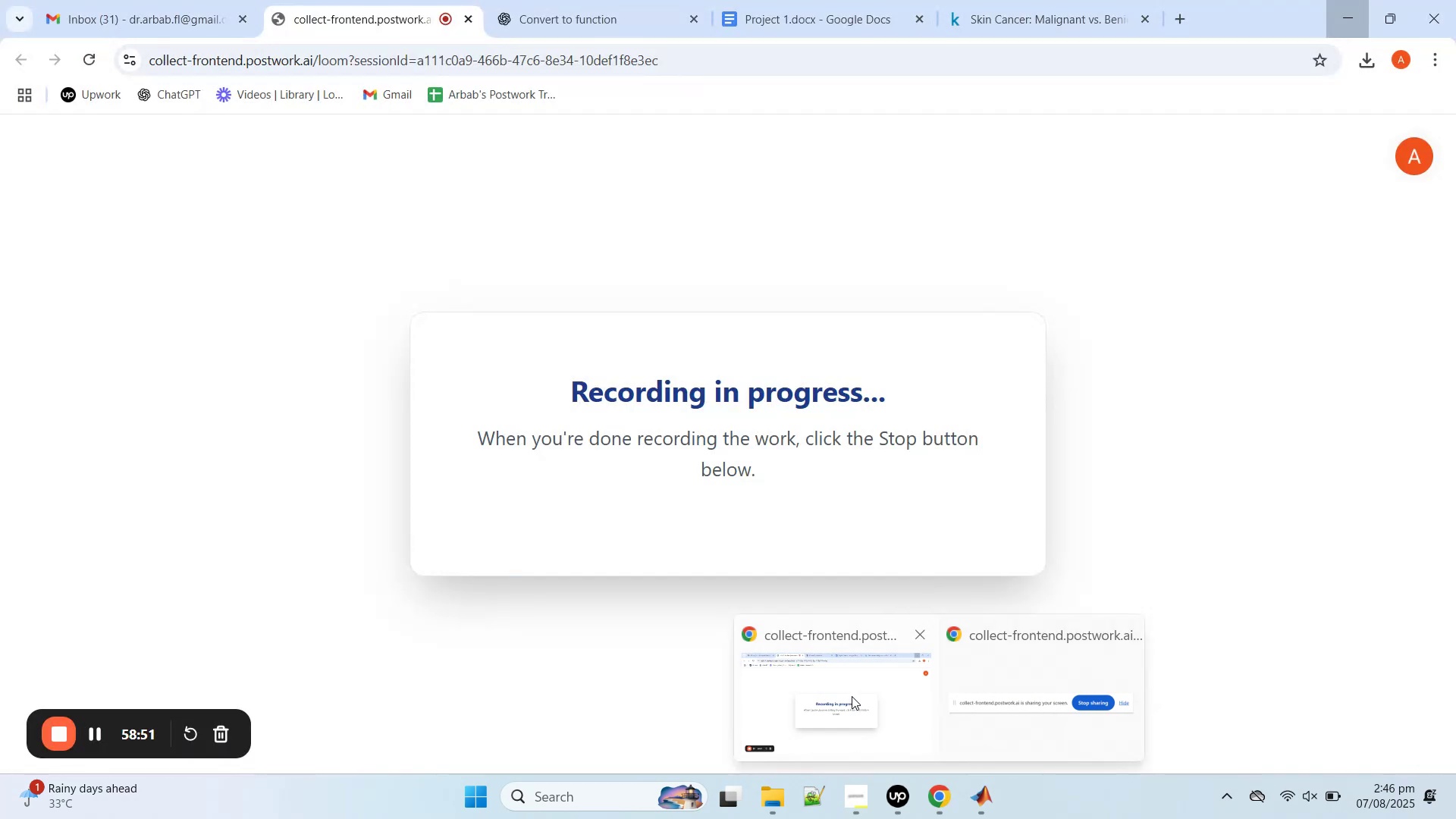 
left_click([785, 668])
 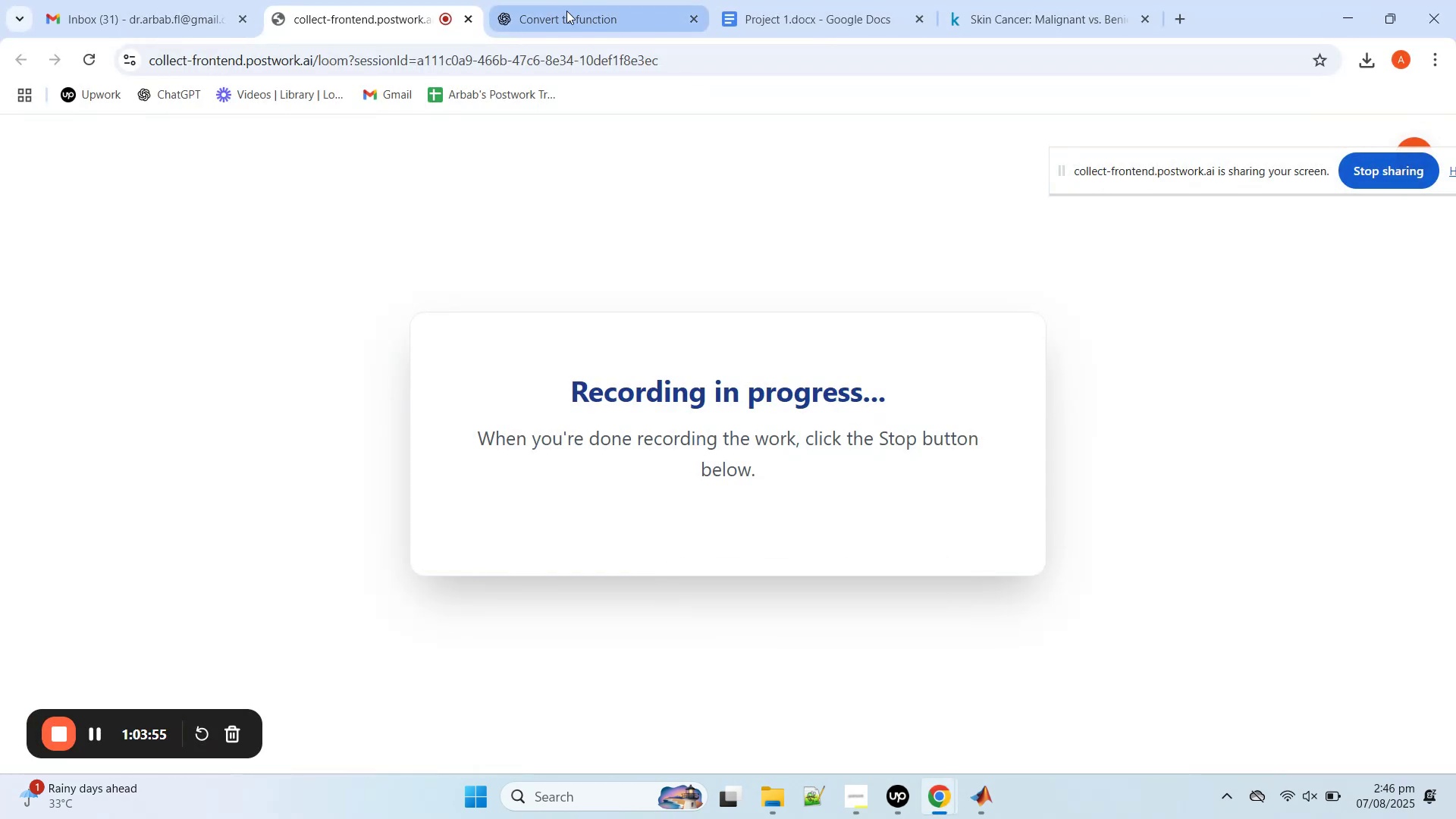 
left_click([566, 11])
 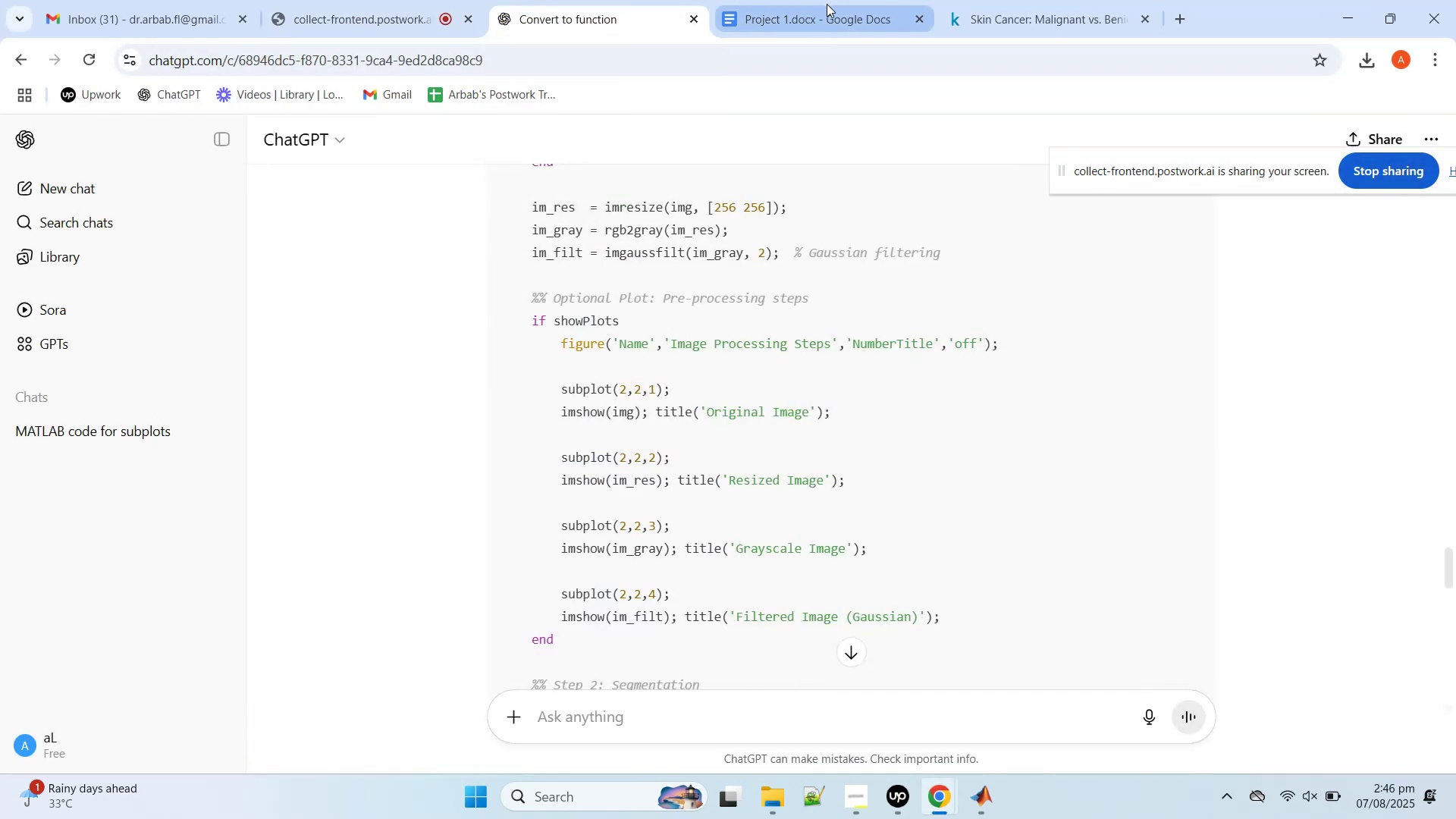 
left_click([827, 4])
 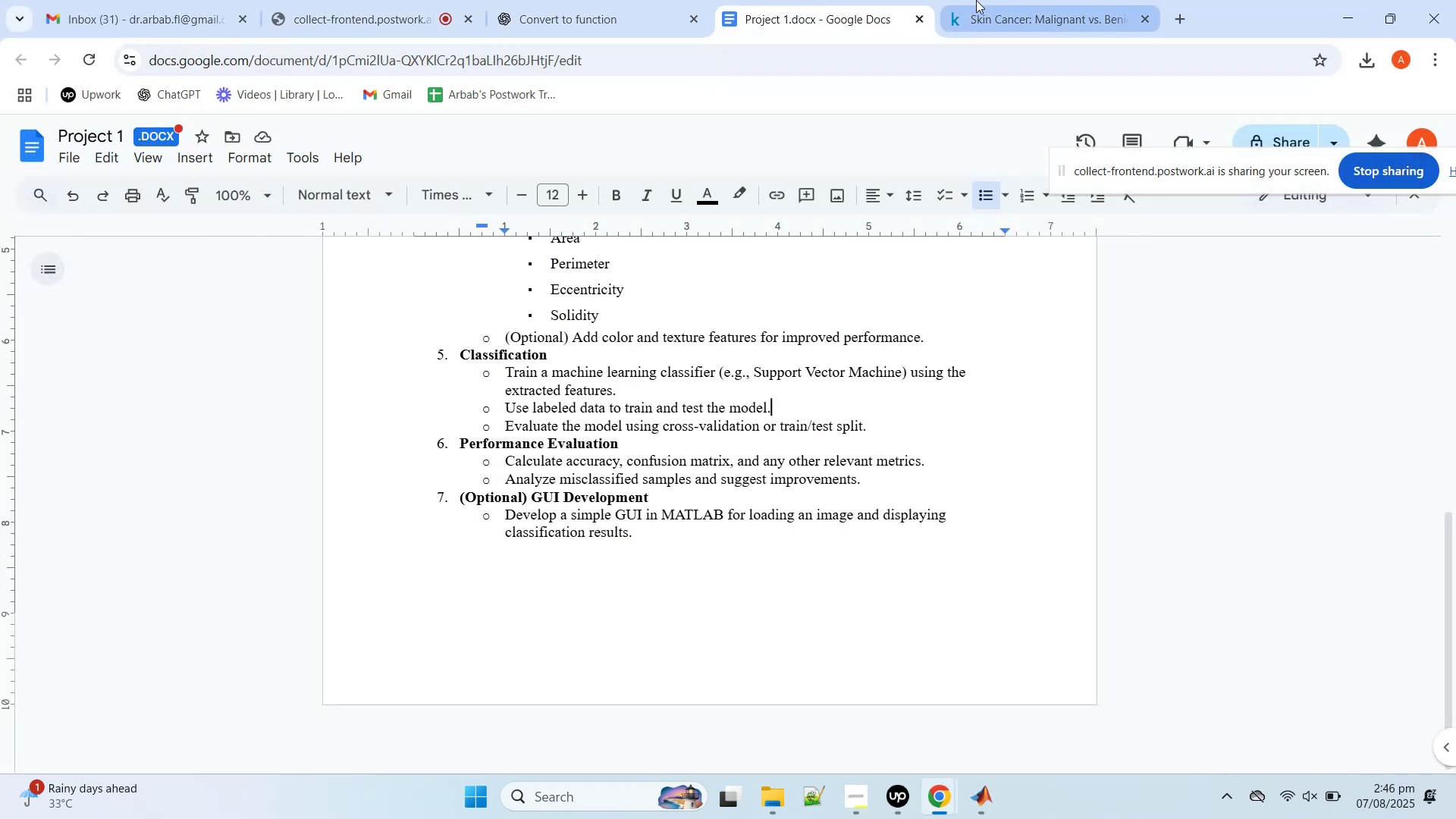 
left_click([976, 0])
 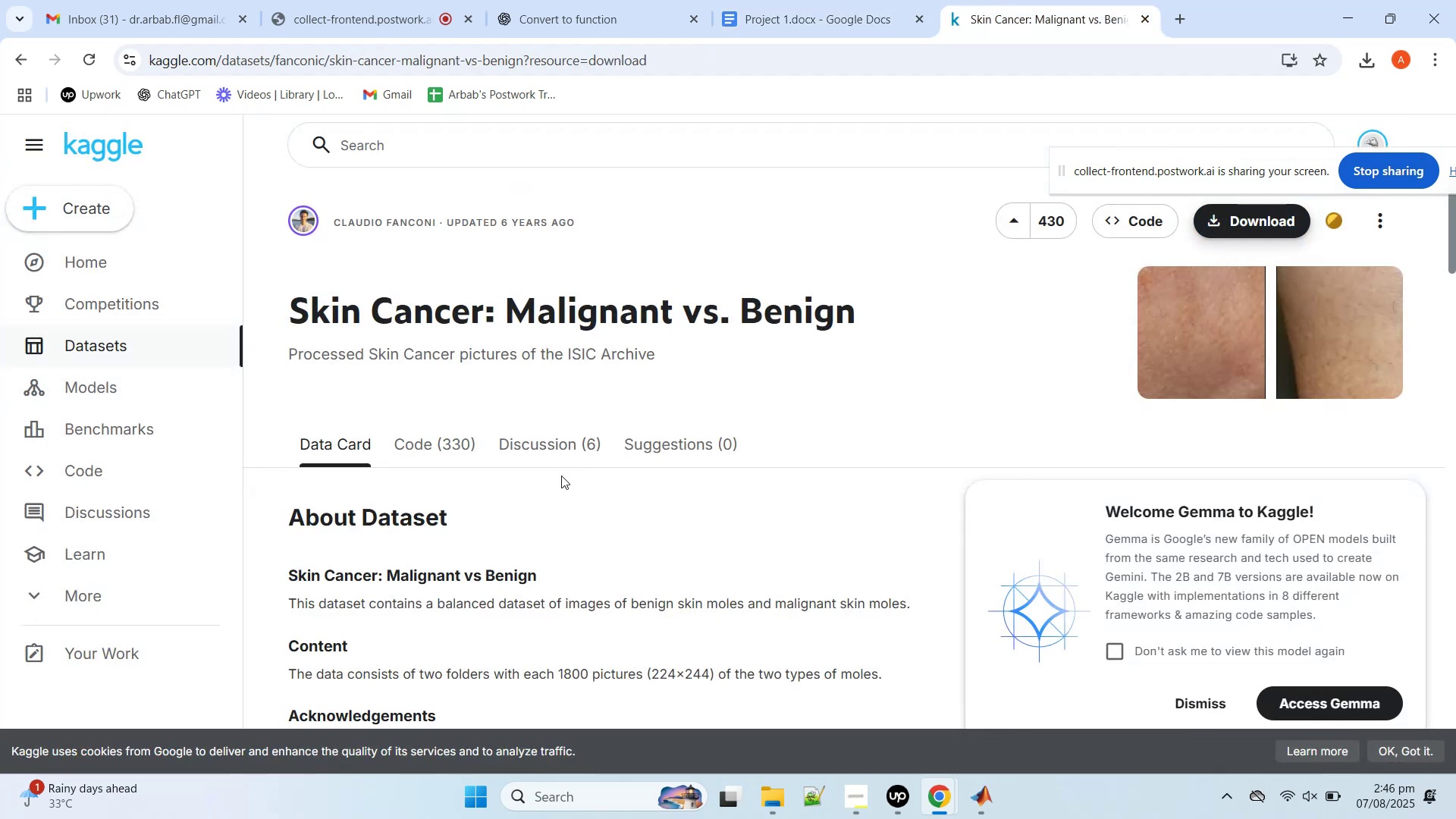 
left_click([585, 453])
 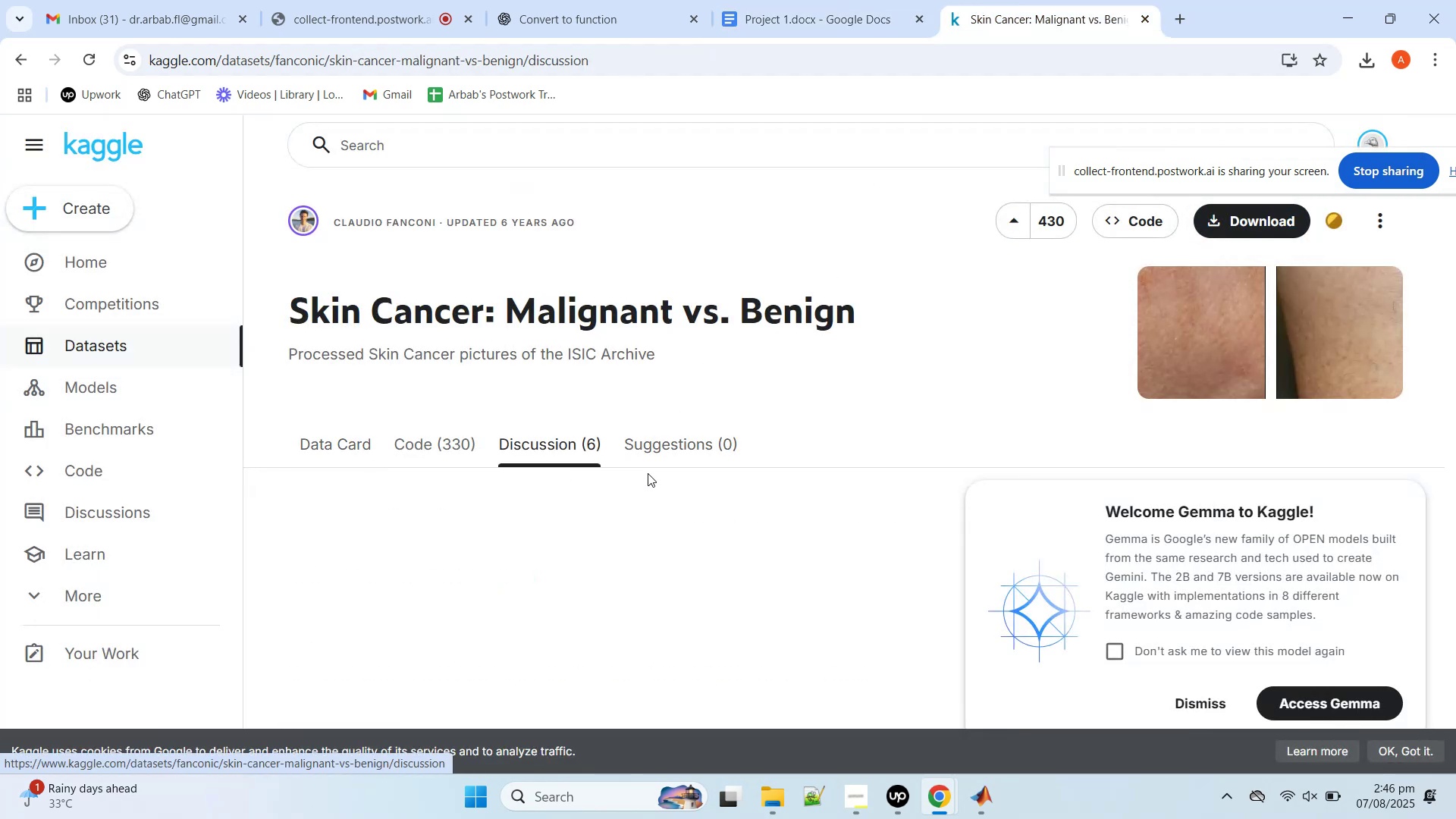 
scroll: coordinate [649, 480], scroll_direction: down, amount: 3.0
 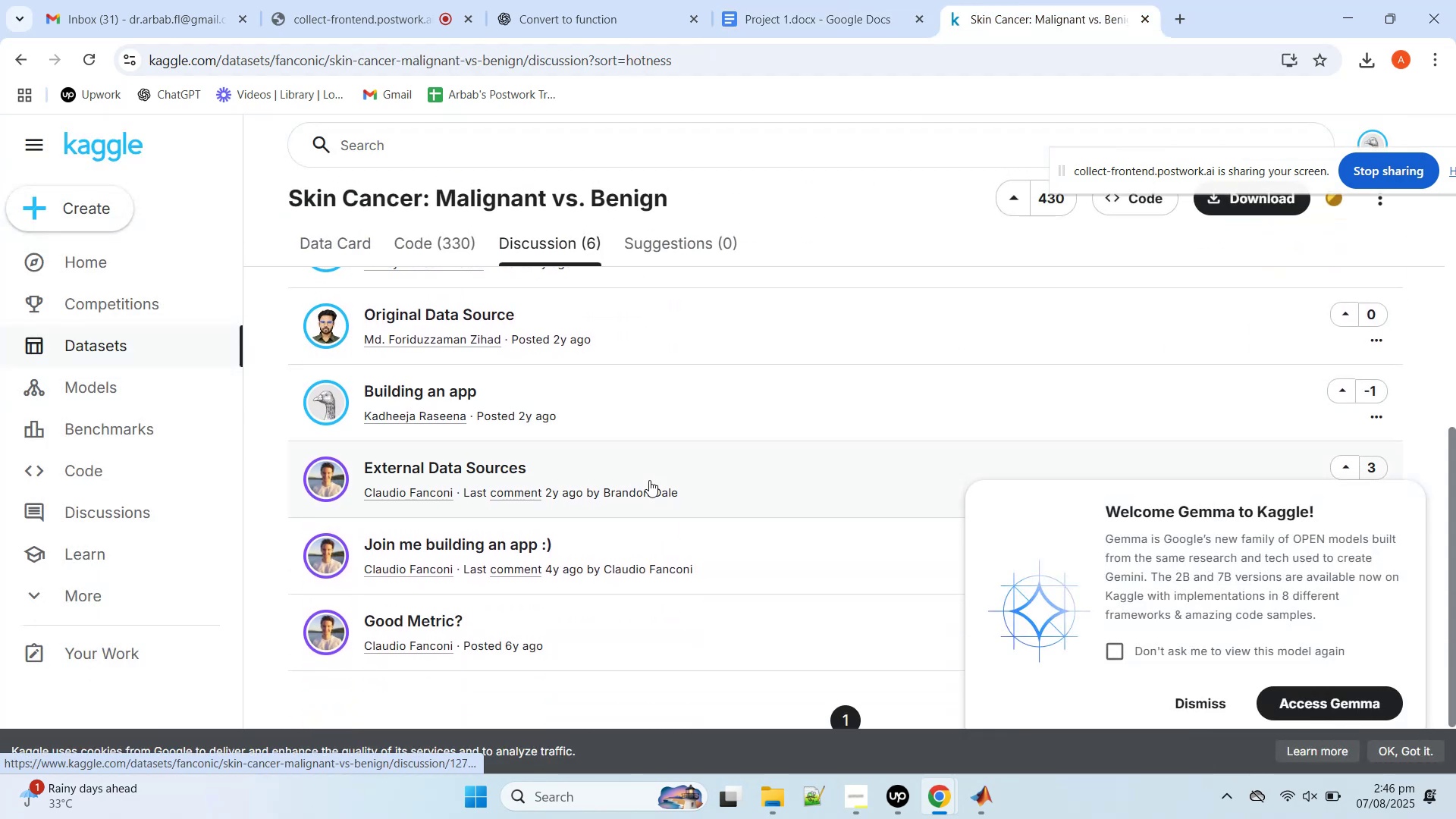 
scroll: coordinate [649, 480], scroll_direction: up, amount: 5.0
 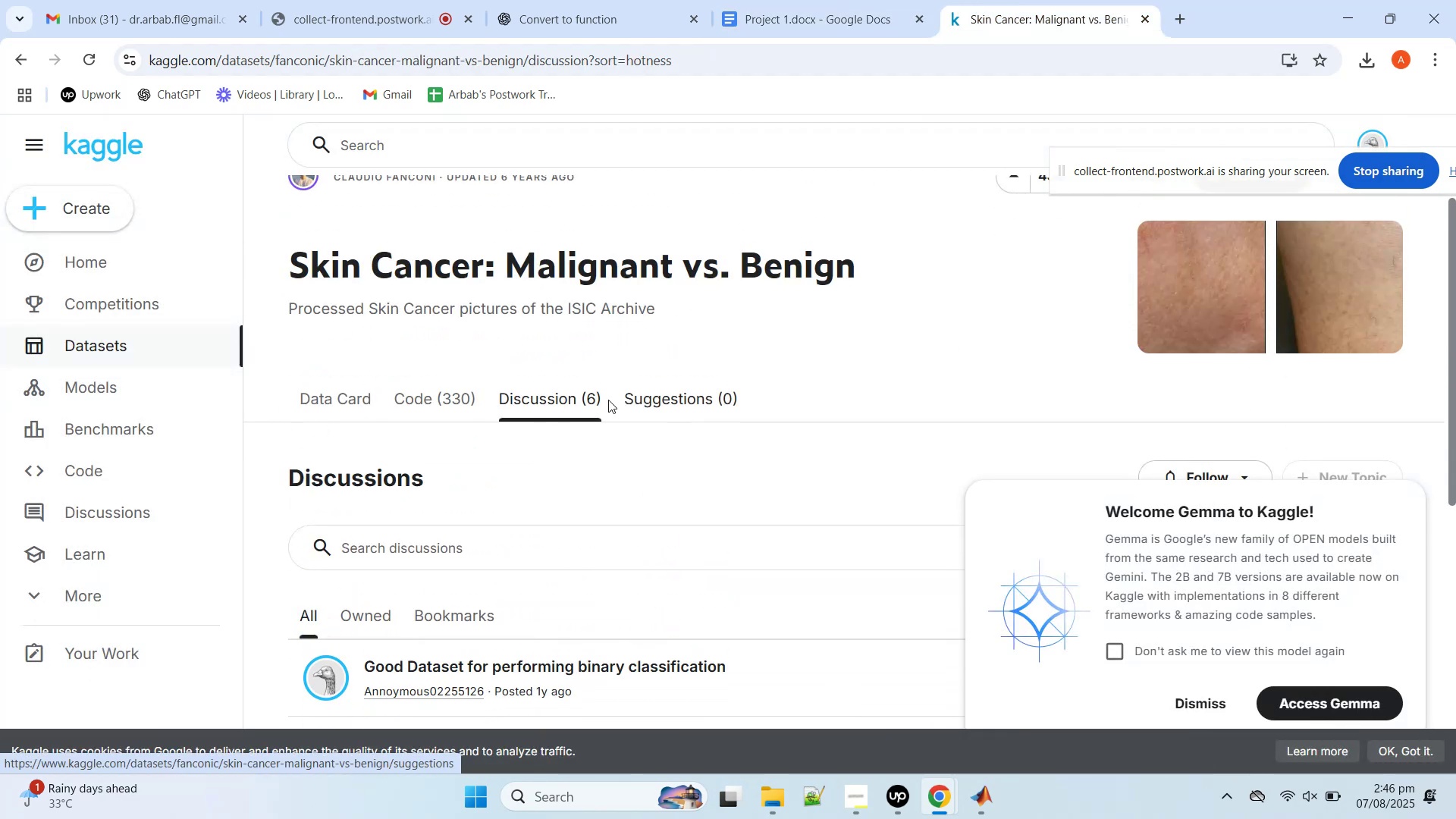 
left_click([451, 412])
 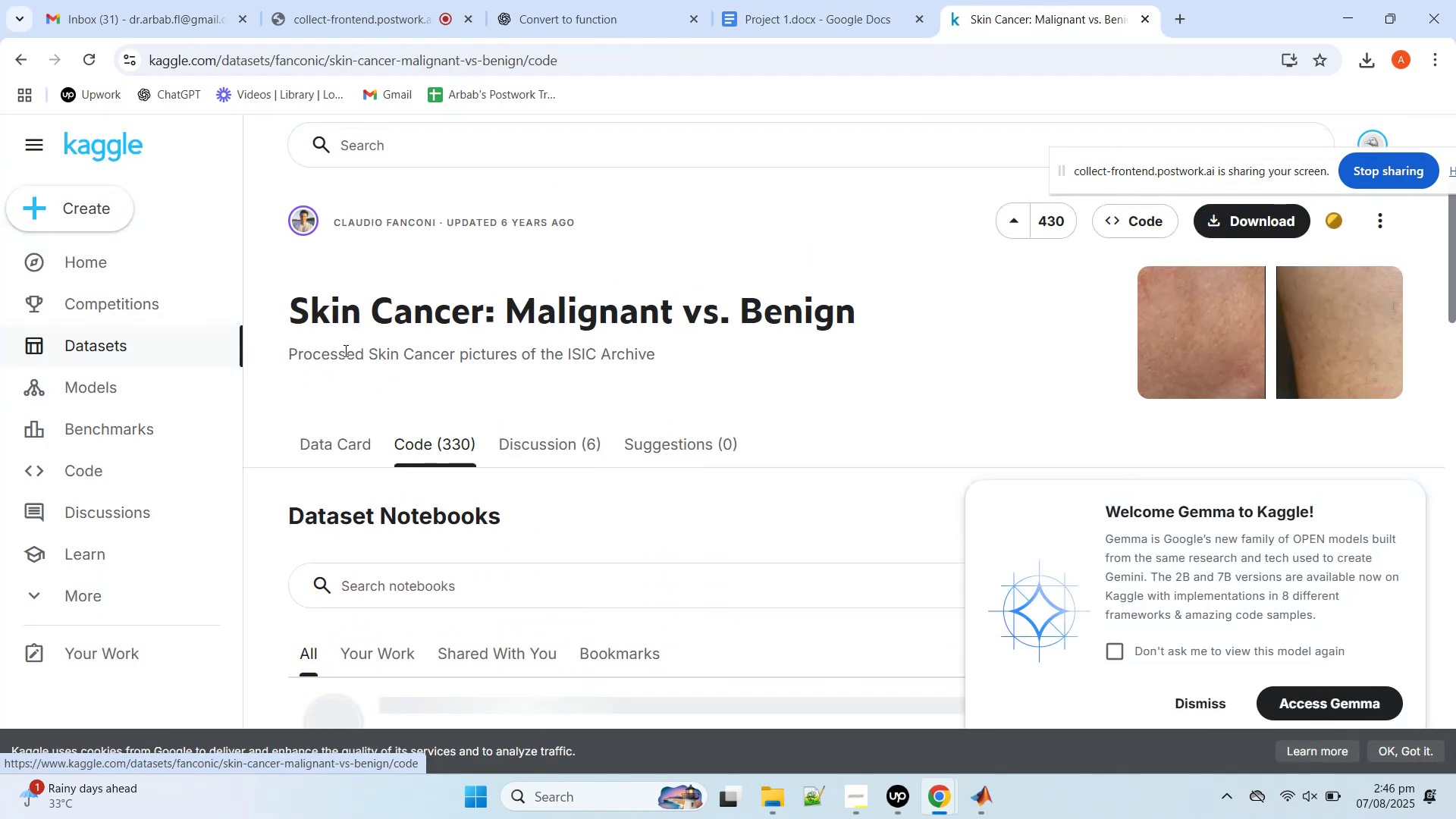 
scroll: coordinate [458, 447], scroll_direction: down, amount: 2.0
 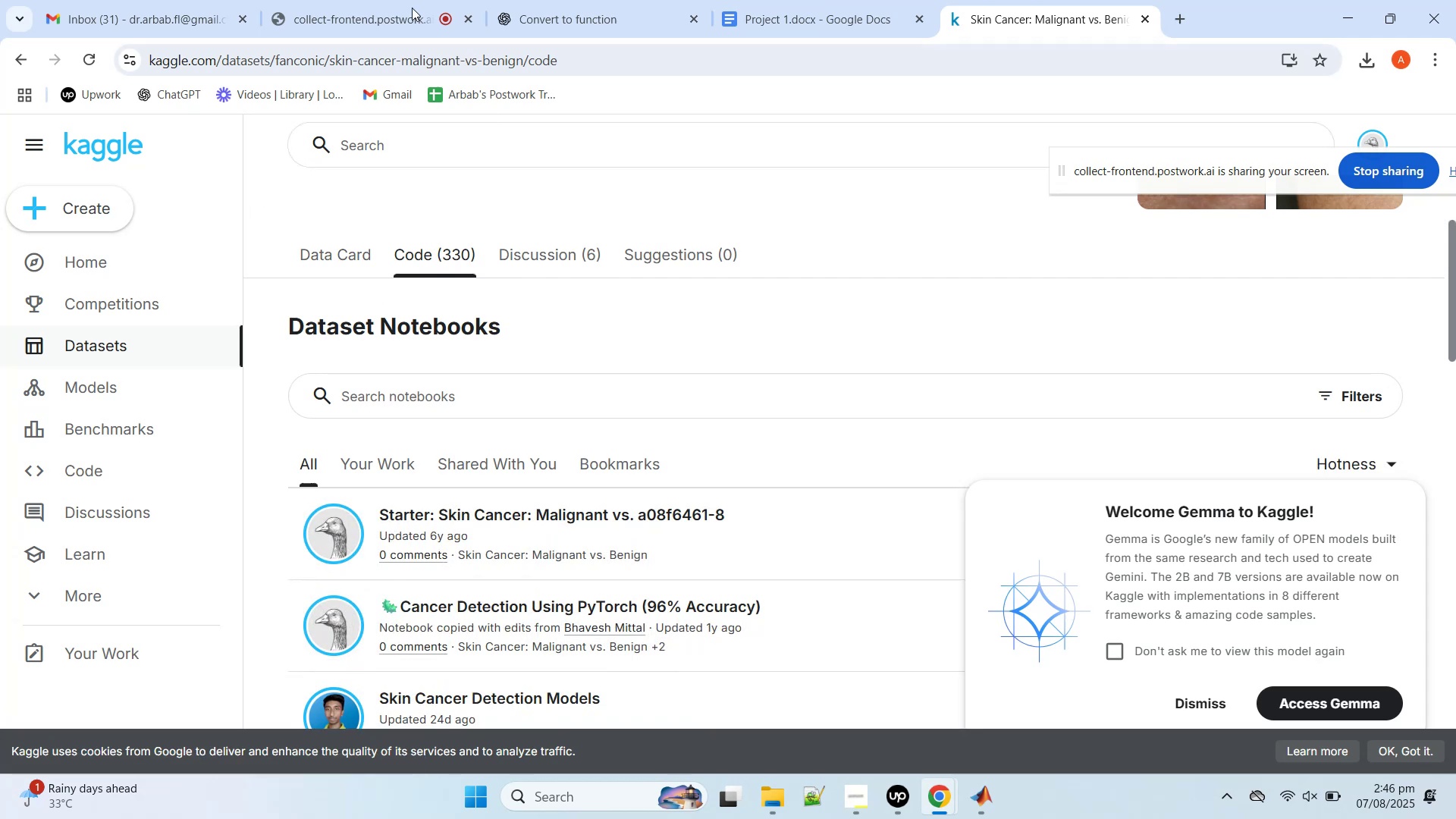 
left_click([8, 63])
 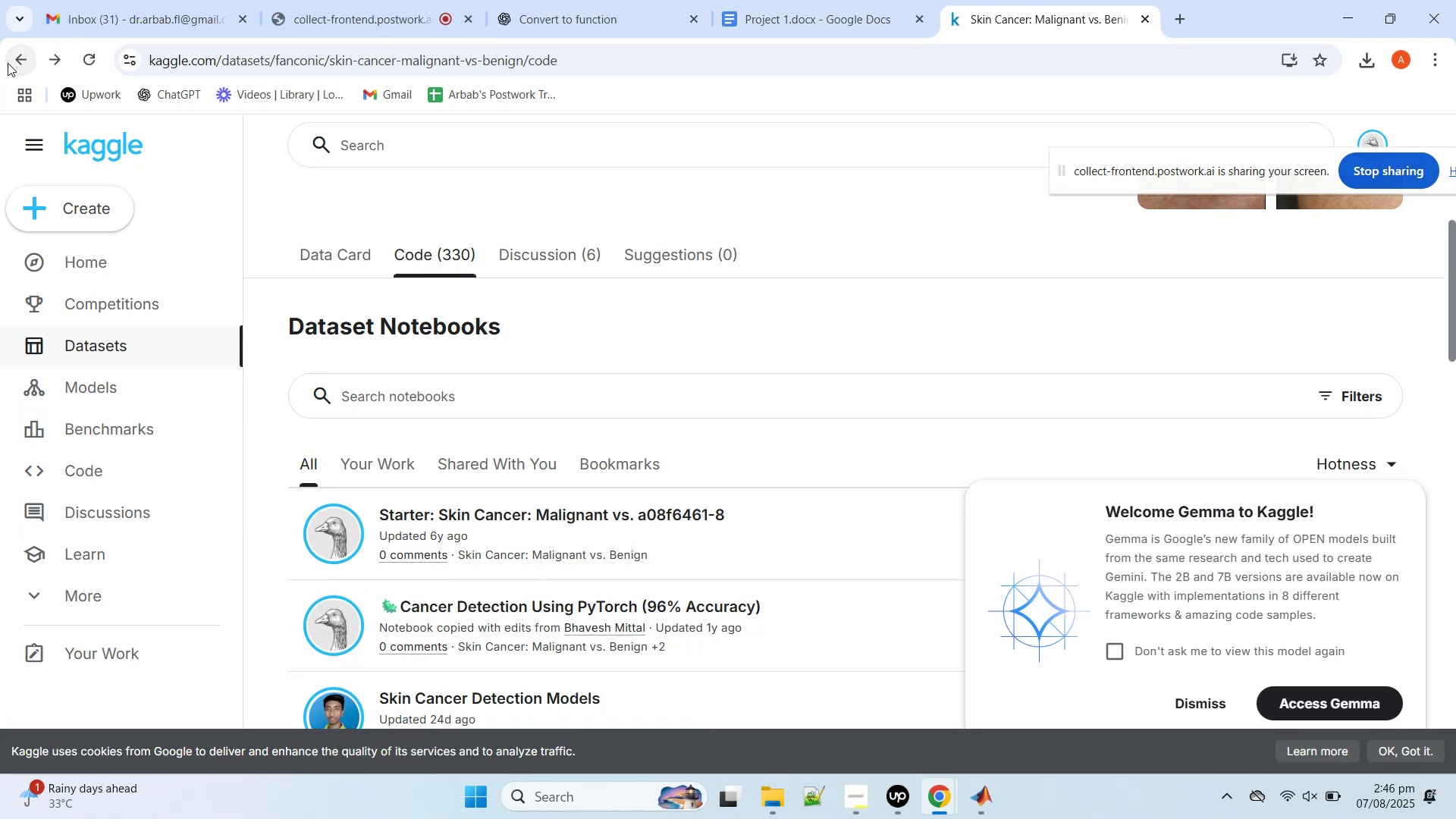 
left_click([8, 63])
 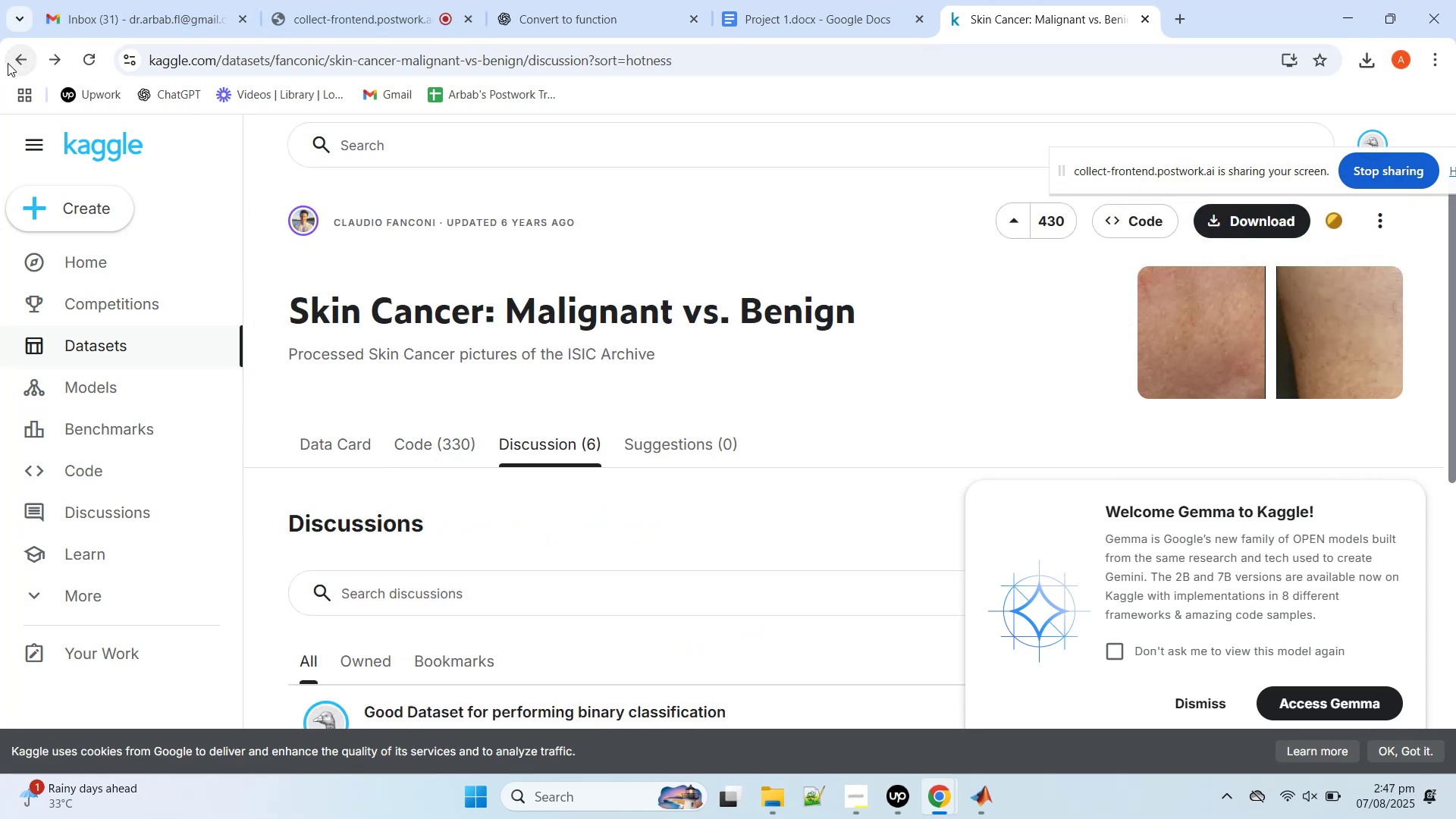 
left_click([8, 63])
 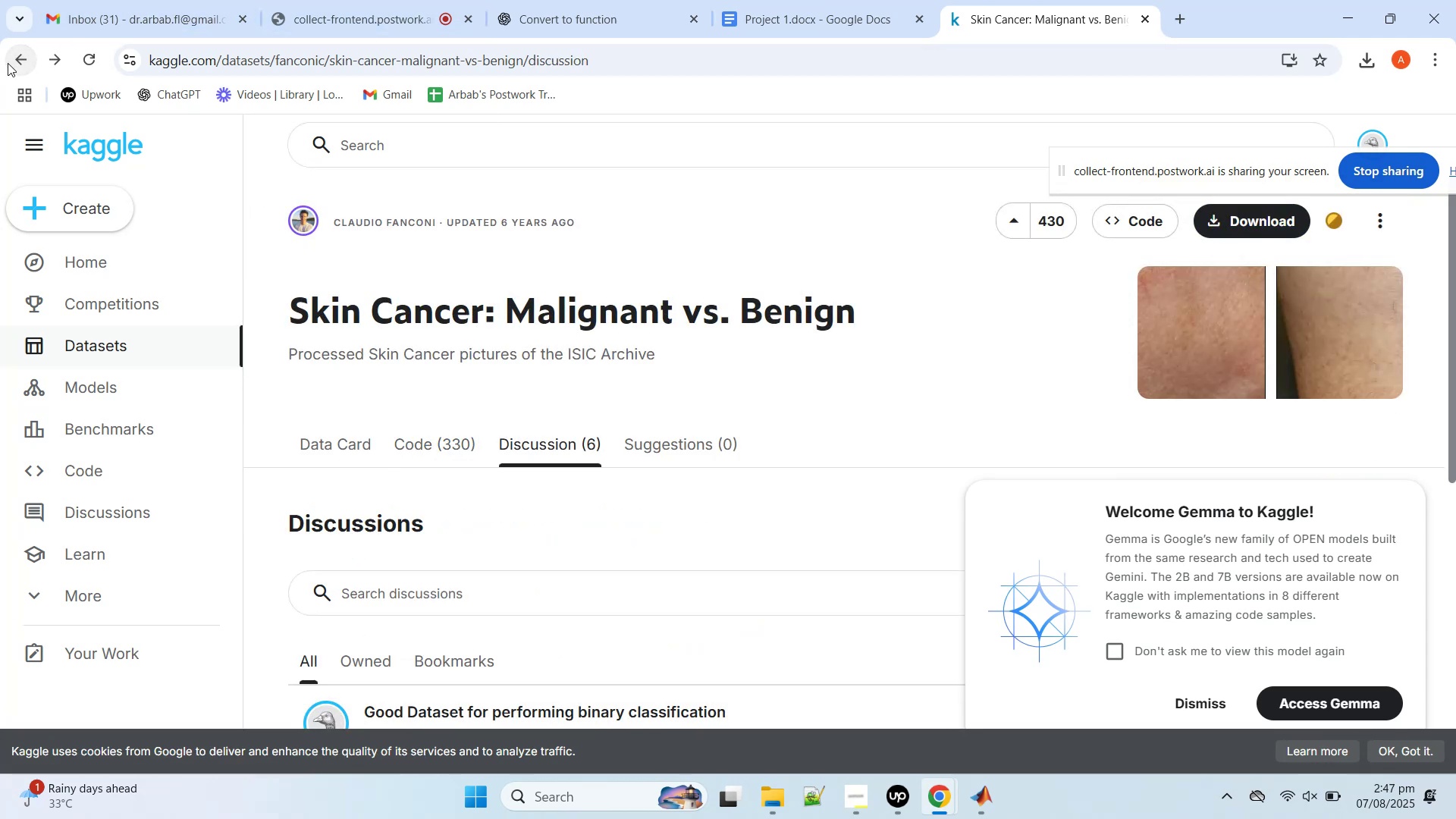 
scroll: coordinate [557, 375], scroll_direction: down, amount: 2.0
 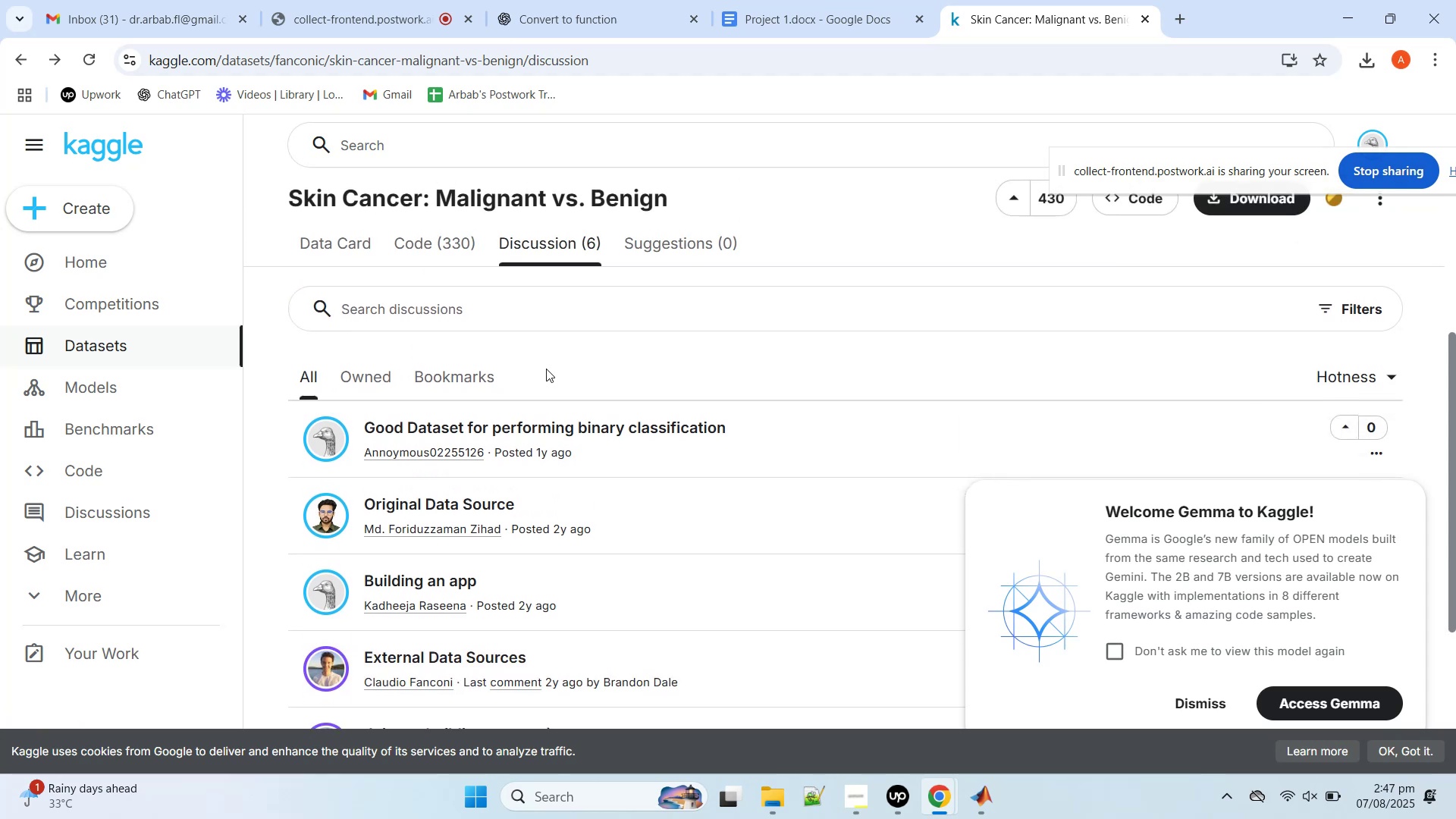 
scroll: coordinate [536, 361], scroll_direction: up, amount: 2.0
 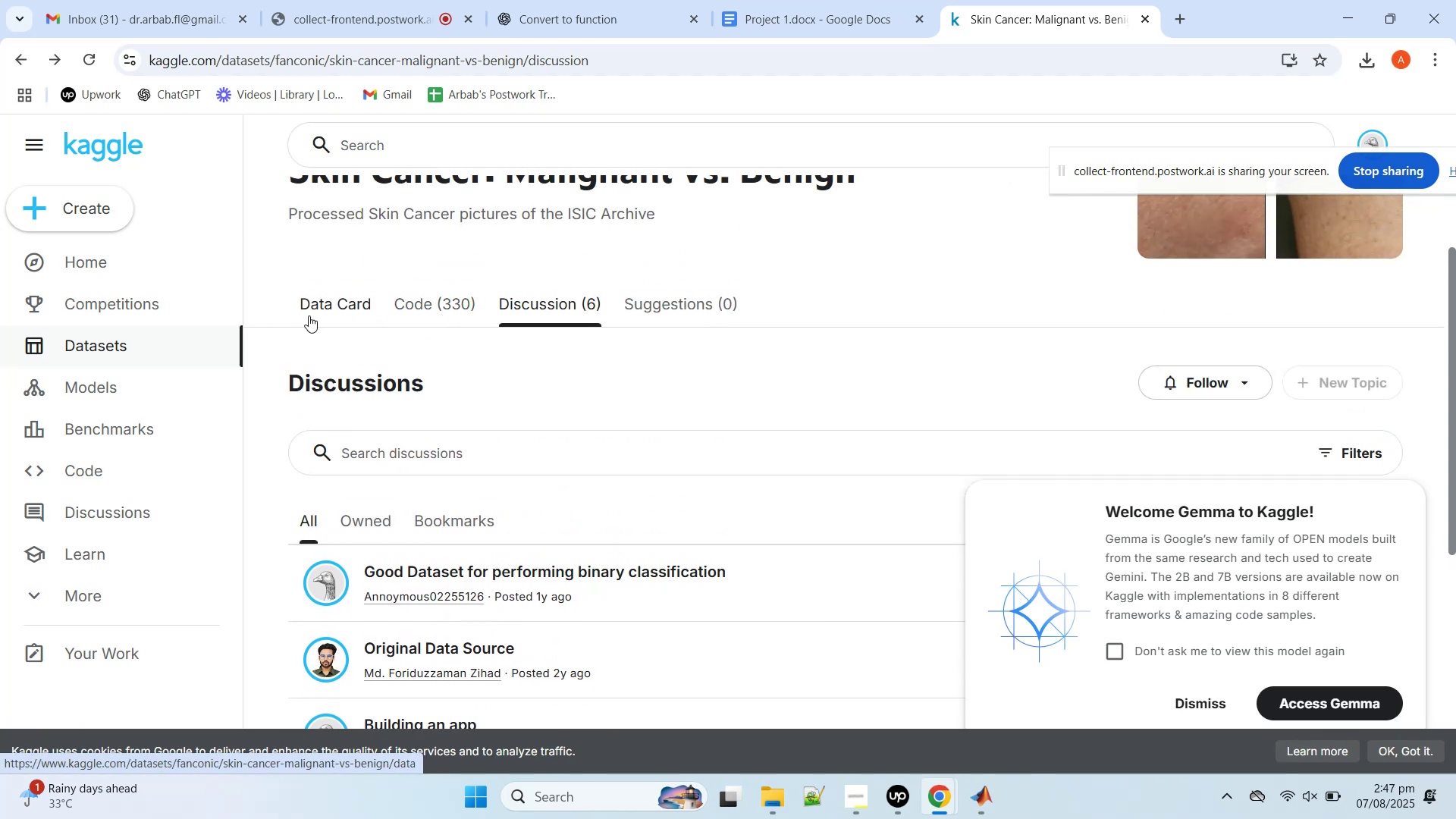 
left_click([309, 315])
 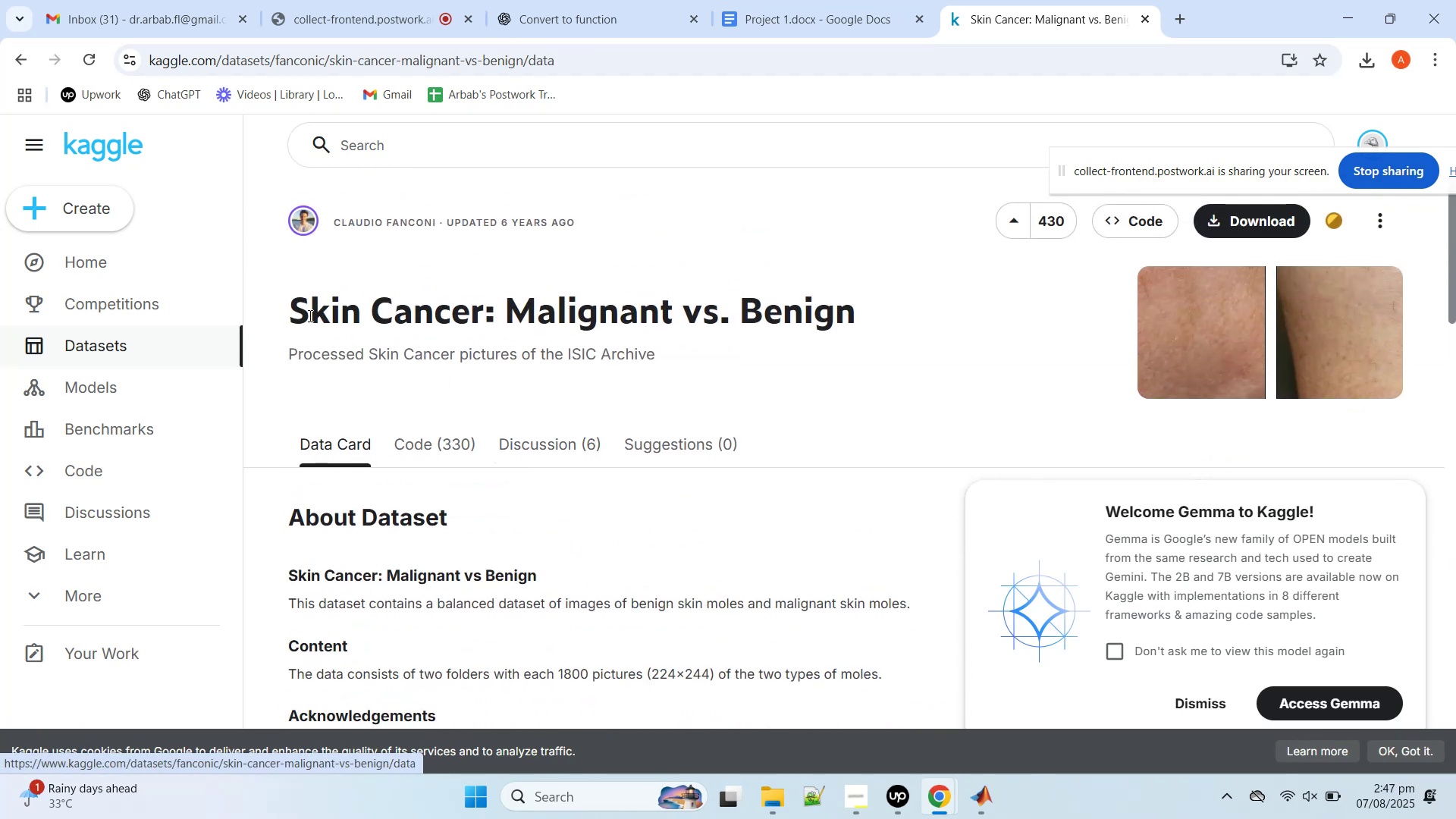 
scroll: coordinate [407, 360], scroll_direction: down, amount: 2.0
 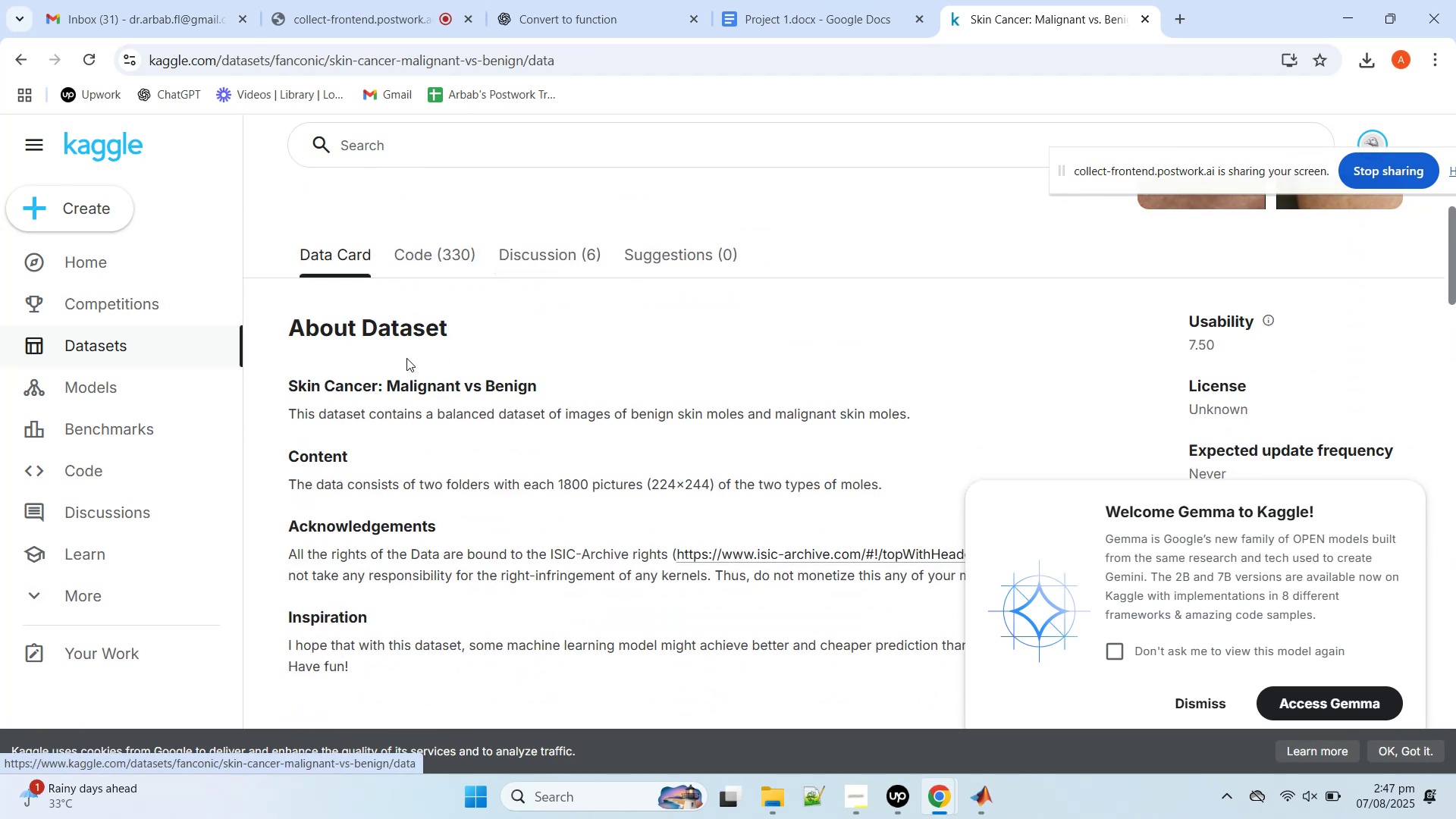 
wait(5.44)
 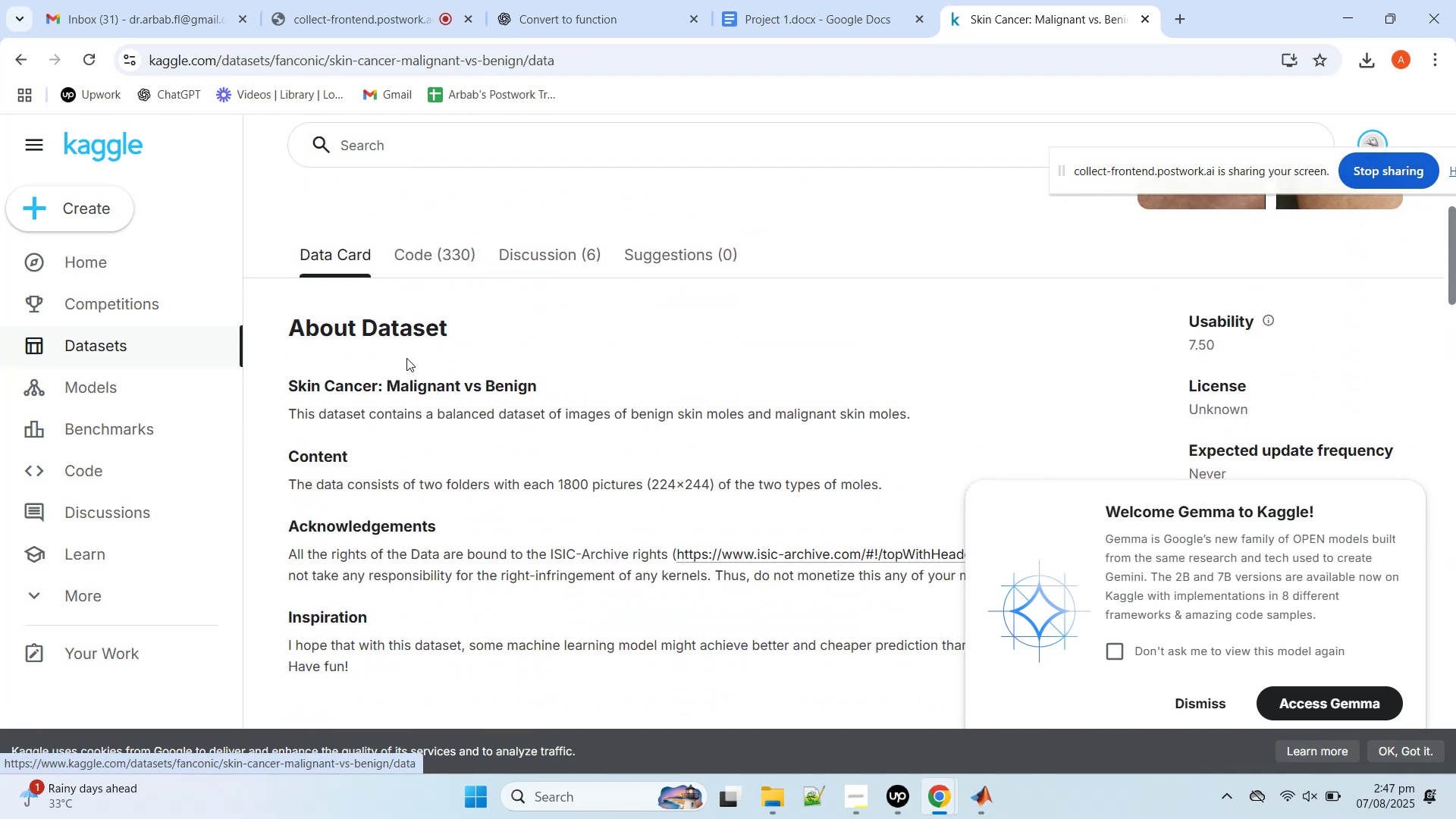 
scroll: coordinate [406, 358], scroll_direction: down, amount: 2.0
 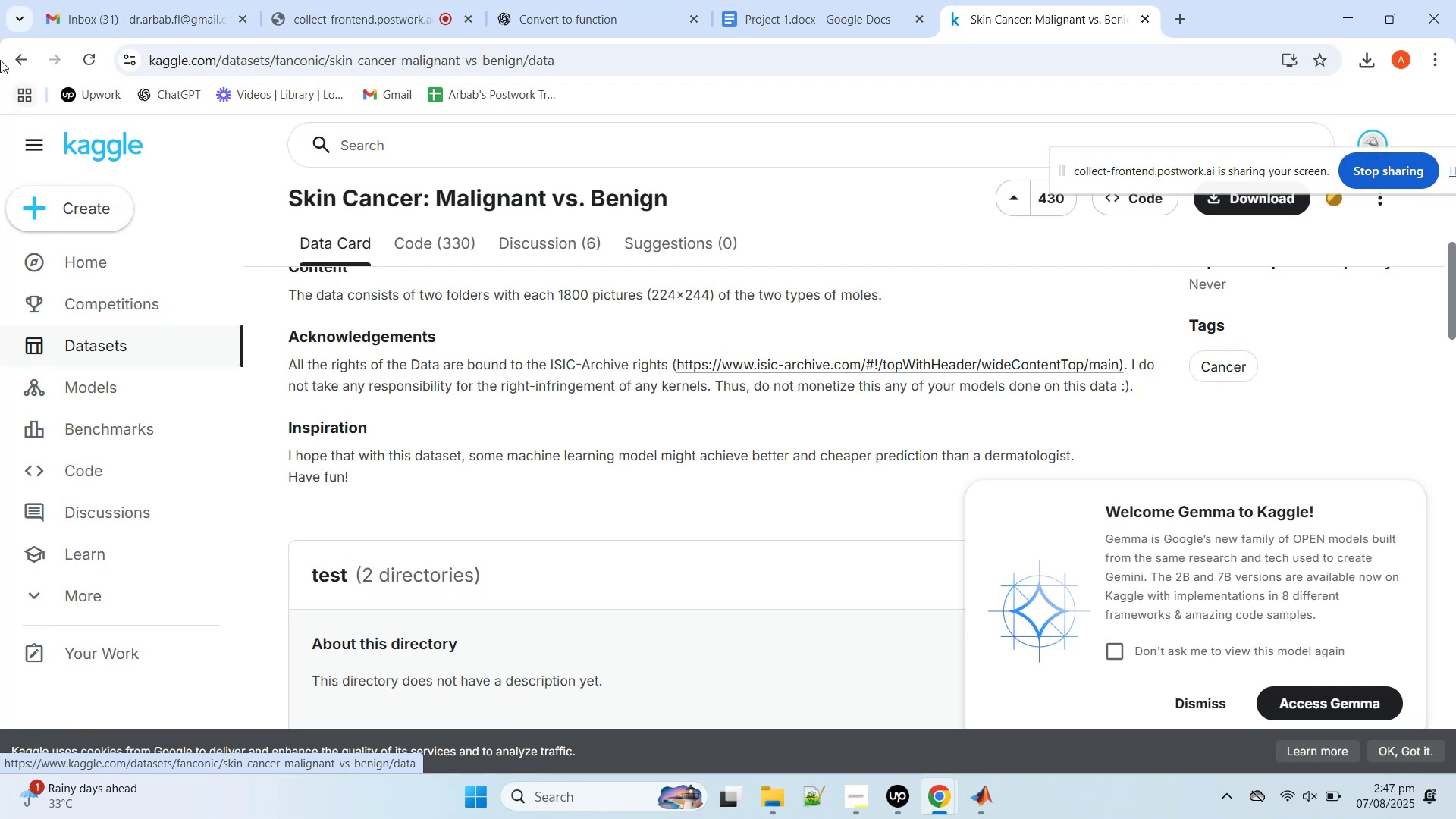 
left_click([0, 60])
 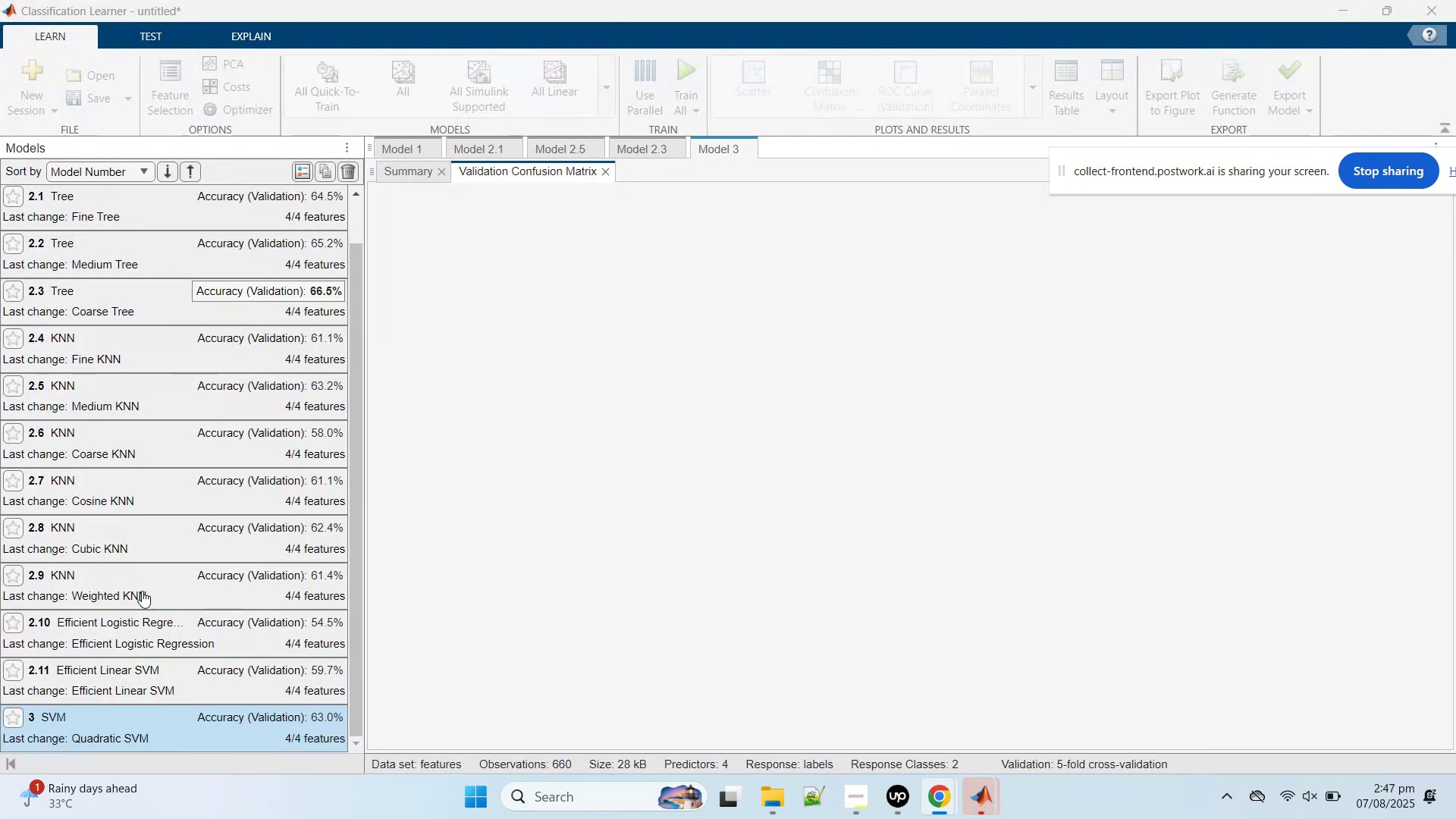 
wait(5.51)
 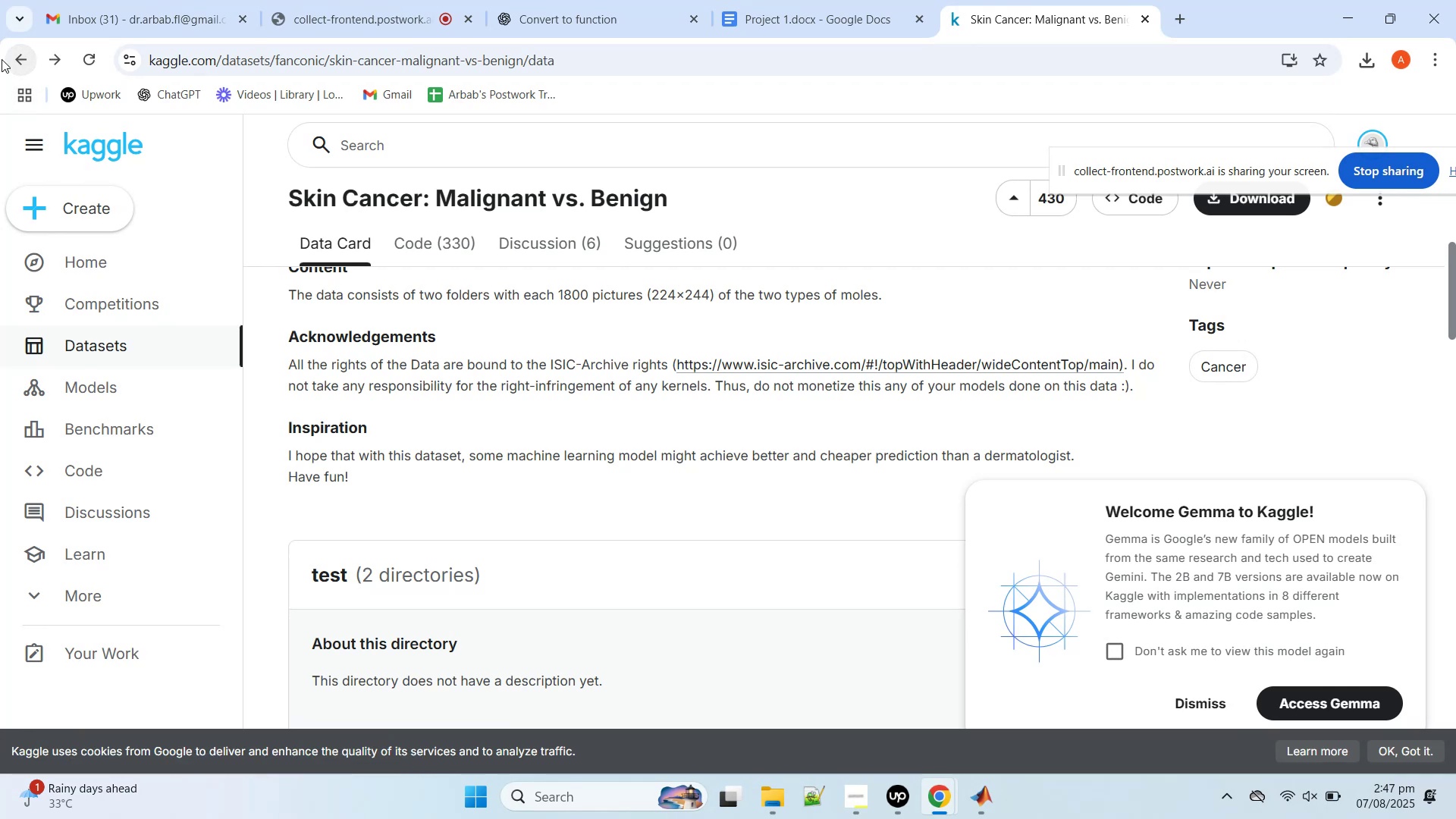 
left_click([190, 720])
 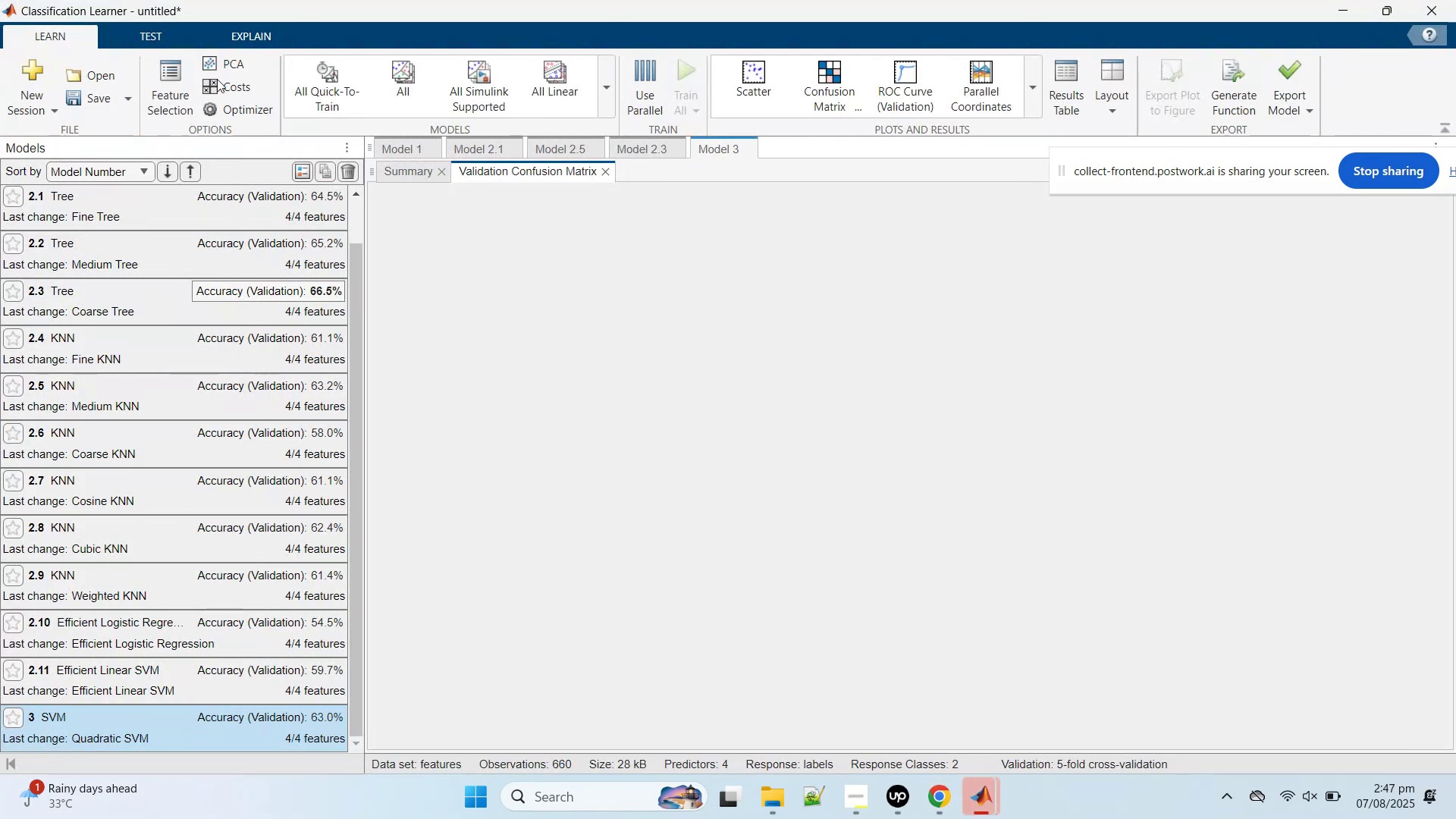 
left_click([218, 68])
 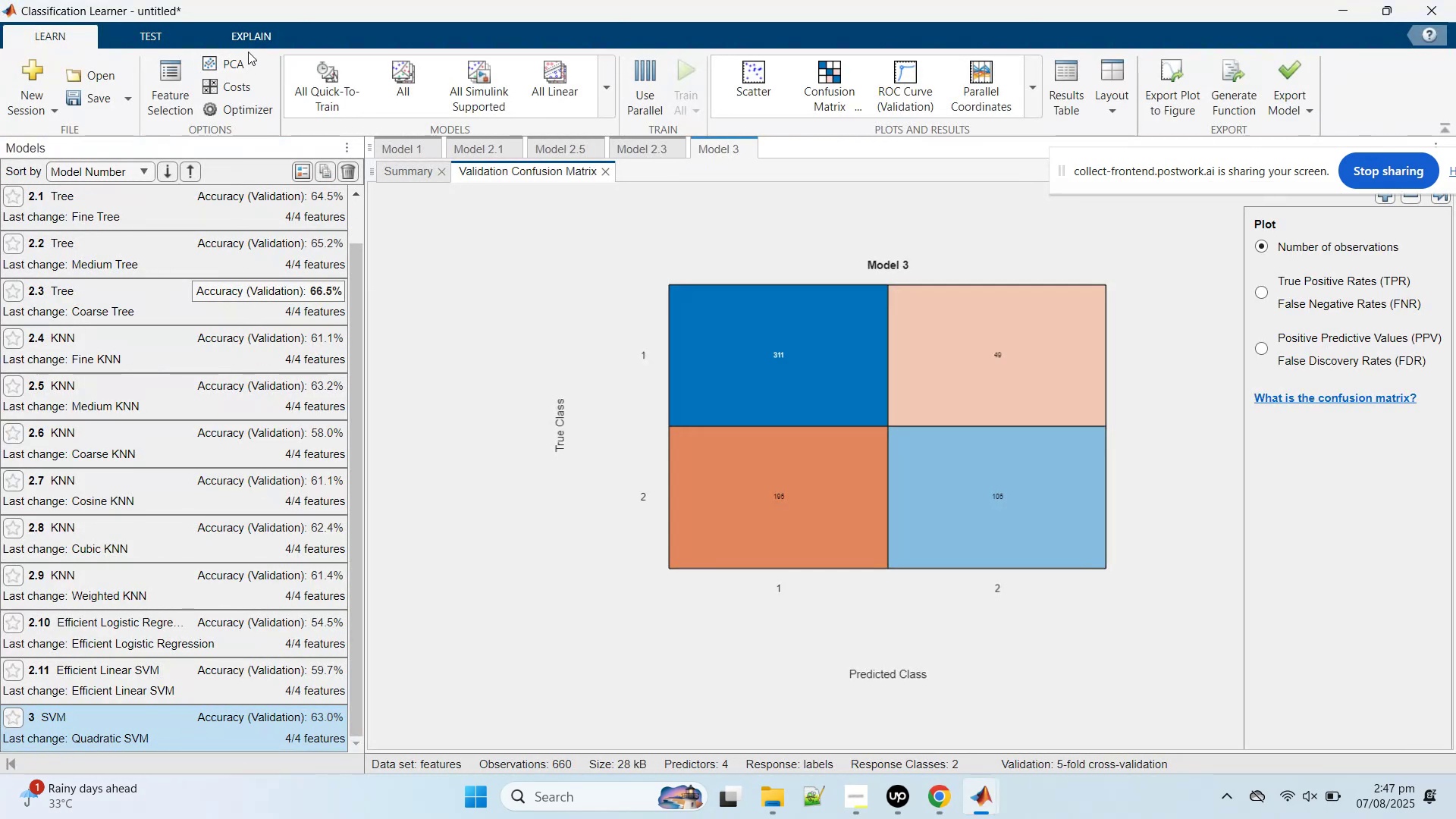 
left_click([231, 56])
 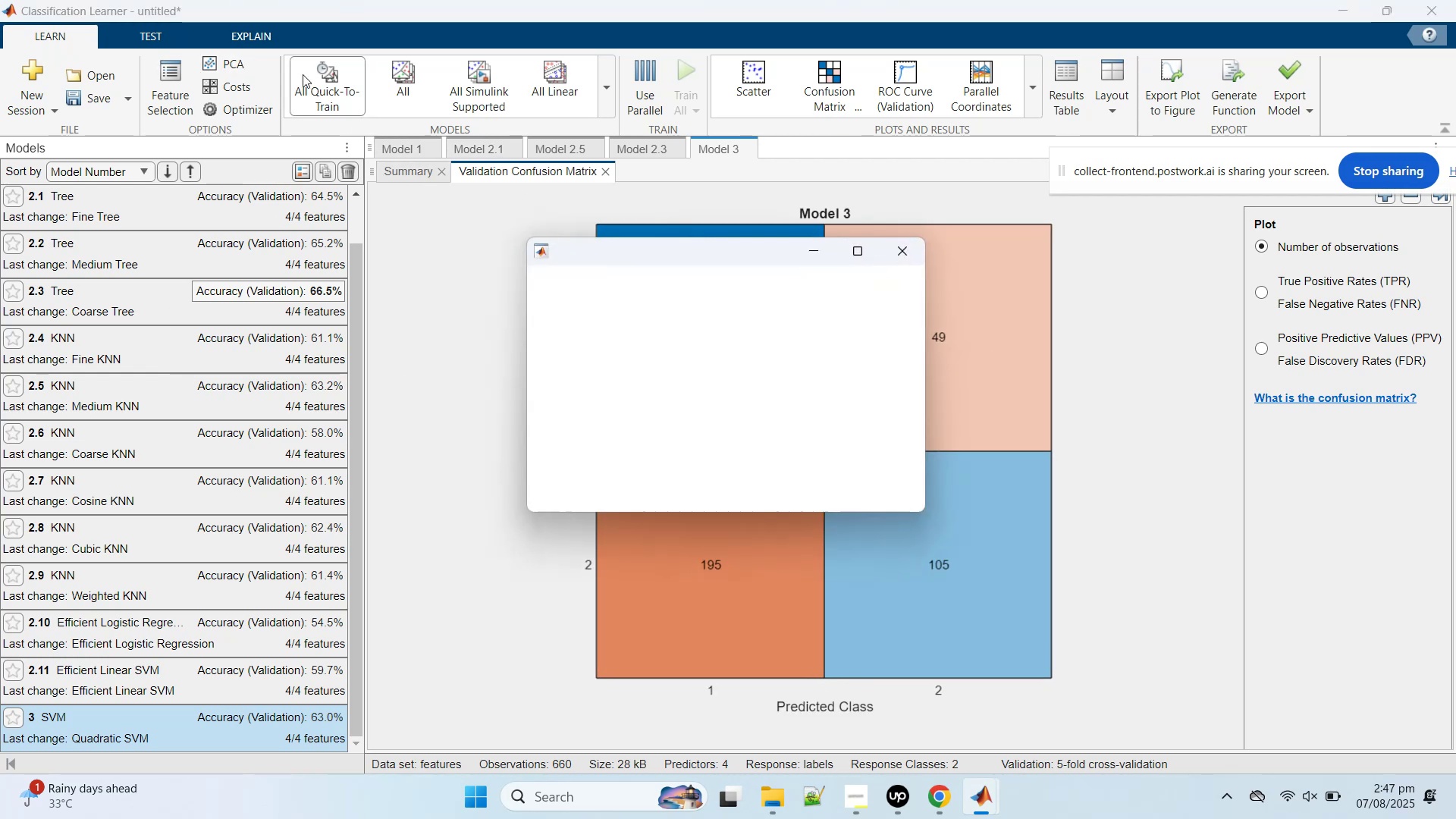 
mouse_move([747, 297])
 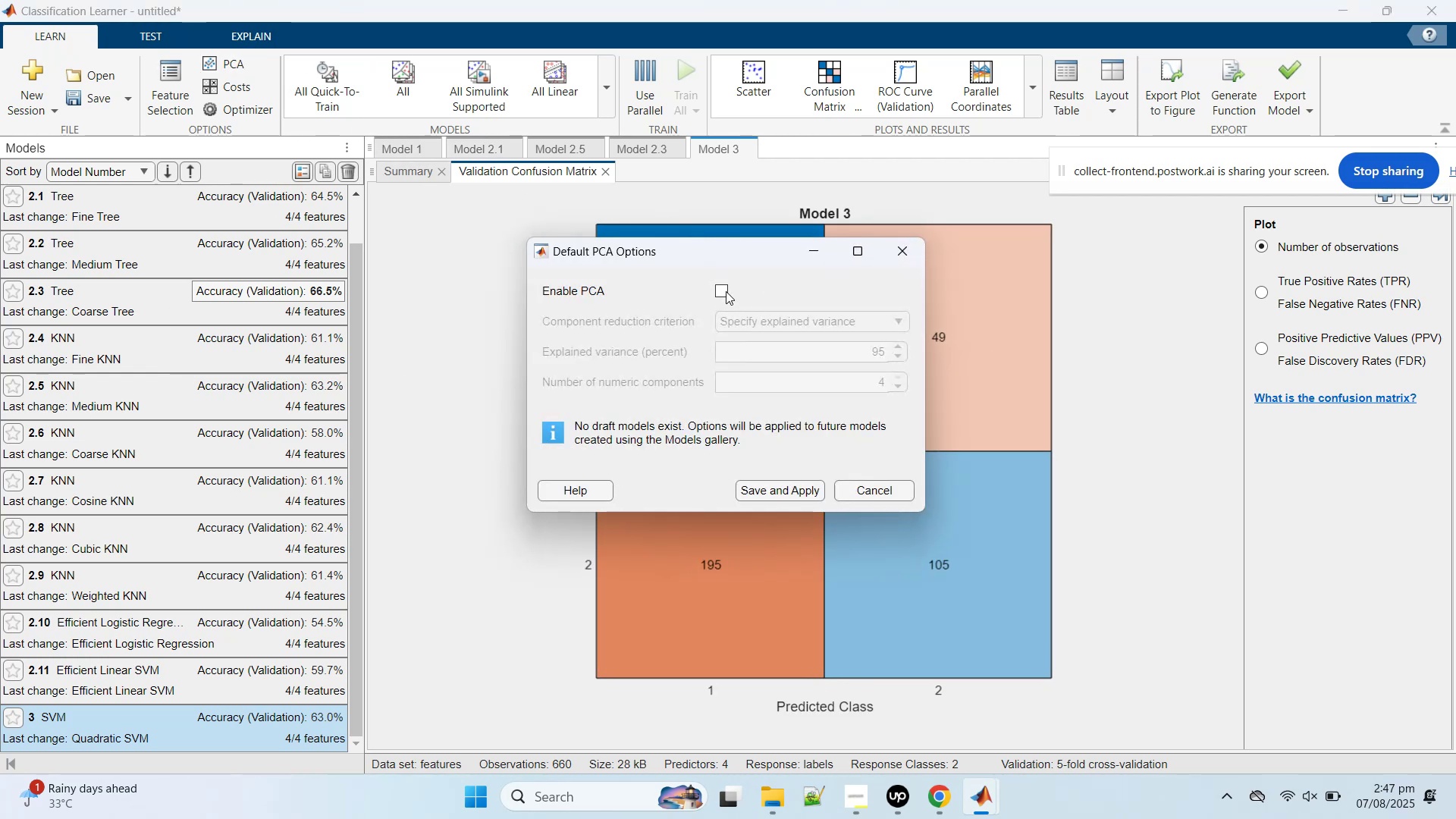 
left_click([726, 291])
 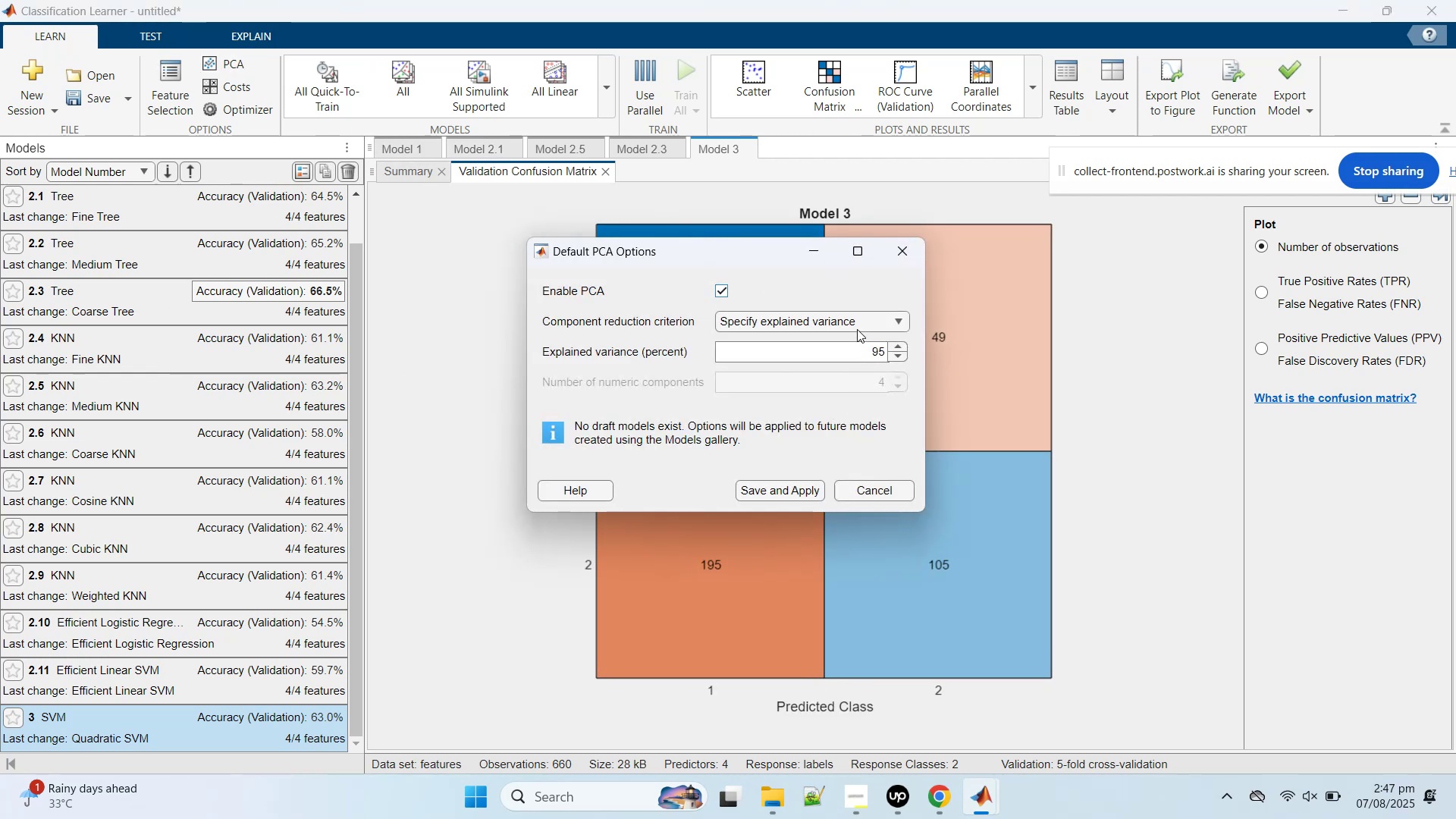 
left_click([857, 318])
 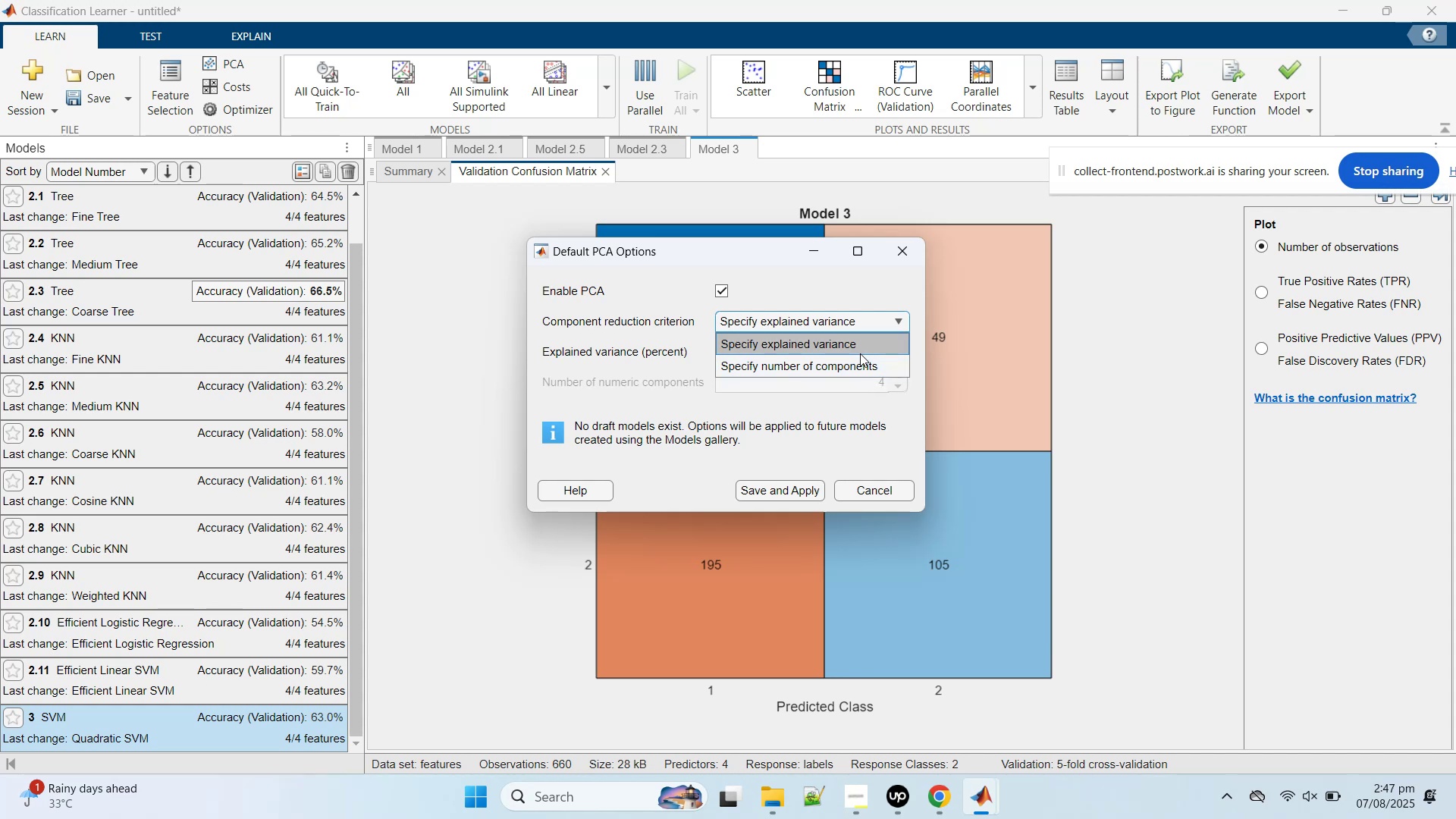 
wait(6.17)
 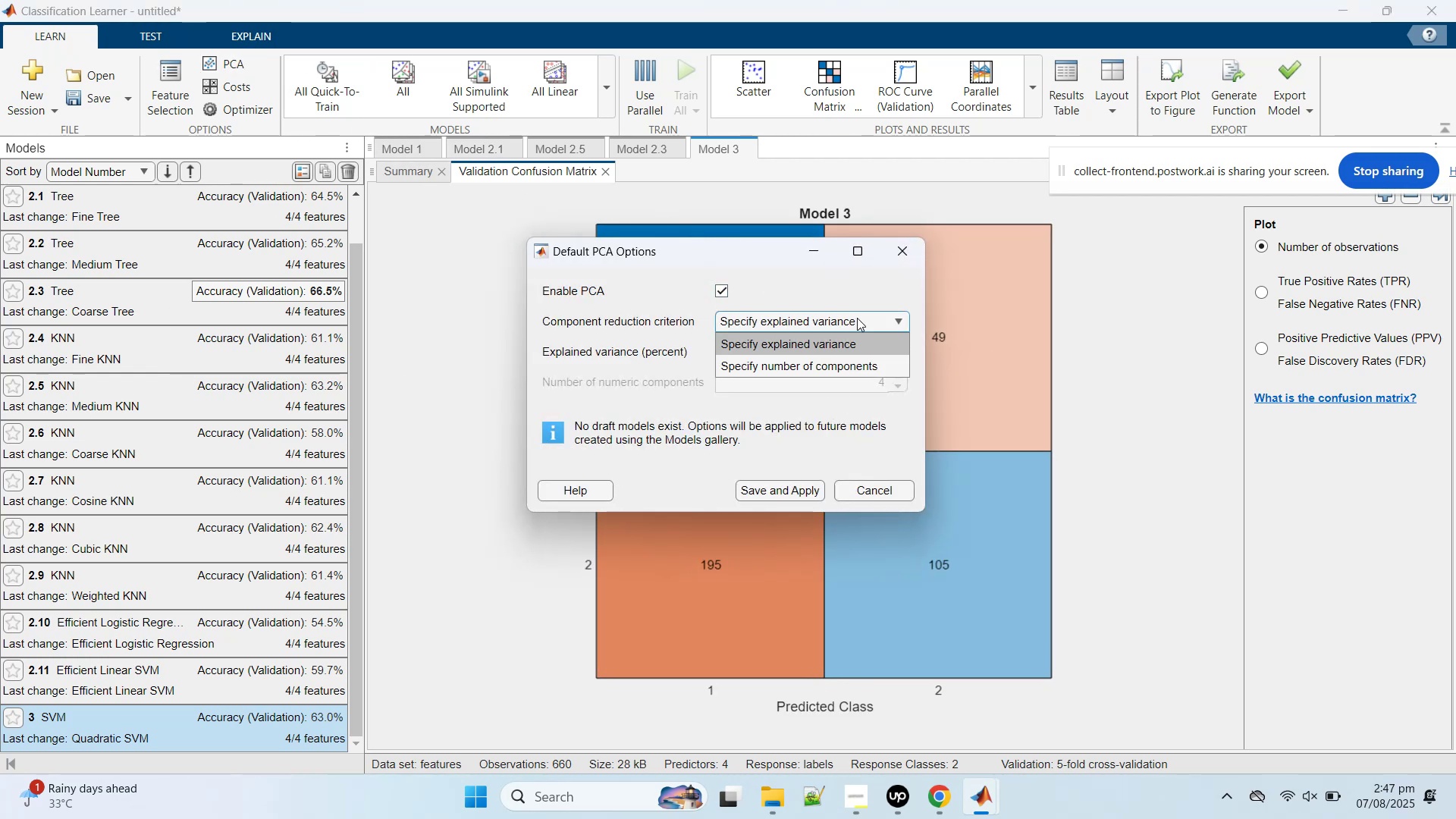 
left_click([867, 363])
 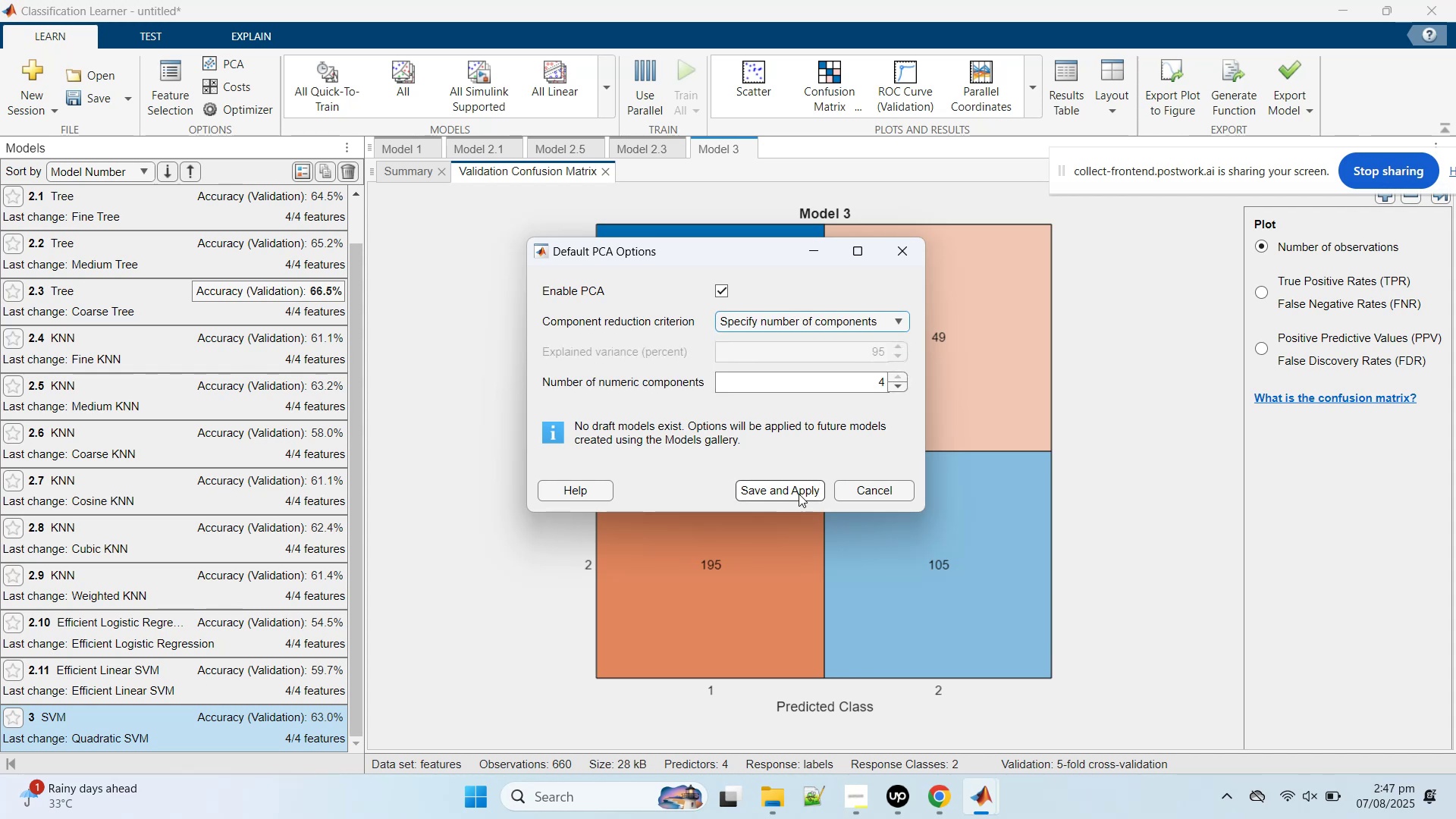 
left_click([797, 490])
 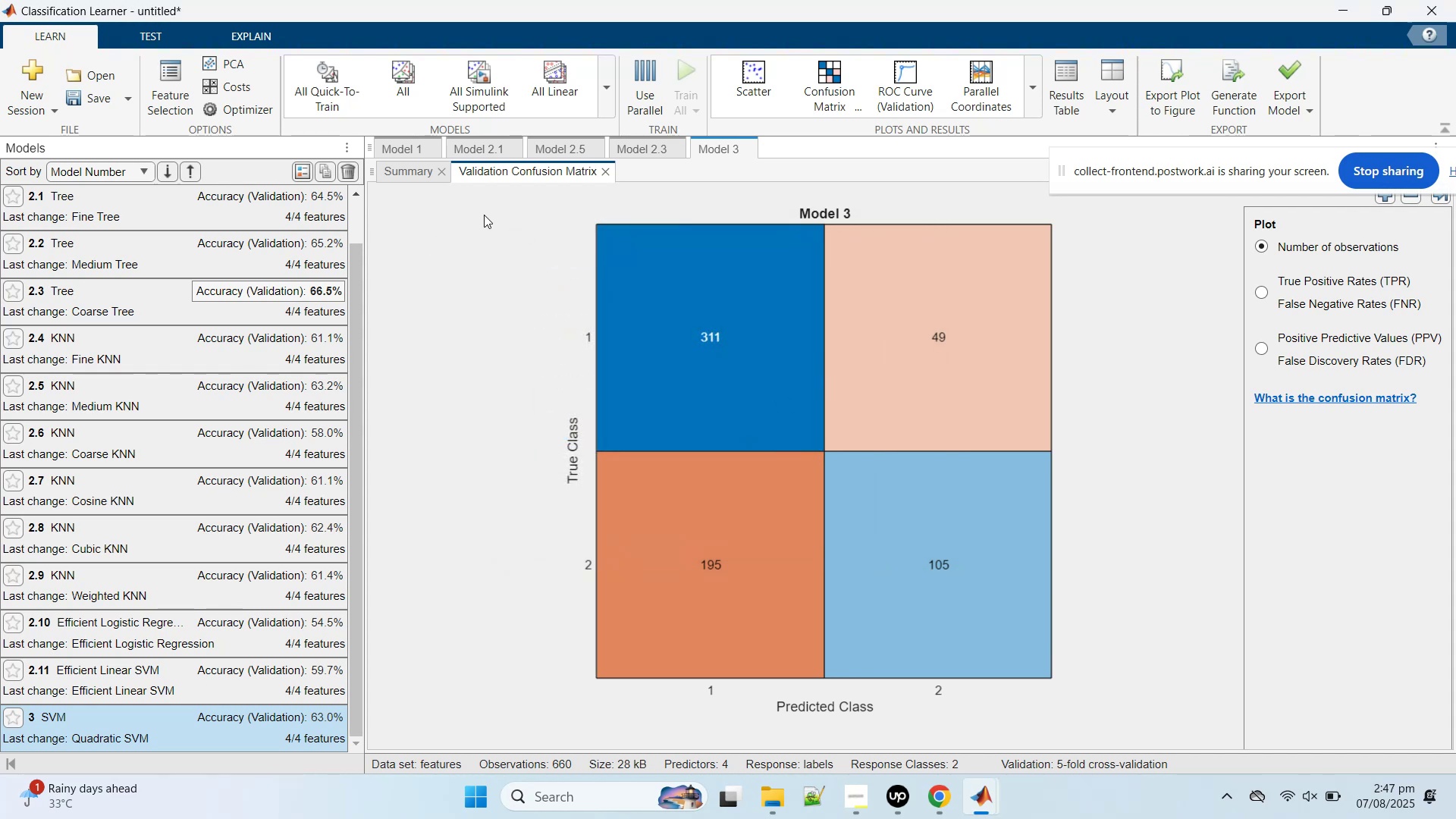 
scroll: coordinate [240, 279], scroll_direction: up, amount: 7.0
 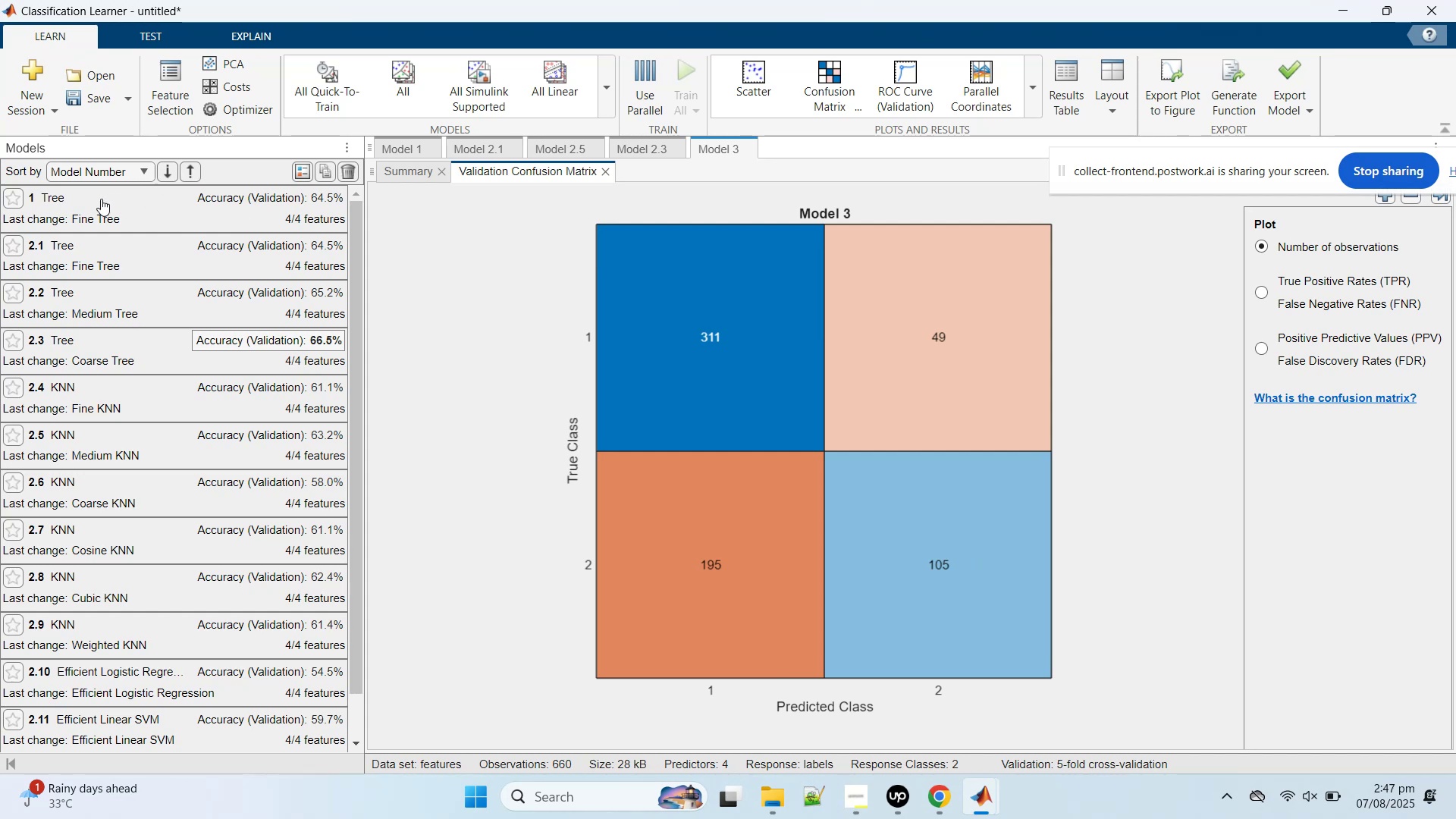 
left_click([101, 199])
 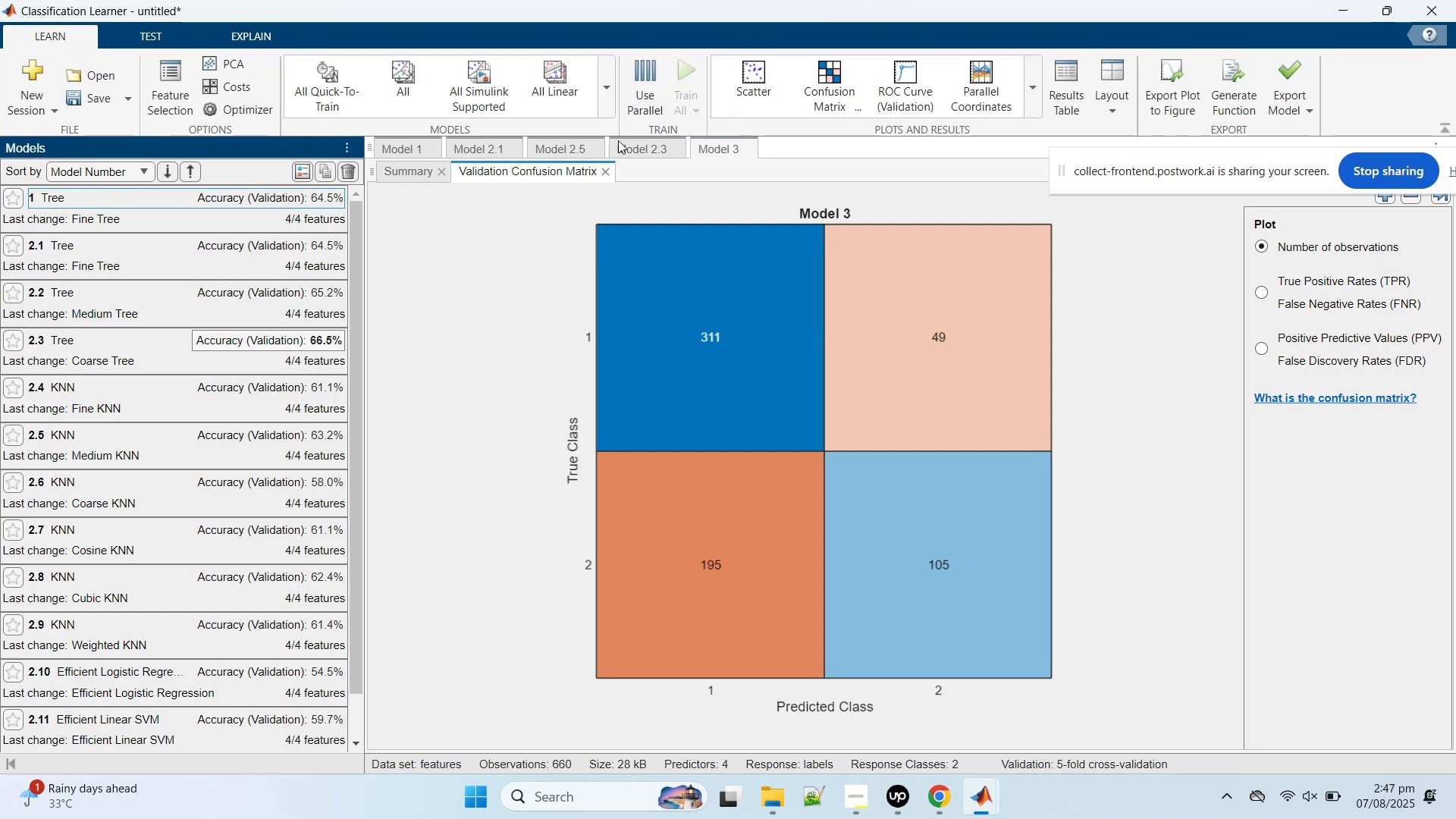 
key(Control+A)
 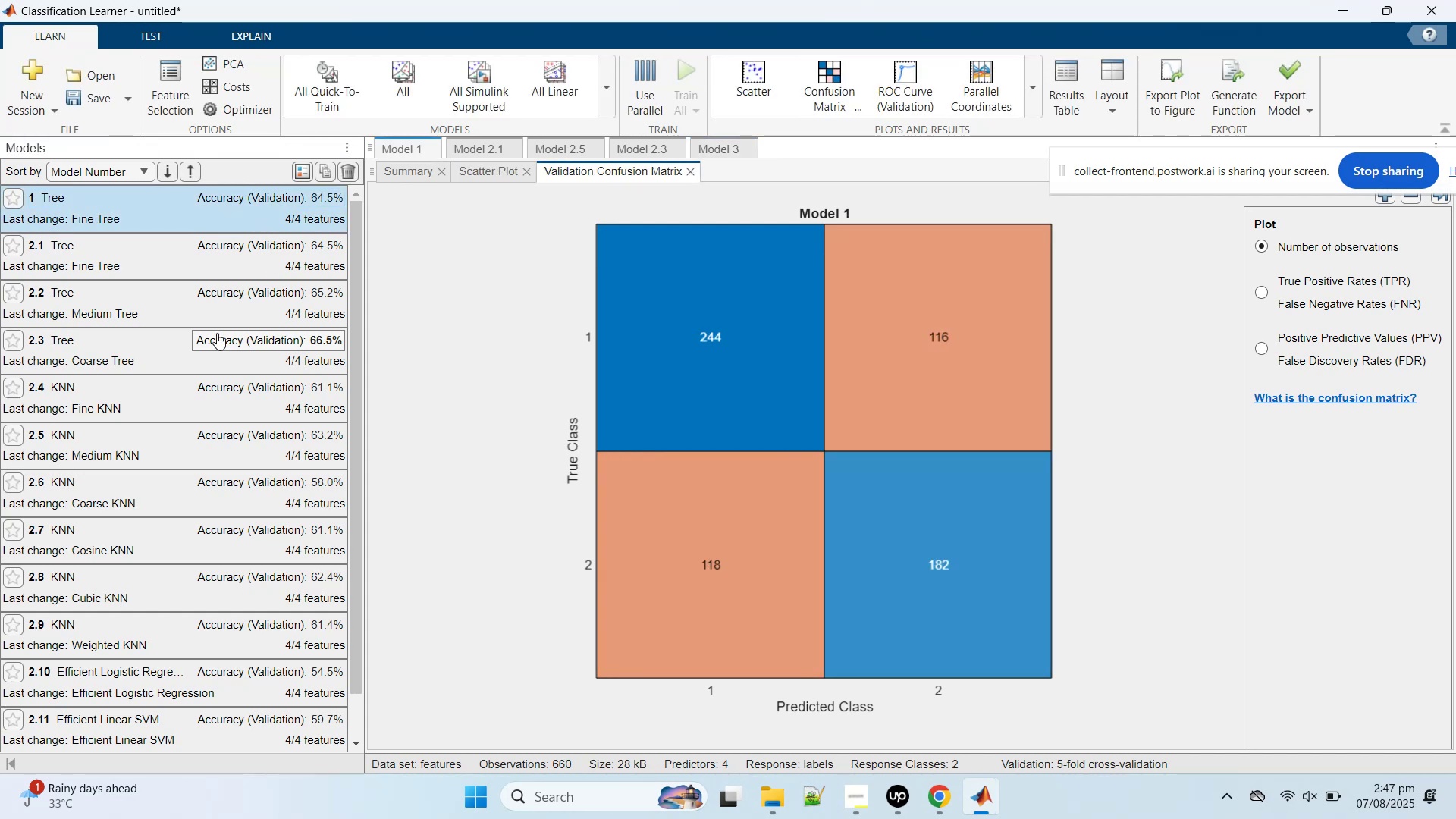 
scroll: coordinate [262, 366], scroll_direction: down, amount: 7.0
 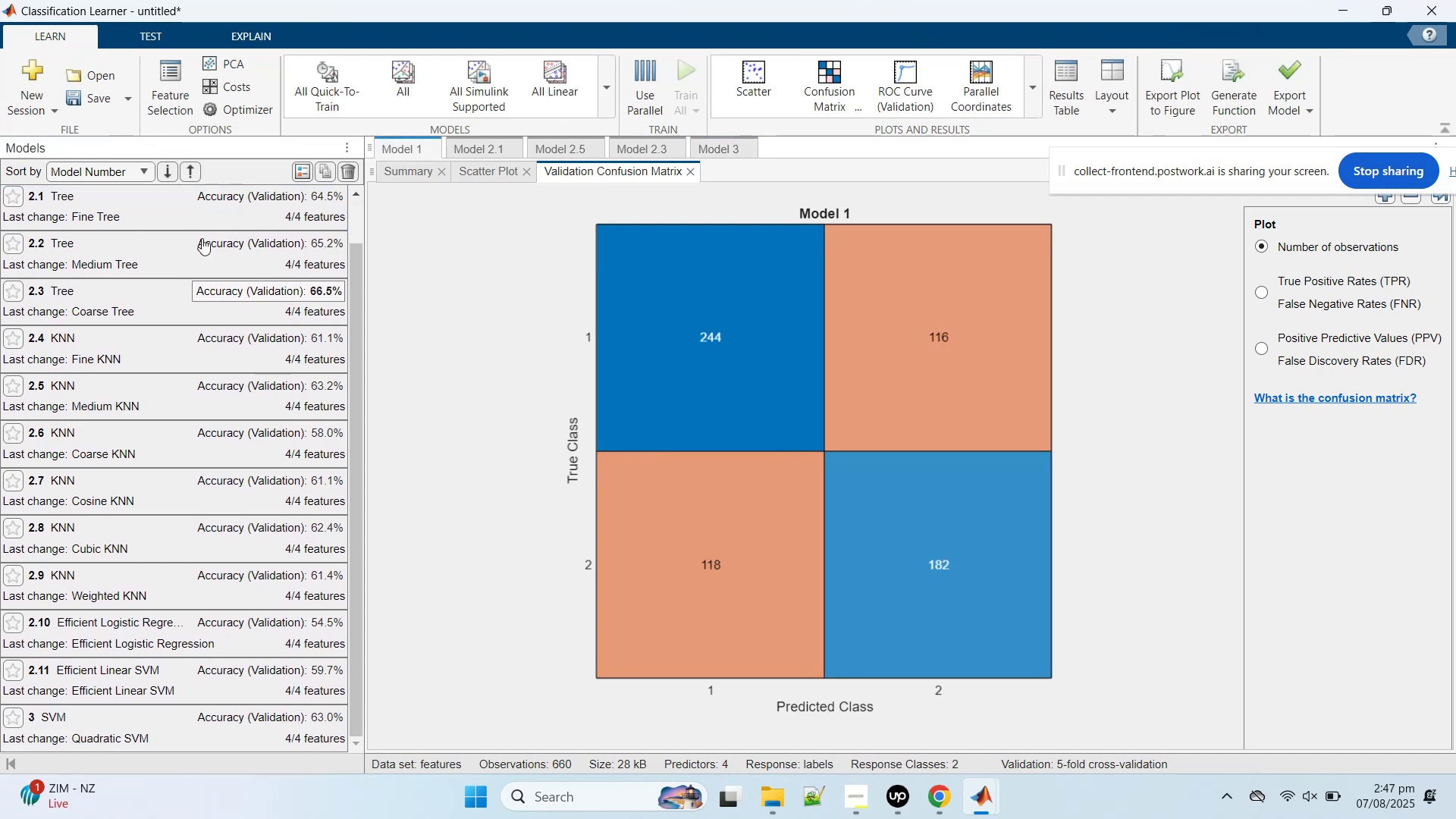 
right_click([191, 239])
 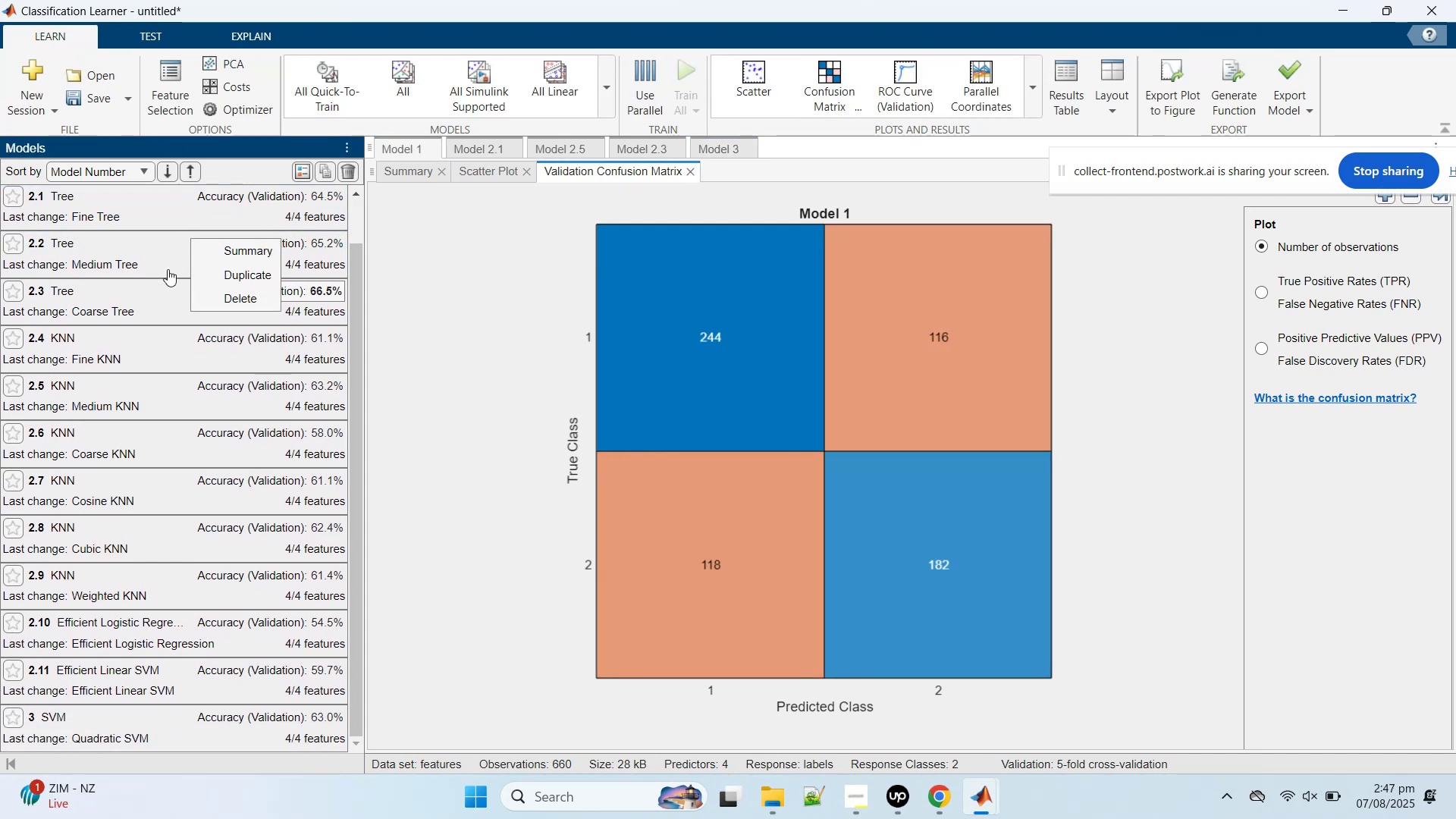 
scroll: coordinate [113, 532], scroll_direction: down, amount: 5.0
 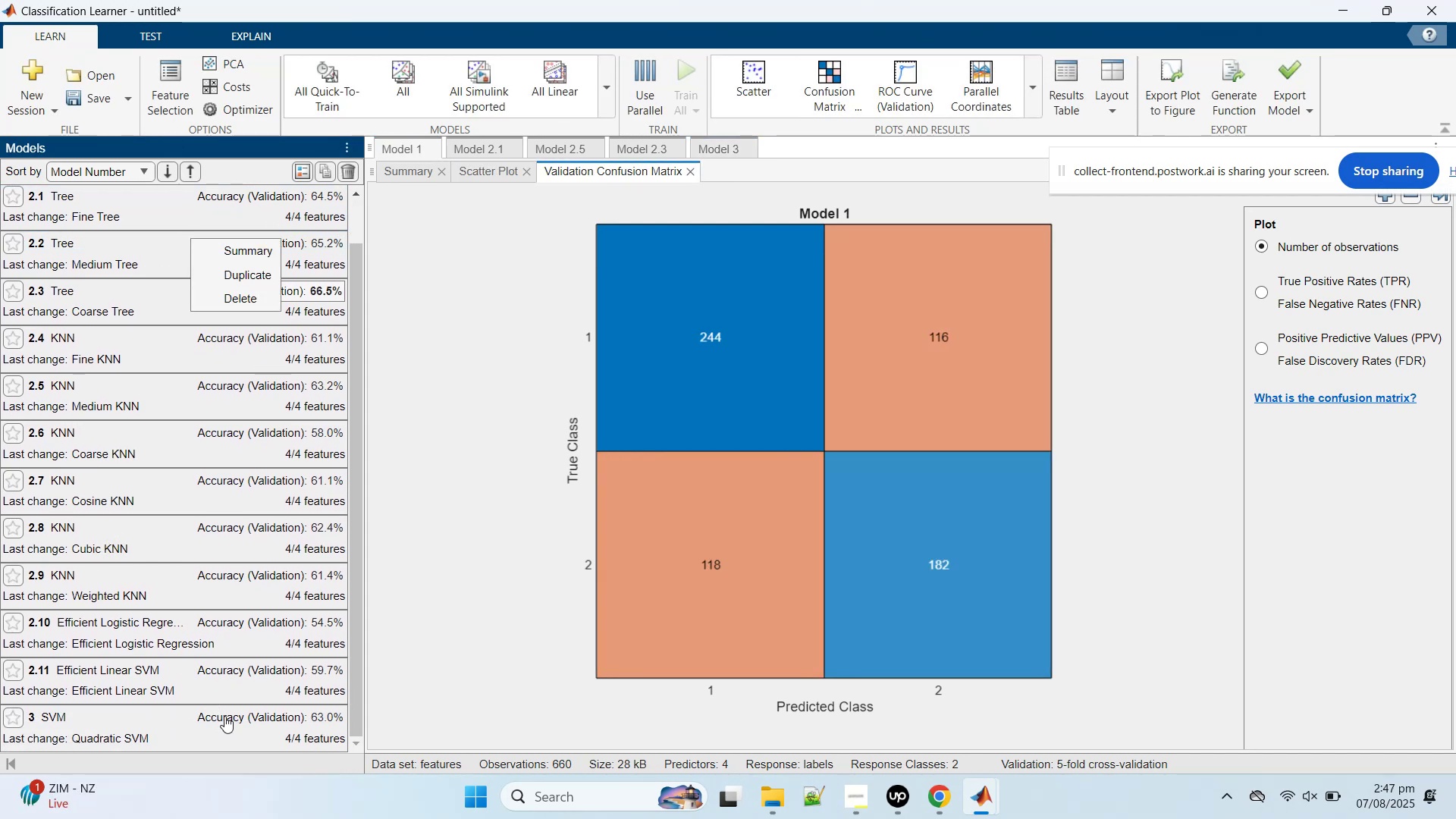 
left_click([226, 718])
 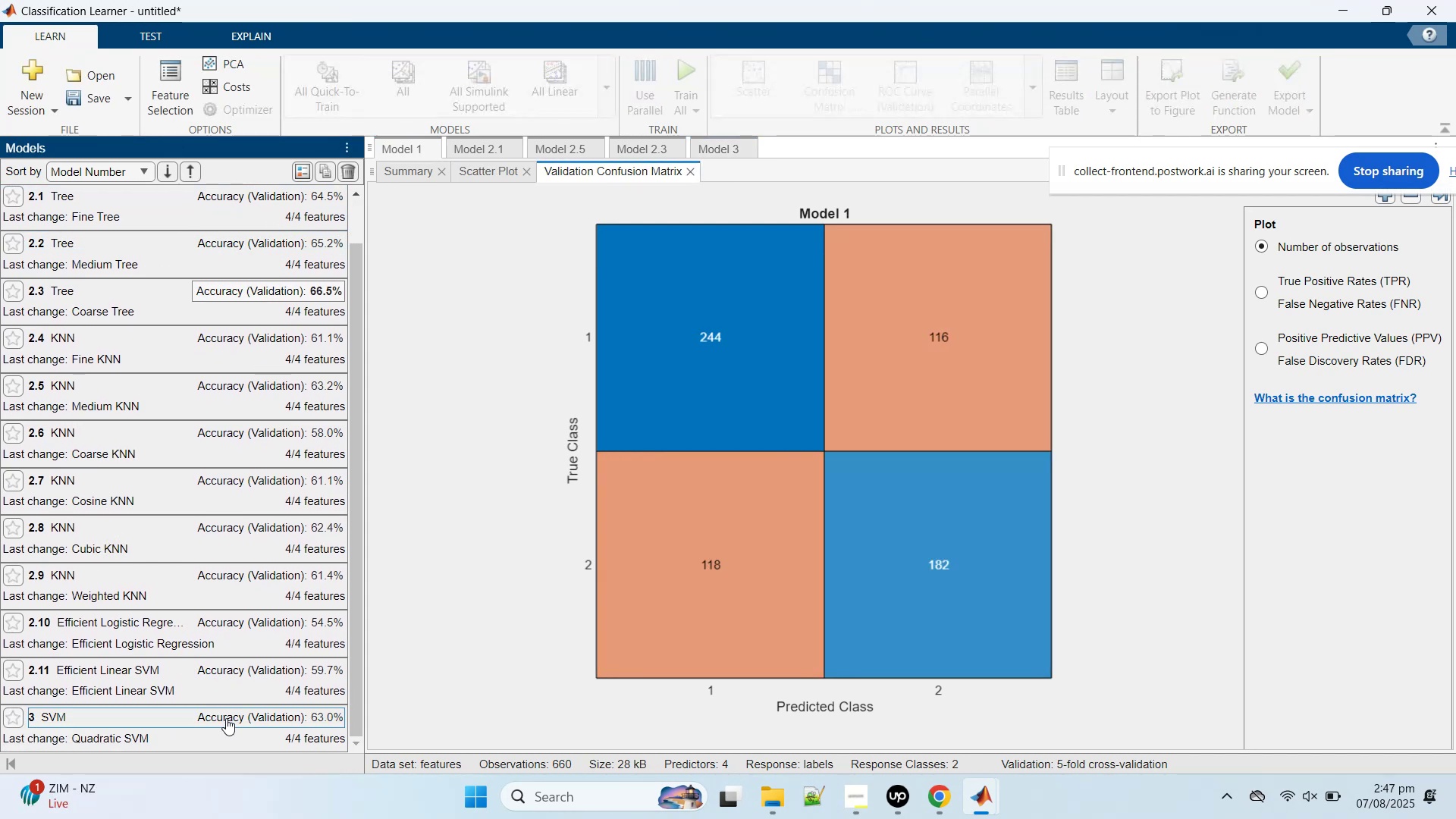 
right_click([226, 718])
 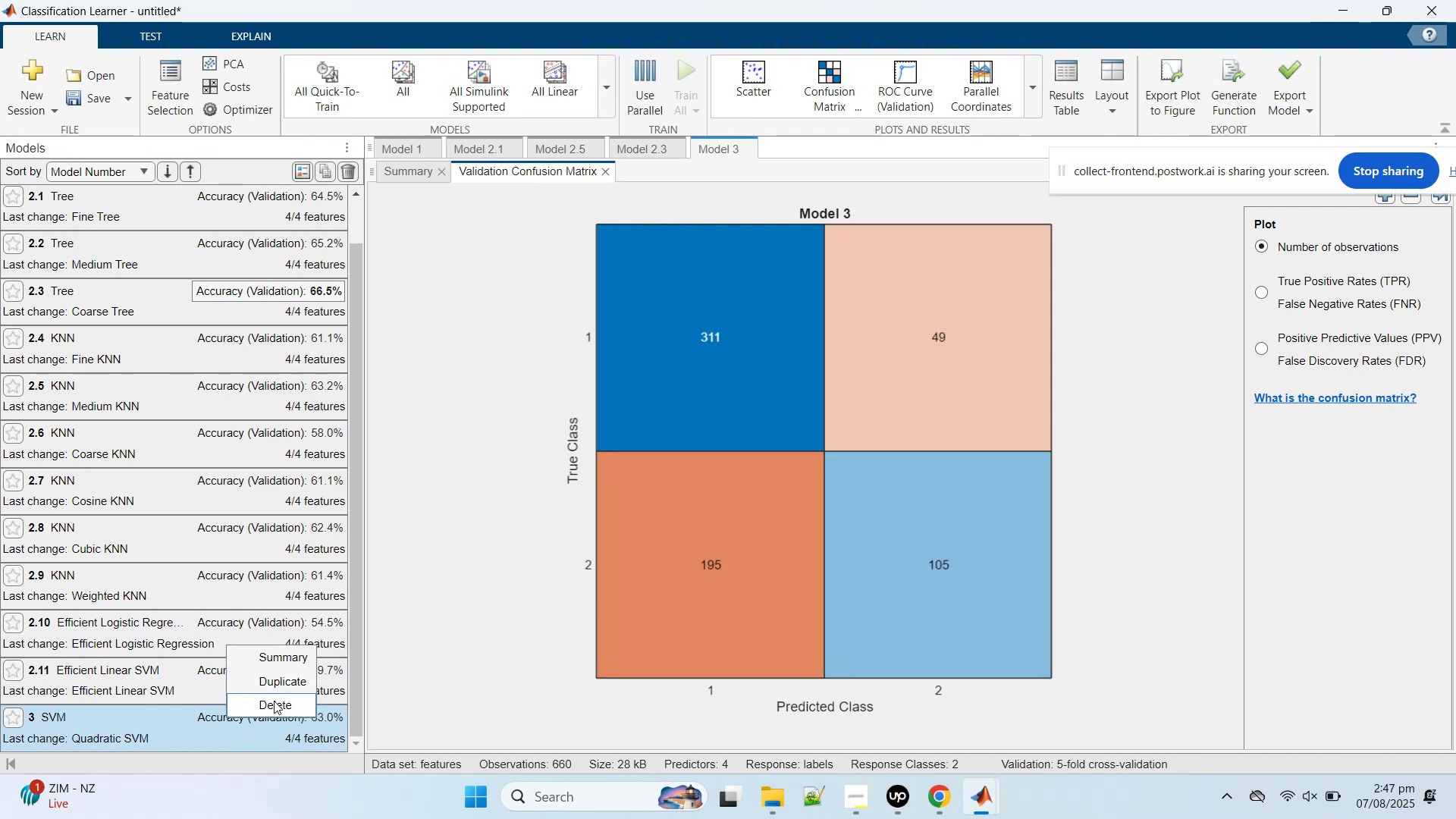 
left_click([267, 680])
 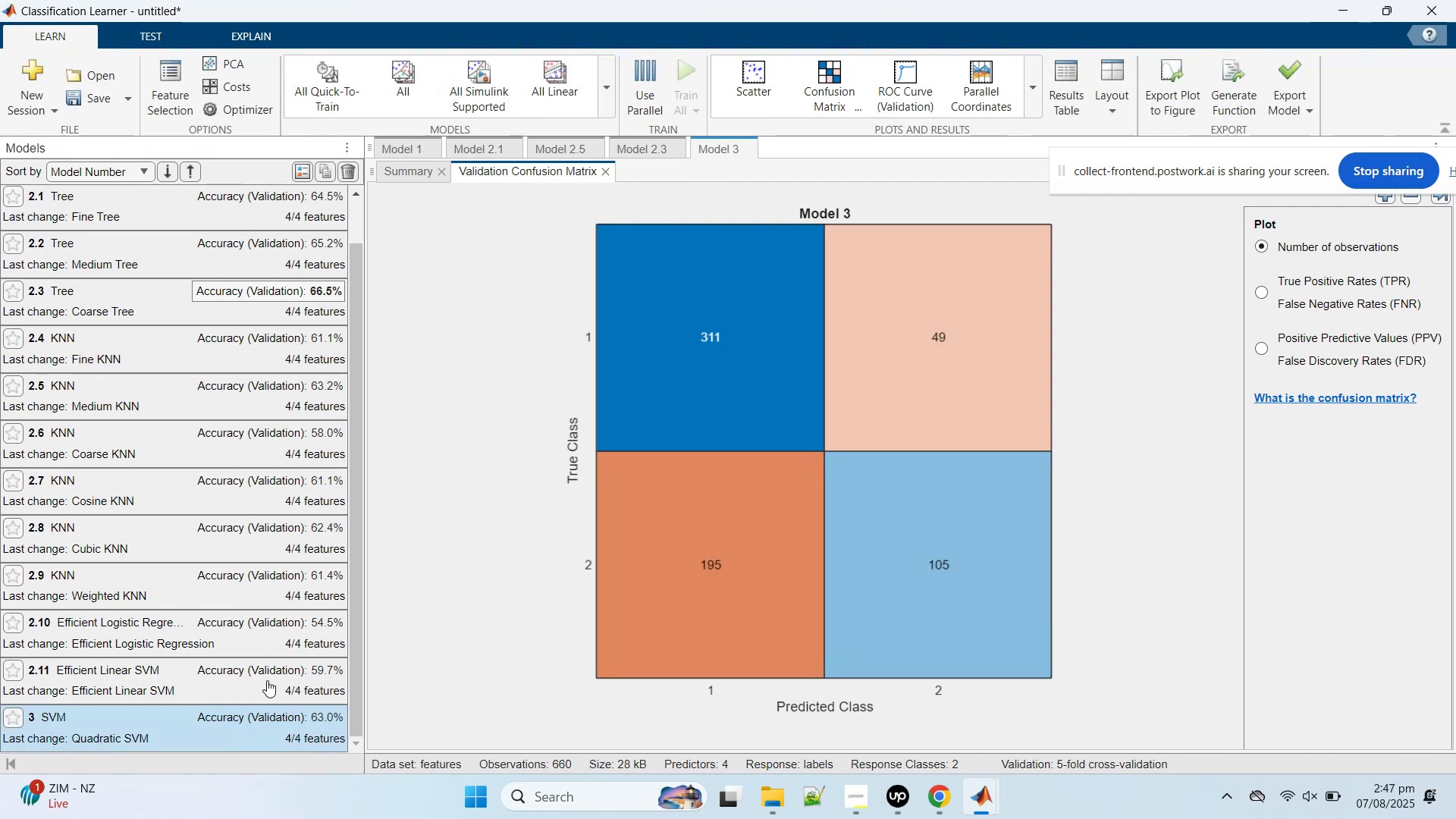 
scroll: coordinate [303, 618], scroll_direction: down, amount: 16.0
 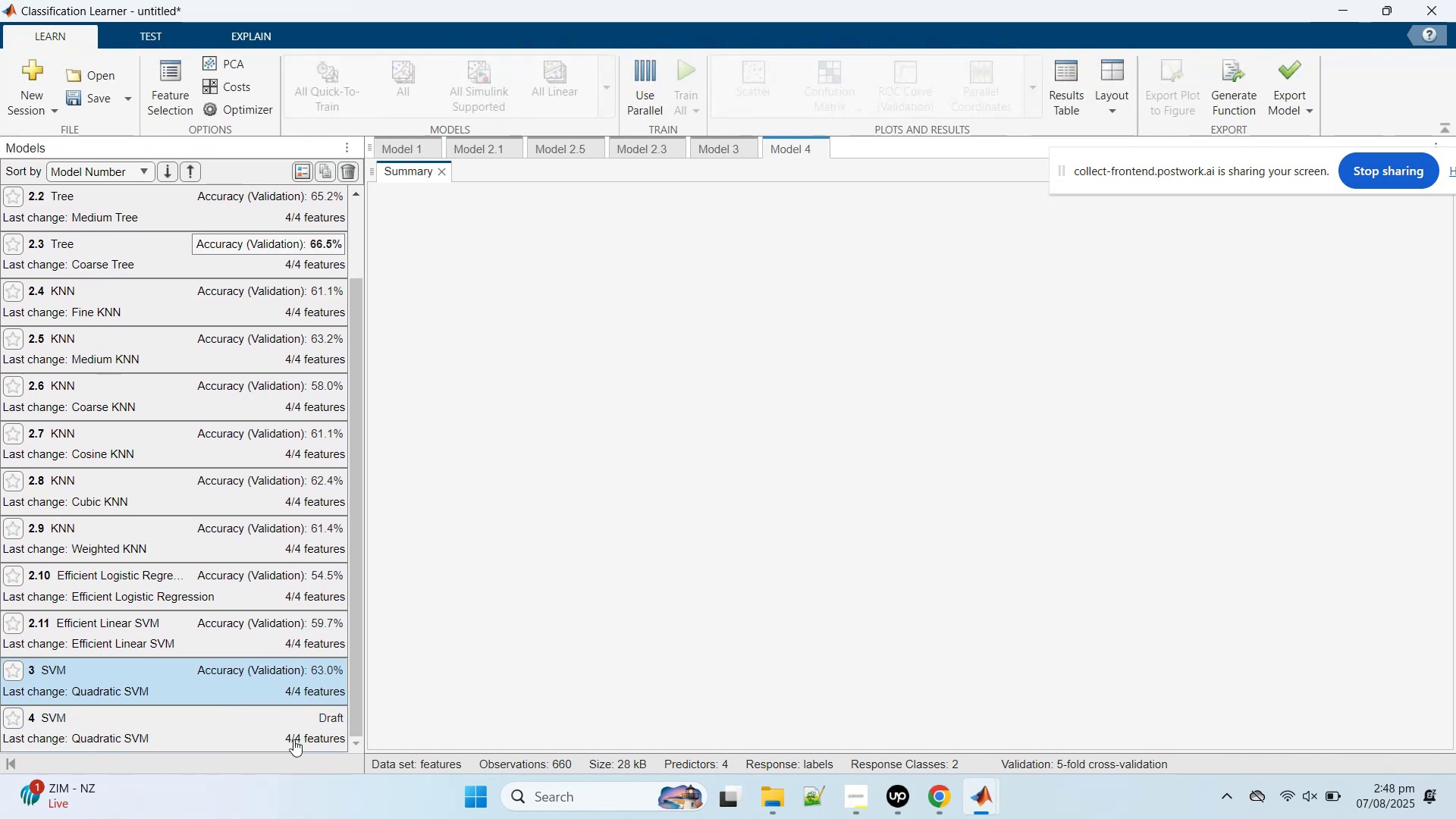 
left_click([303, 744])
 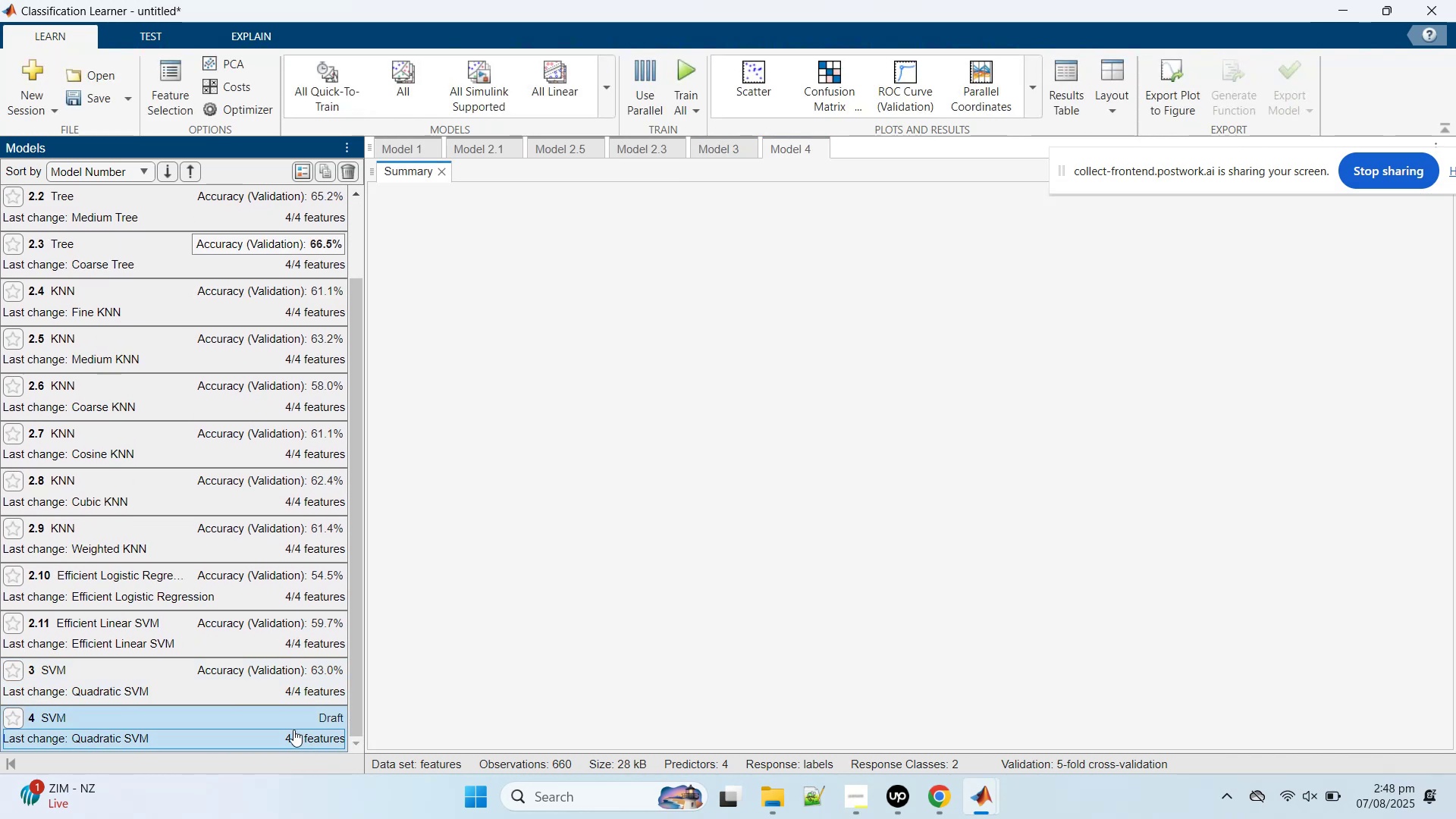 
left_click([293, 730])
 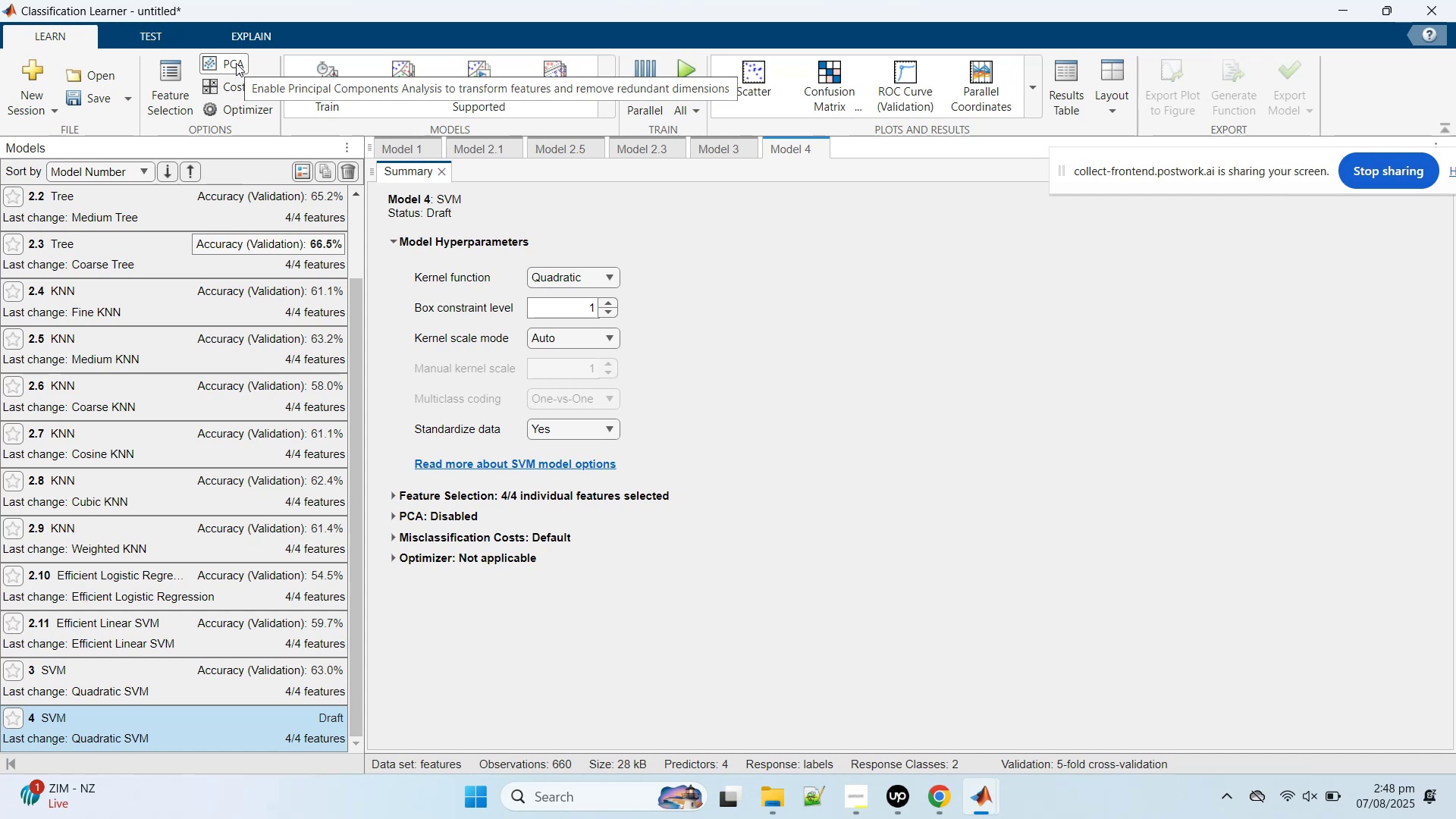 
wait(5.96)
 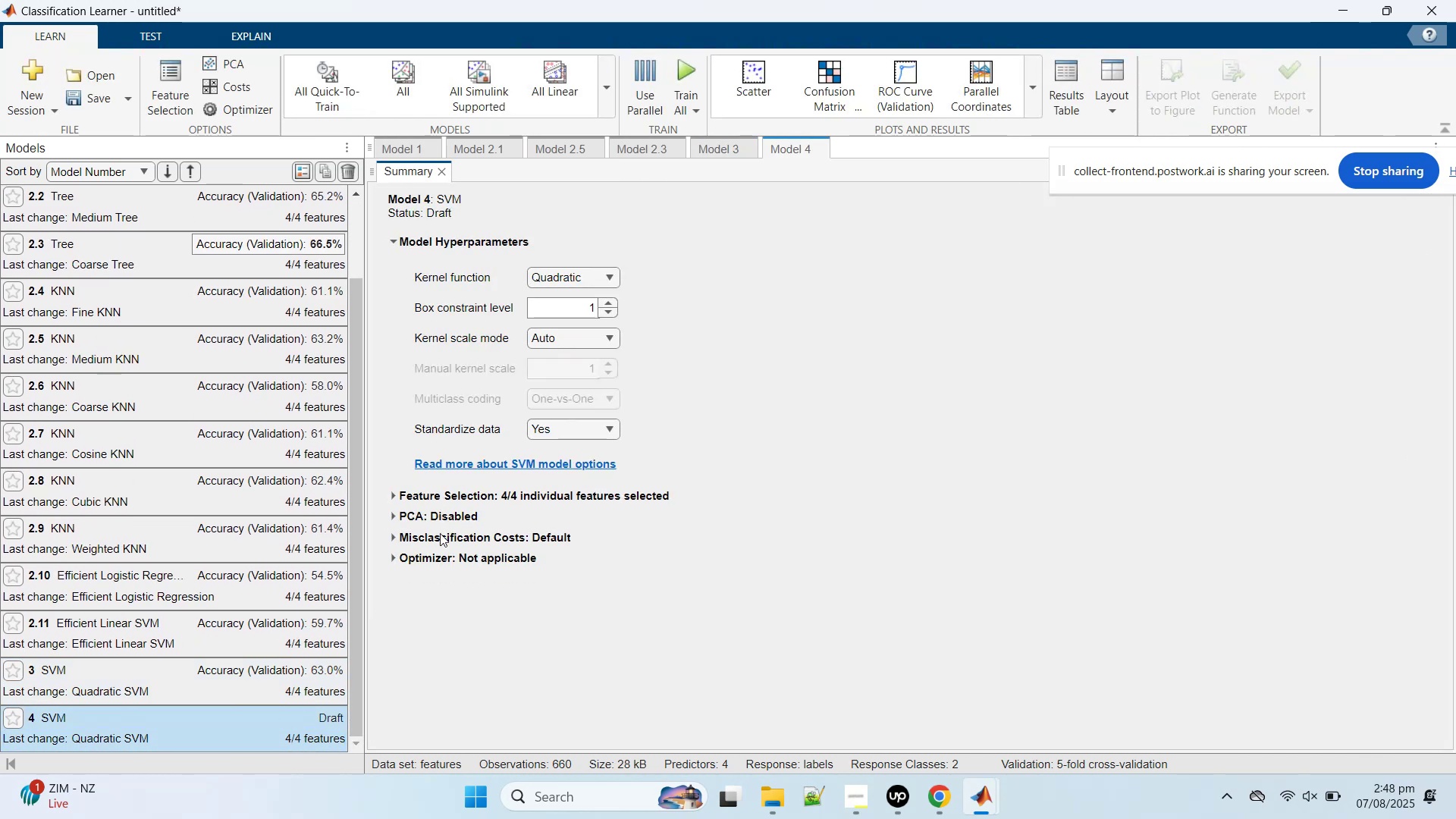 
left_click([236, 63])
 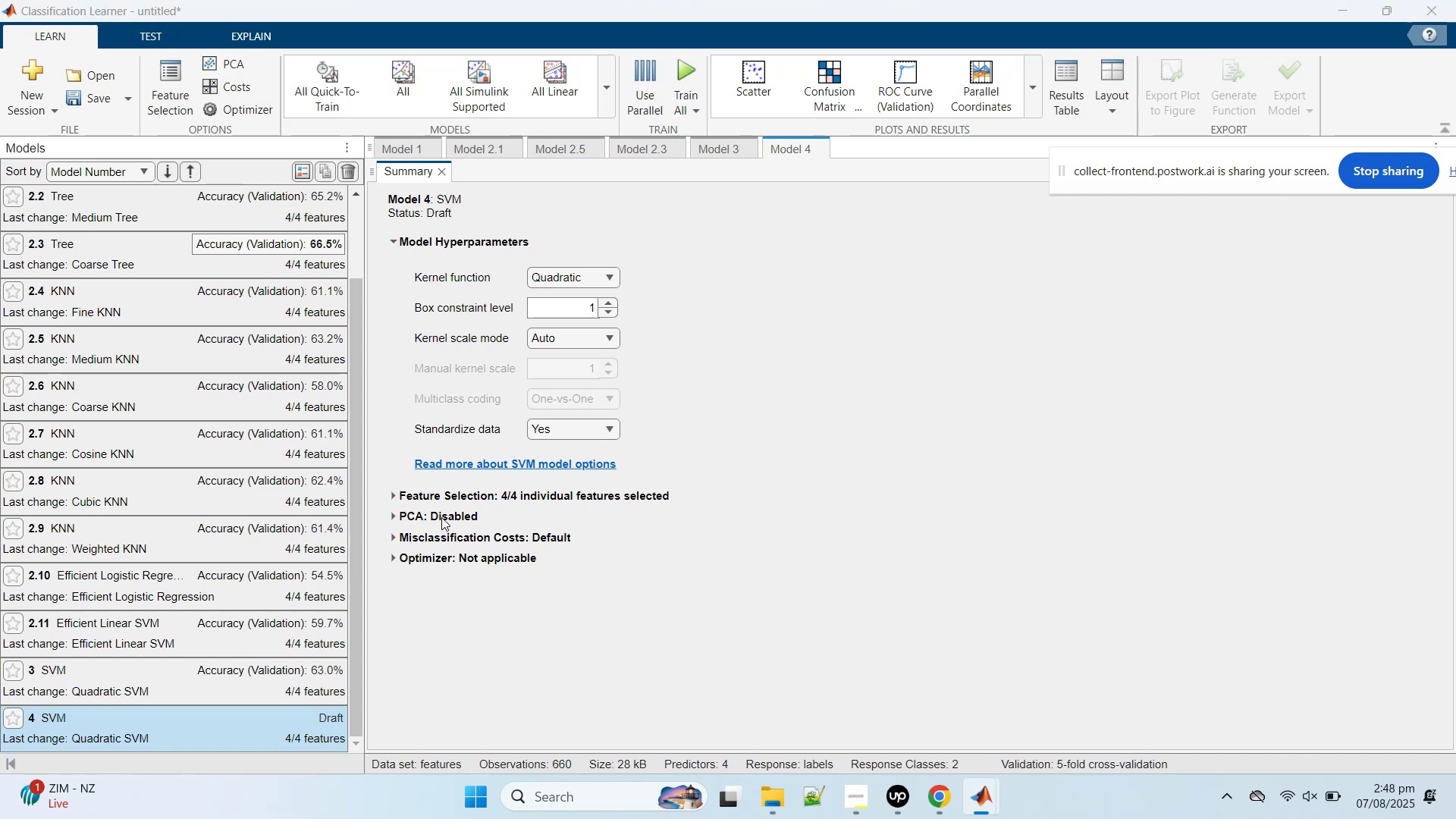 
scroll: coordinate [332, 550], scroll_direction: down, amount: 5.0
 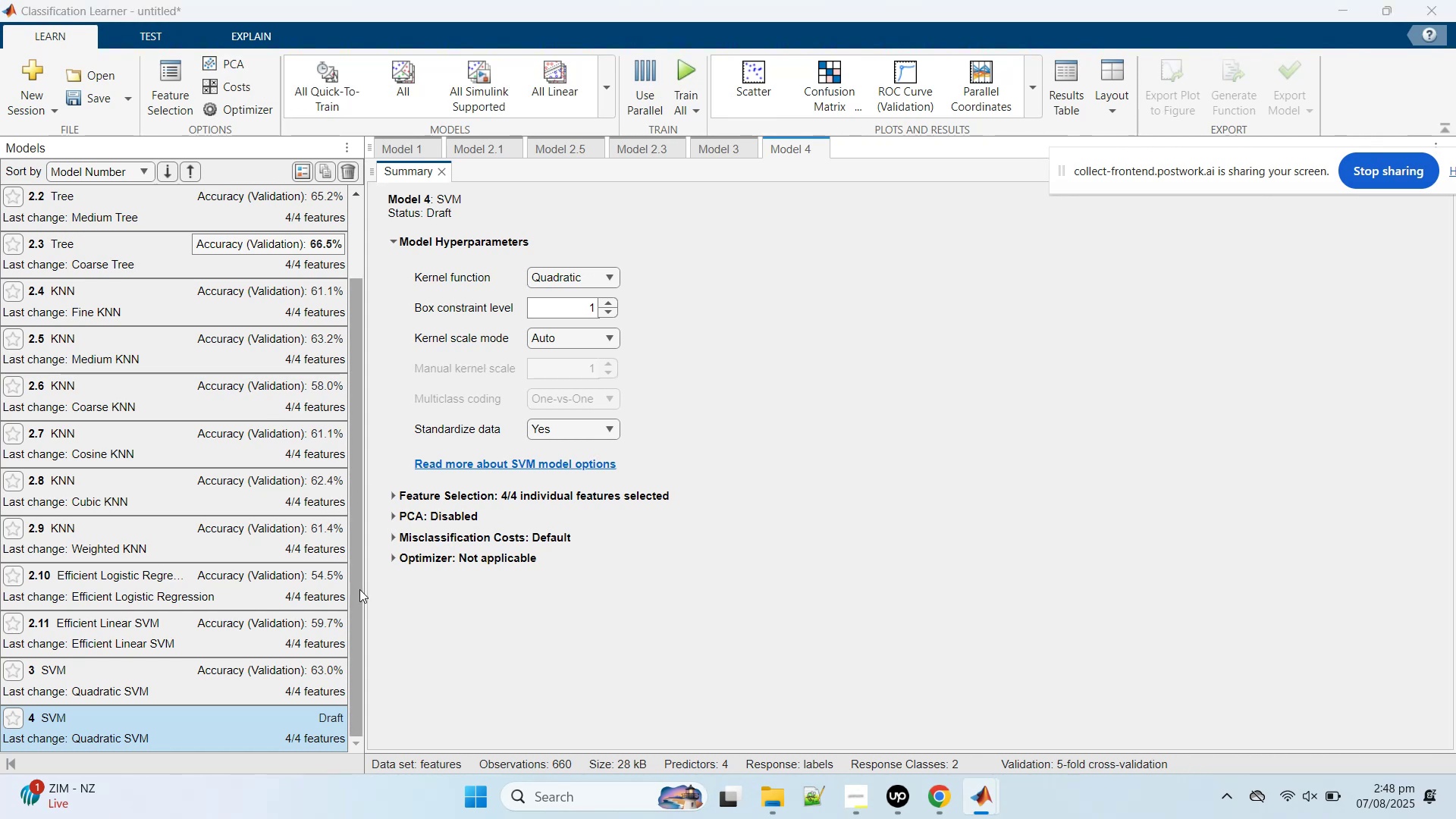 
scroll: coordinate [359, 589], scroll_direction: up, amount: 2.0
 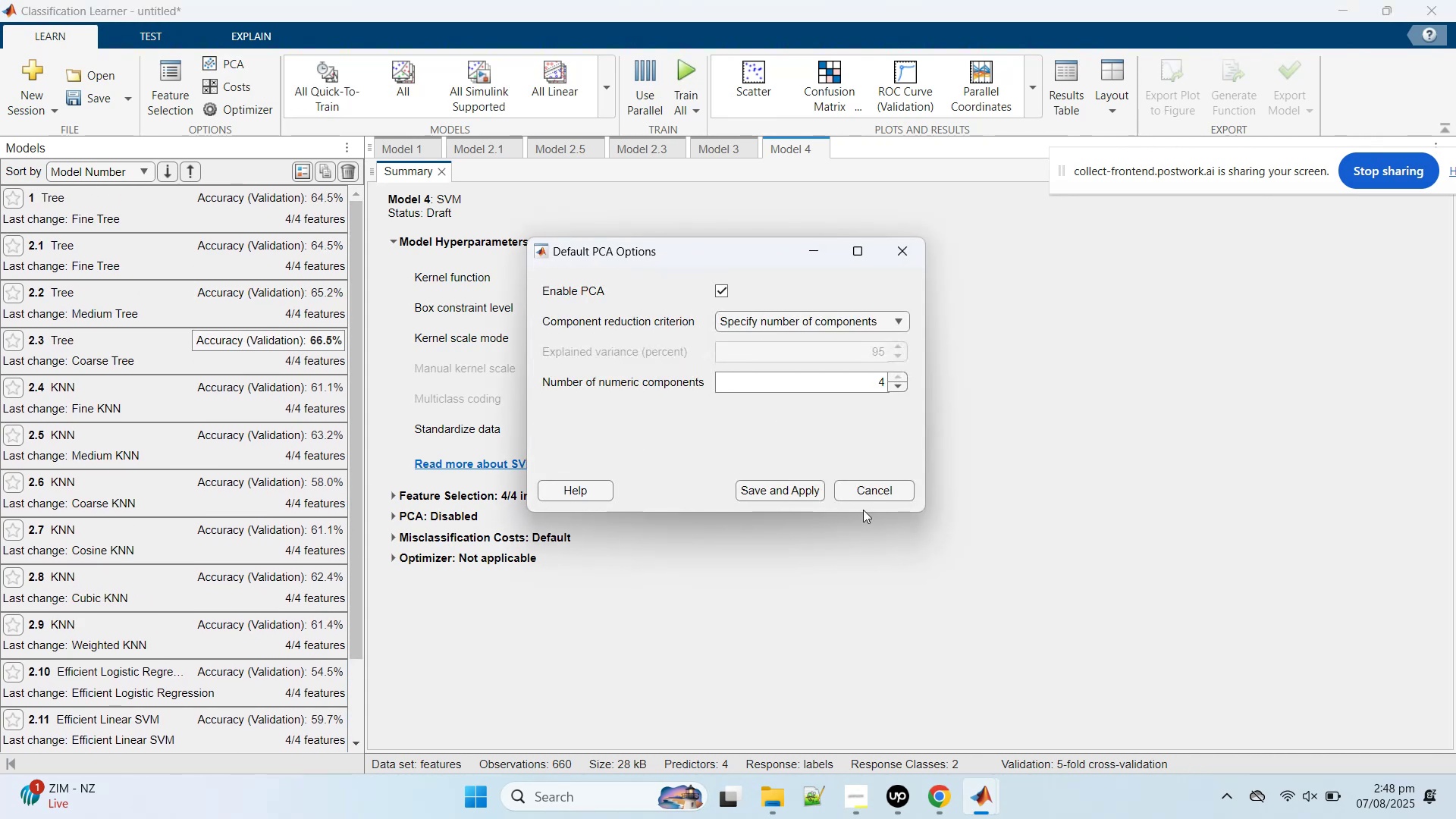 
left_click([805, 491])
 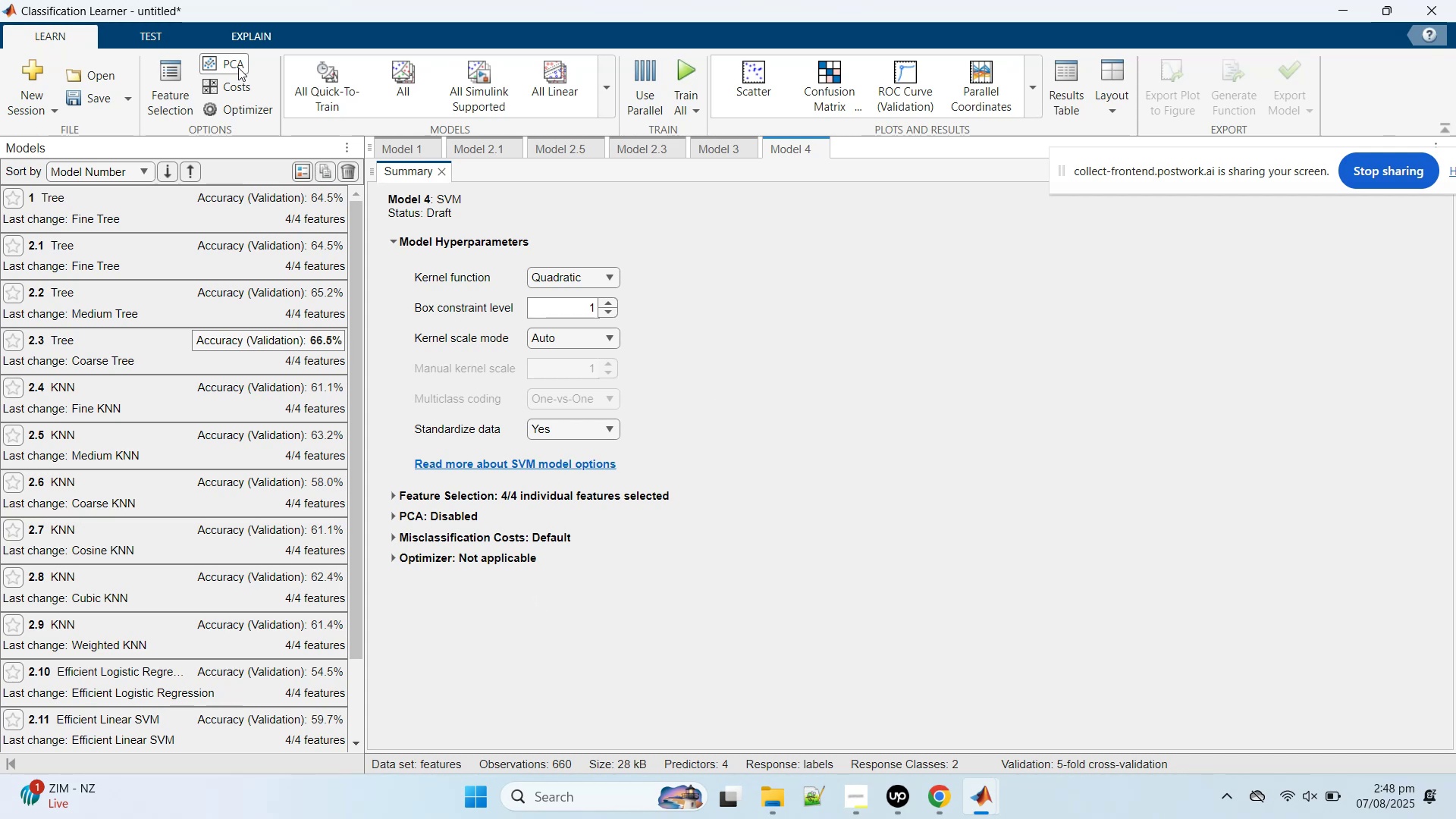 
left_click([609, 101])
 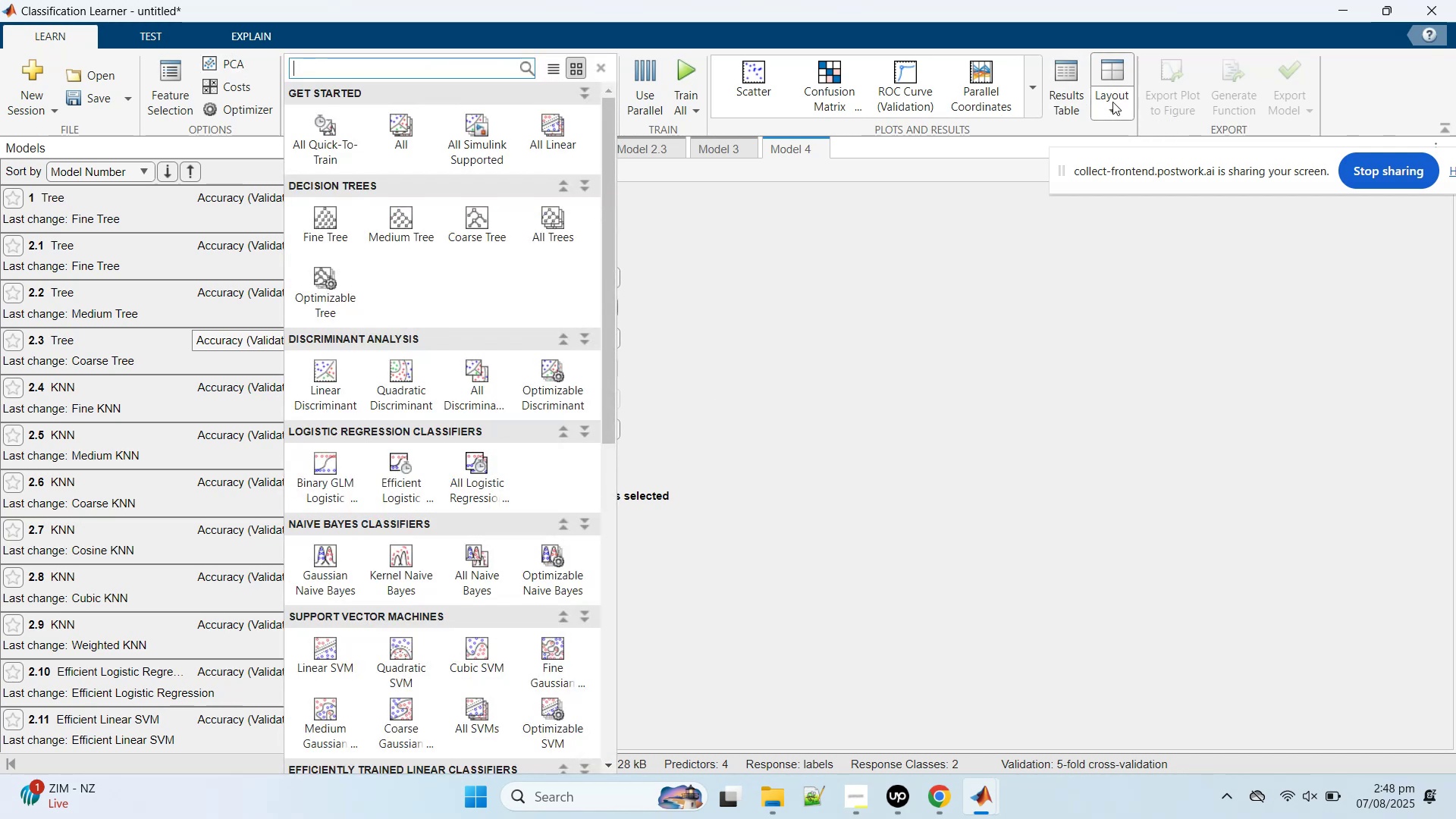 
scroll: coordinate [522, 515], scroll_direction: down, amount: 5.0
 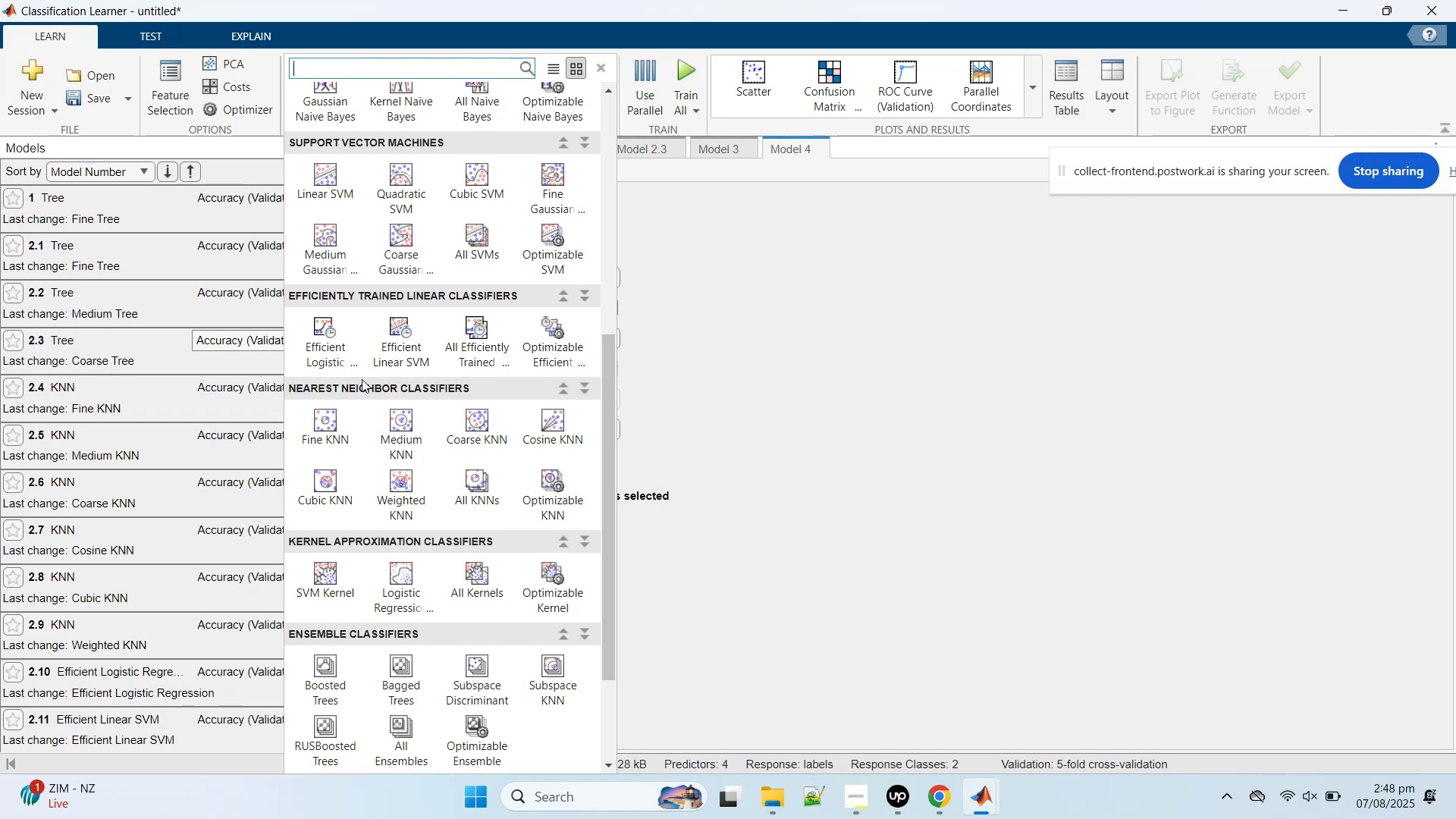 
scroll: coordinate [394, 336], scroll_direction: up, amount: 1.0
 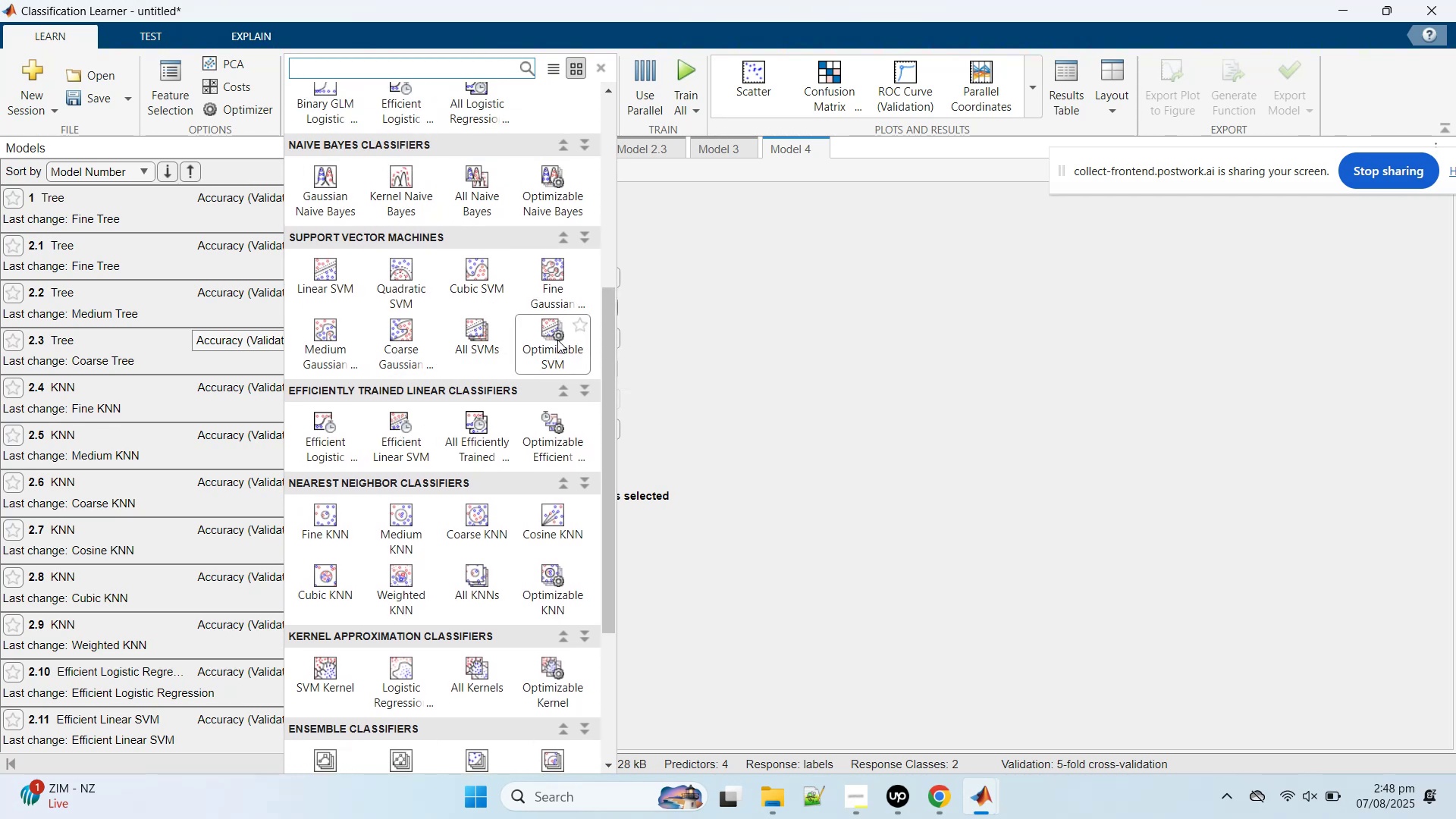 
left_click([552, 338])
 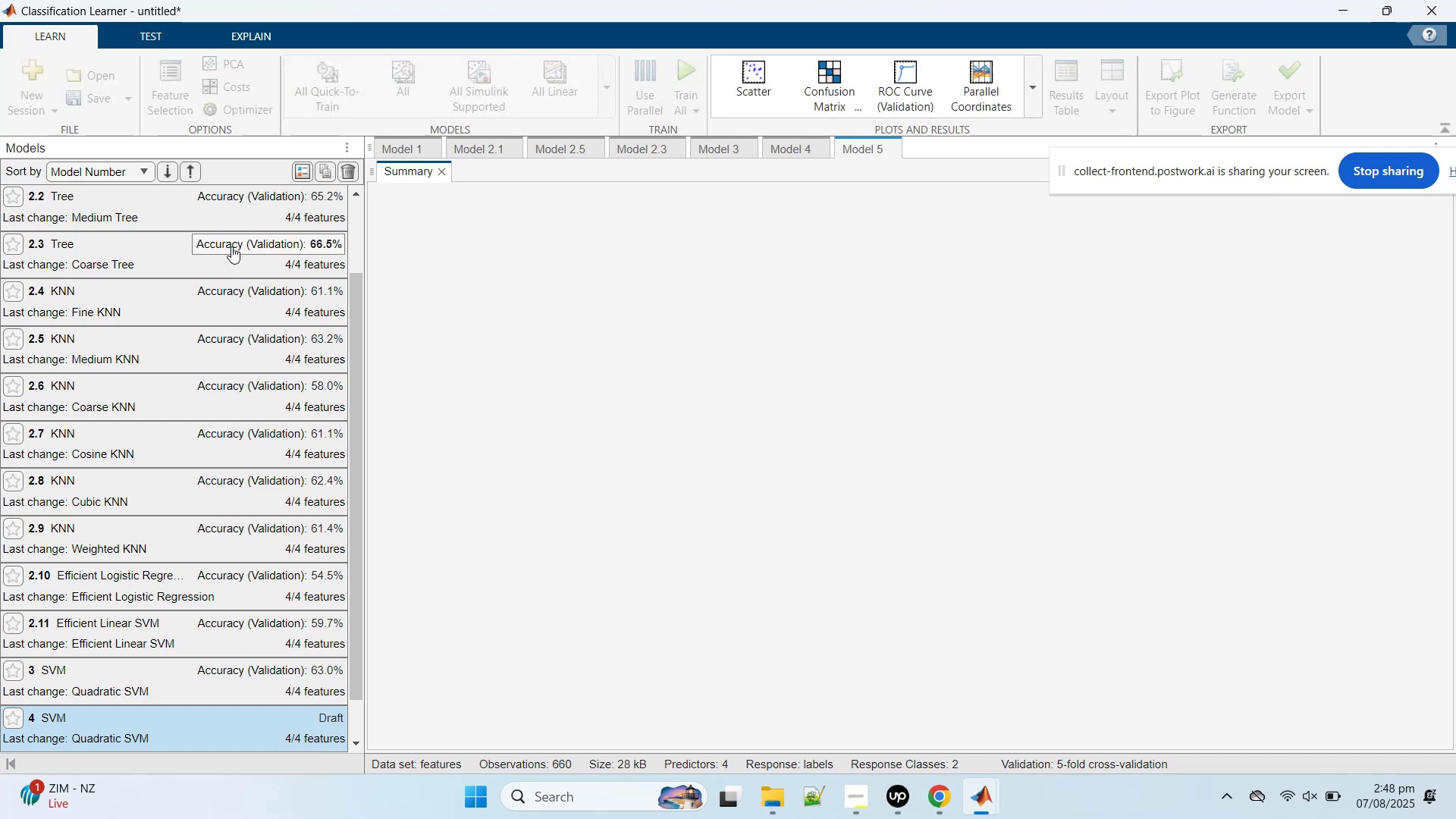 
wait(9.71)
 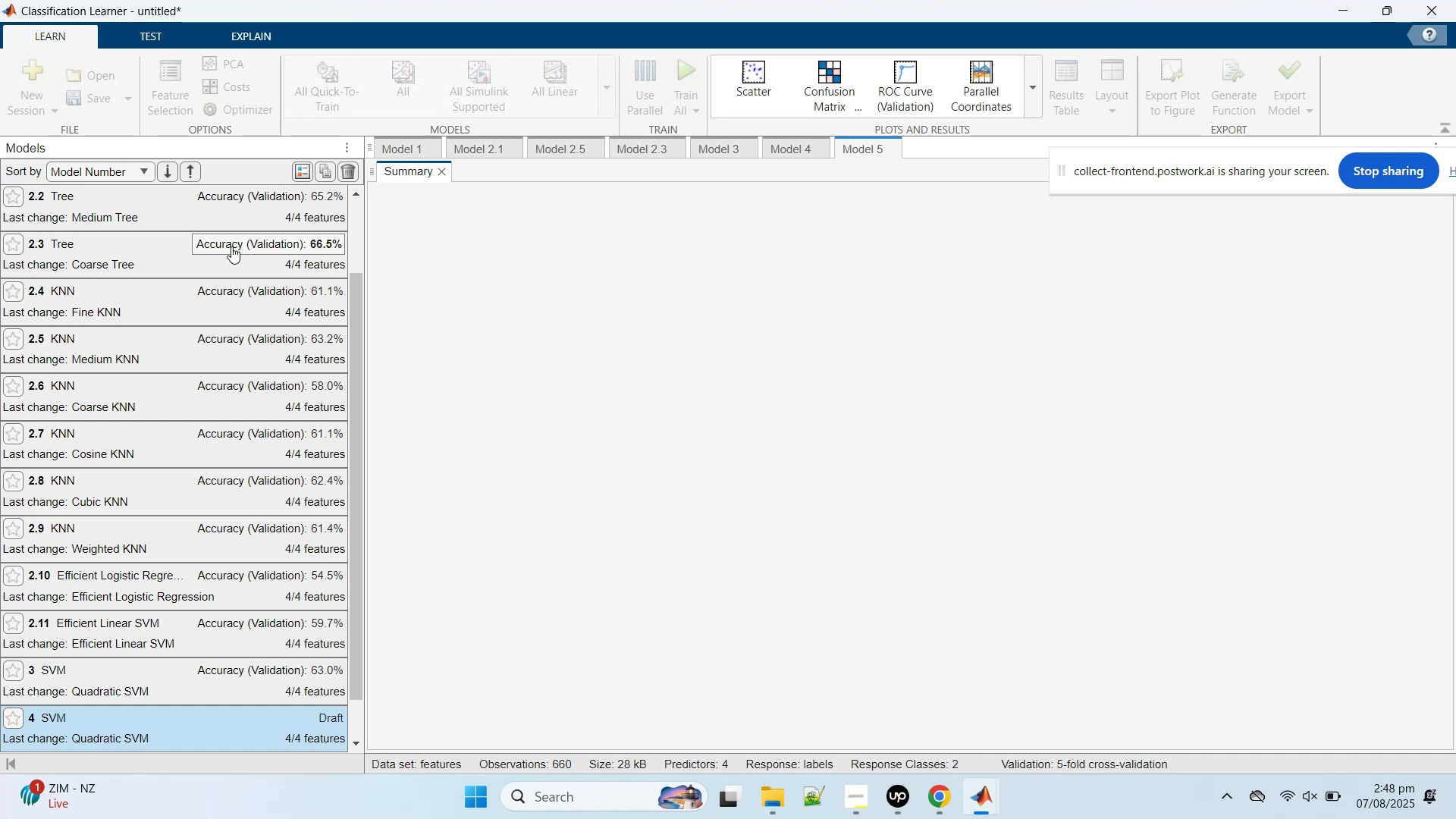 
left_click([433, 307])
 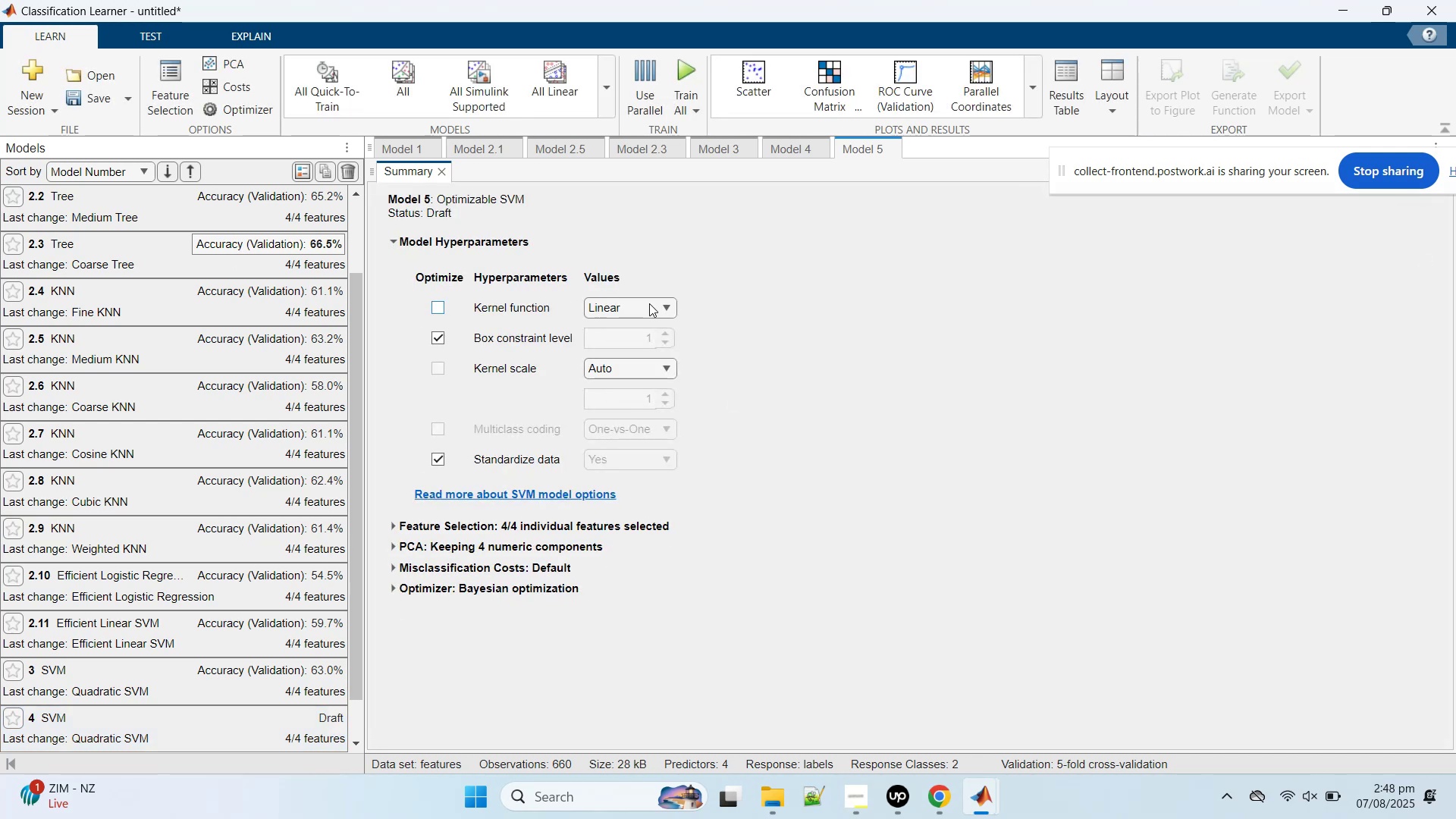 
wait(5.11)
 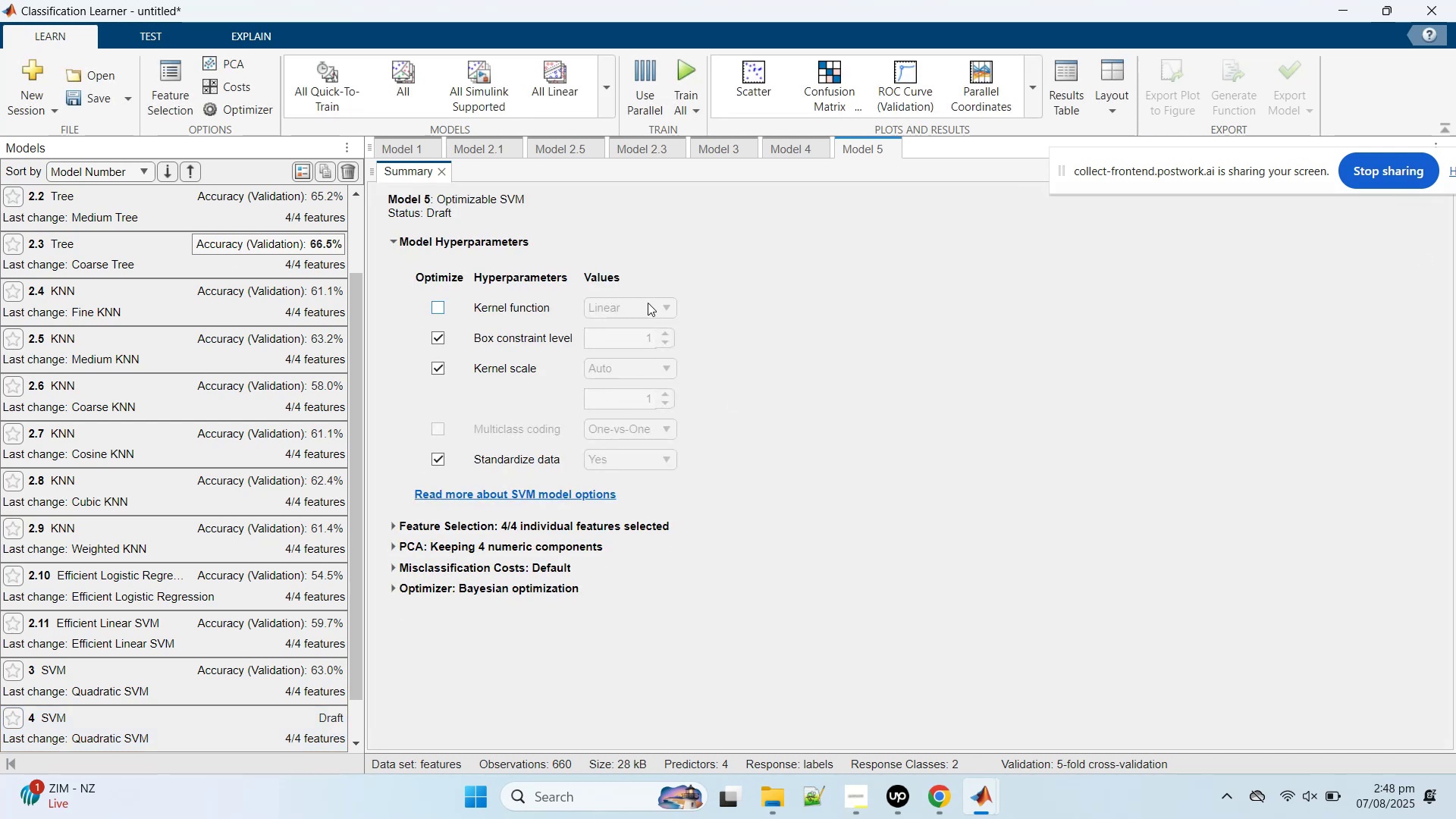 
left_click([649, 303])
 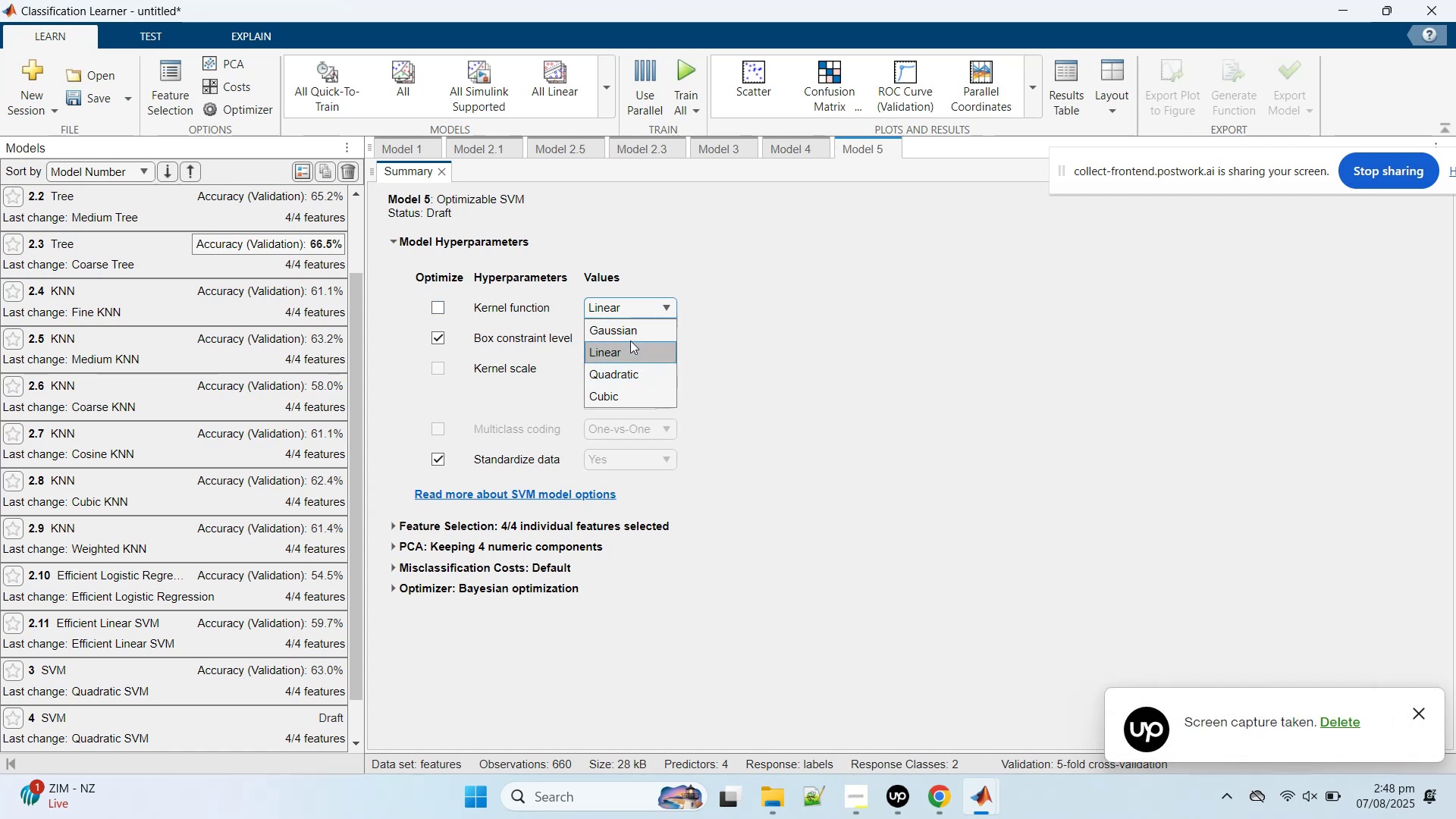 
left_click([628, 335])
 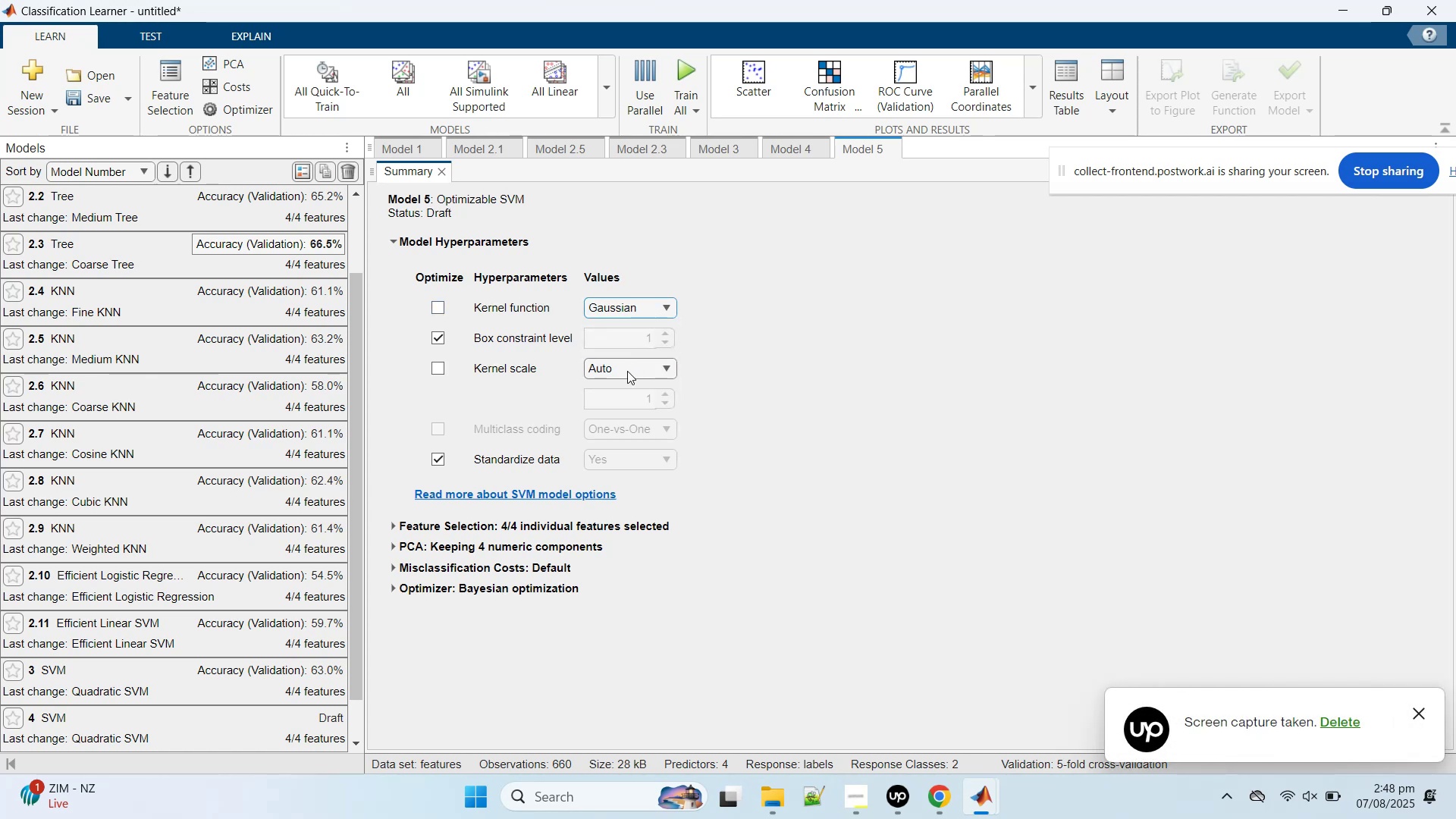 
left_click([479, 369])
 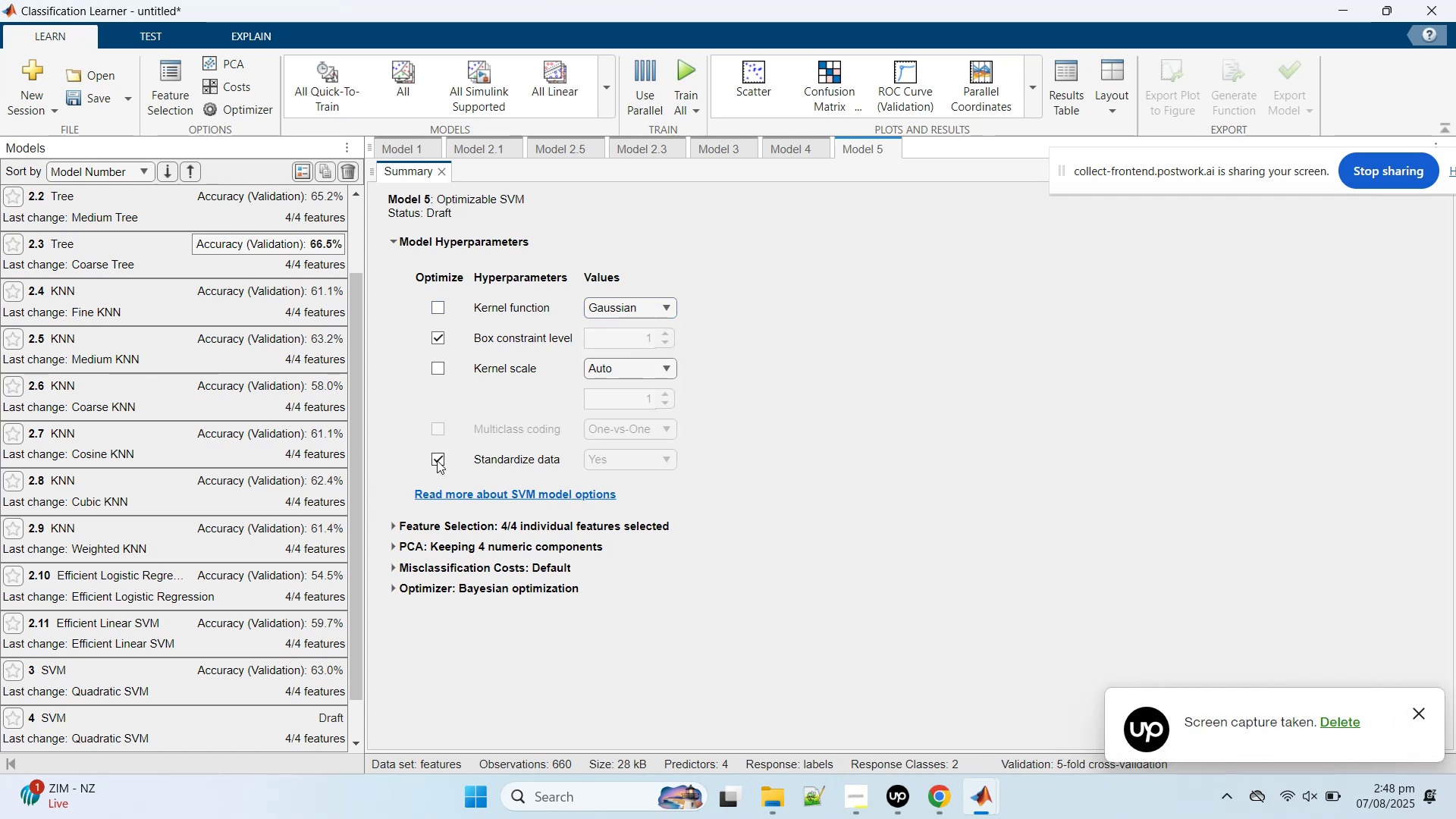 
wait(8.54)
 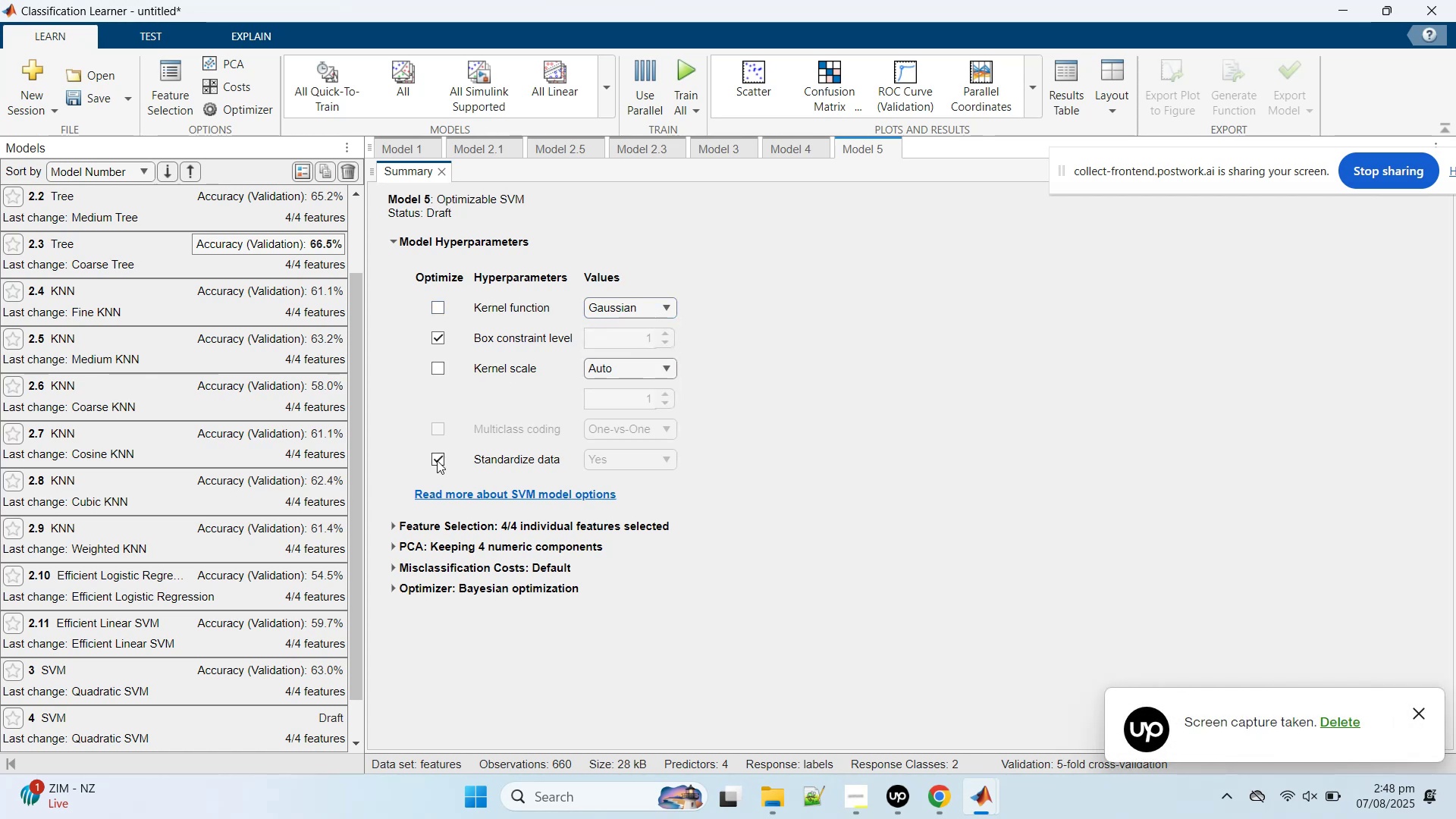 
scroll: coordinate [296, 718], scroll_direction: down, amount: 6.0
 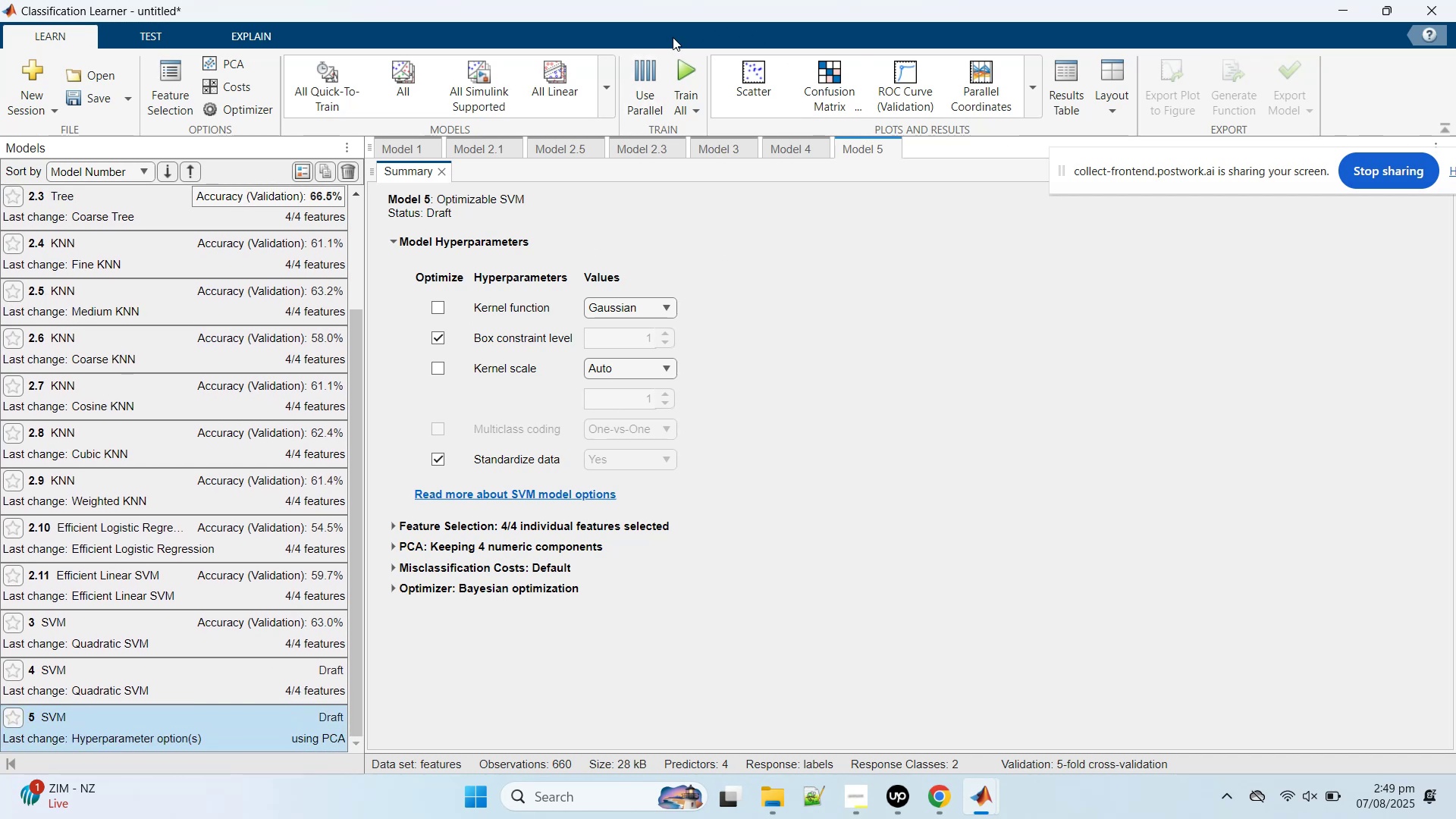 
left_click([679, 65])
 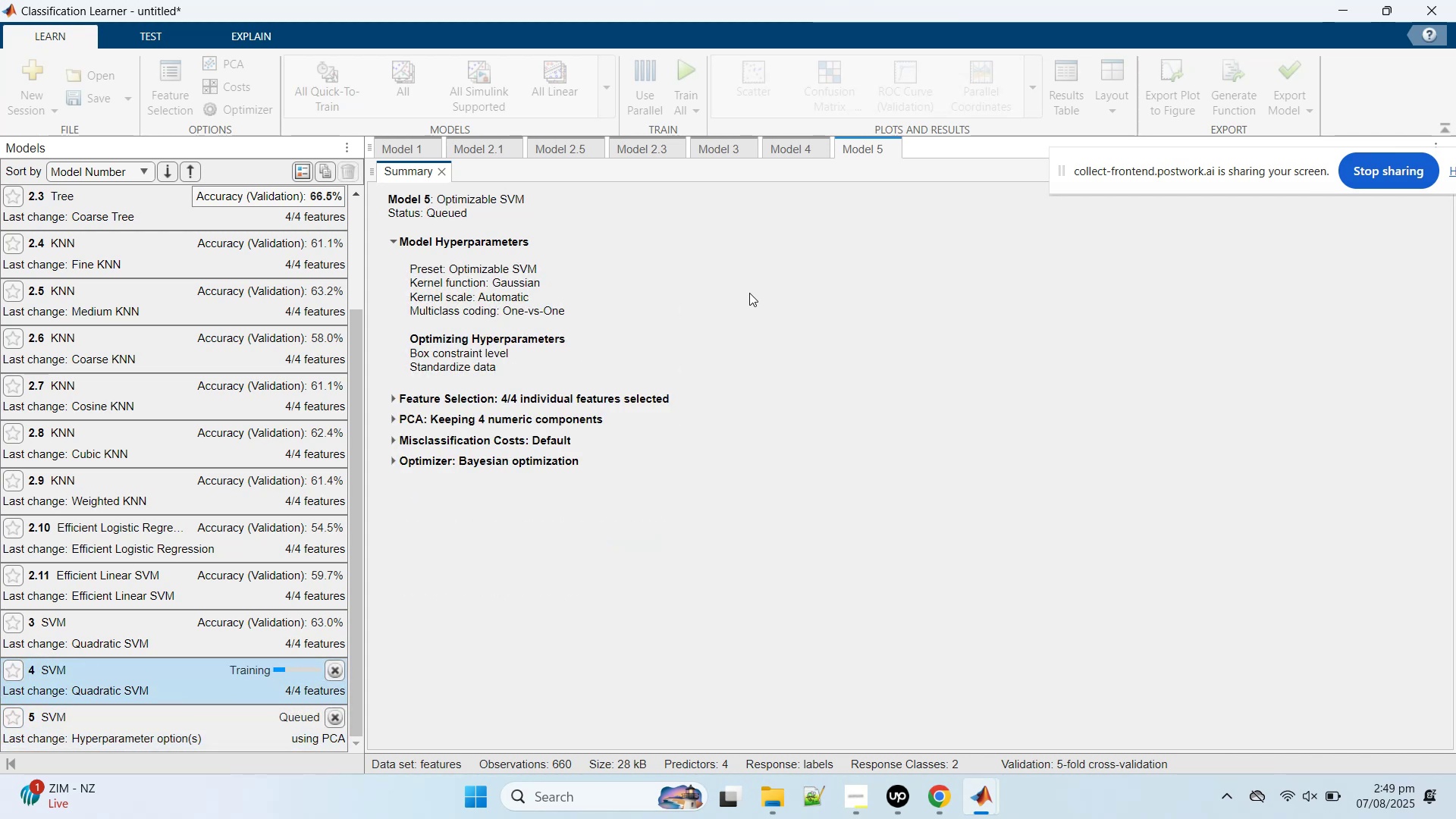 
wait(14.98)
 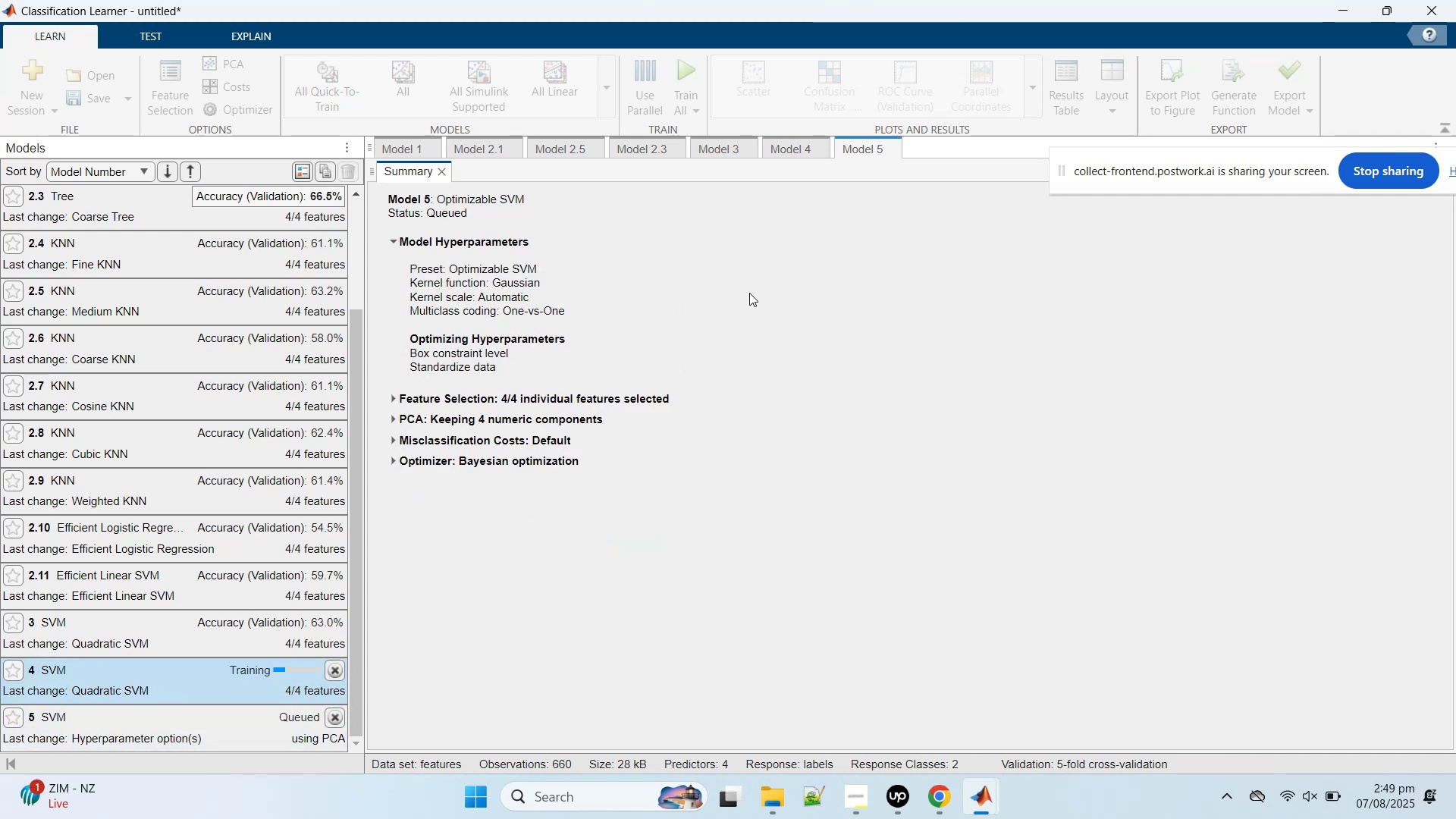 
left_click([926, 801])
 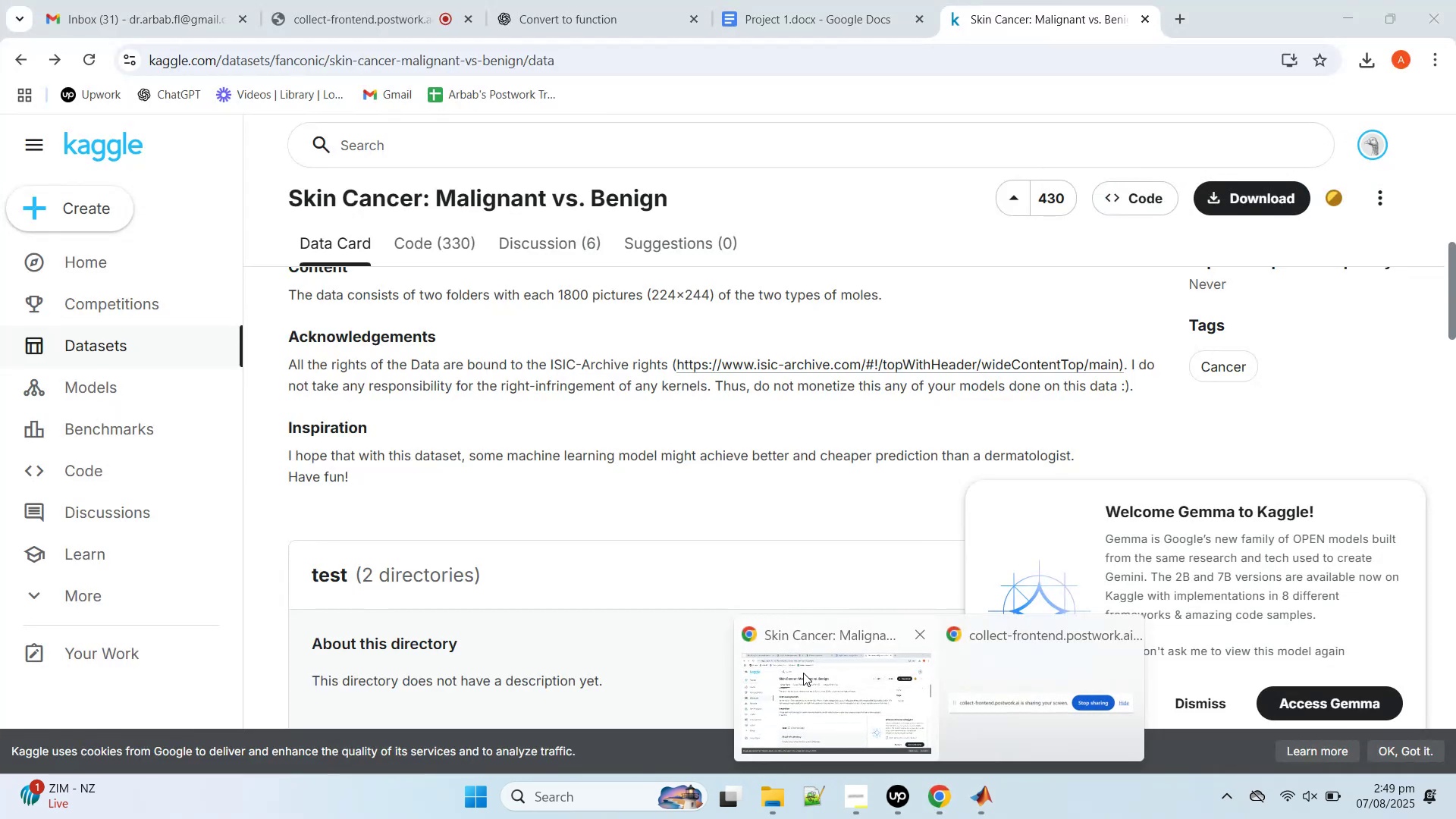 
left_click([803, 673])
 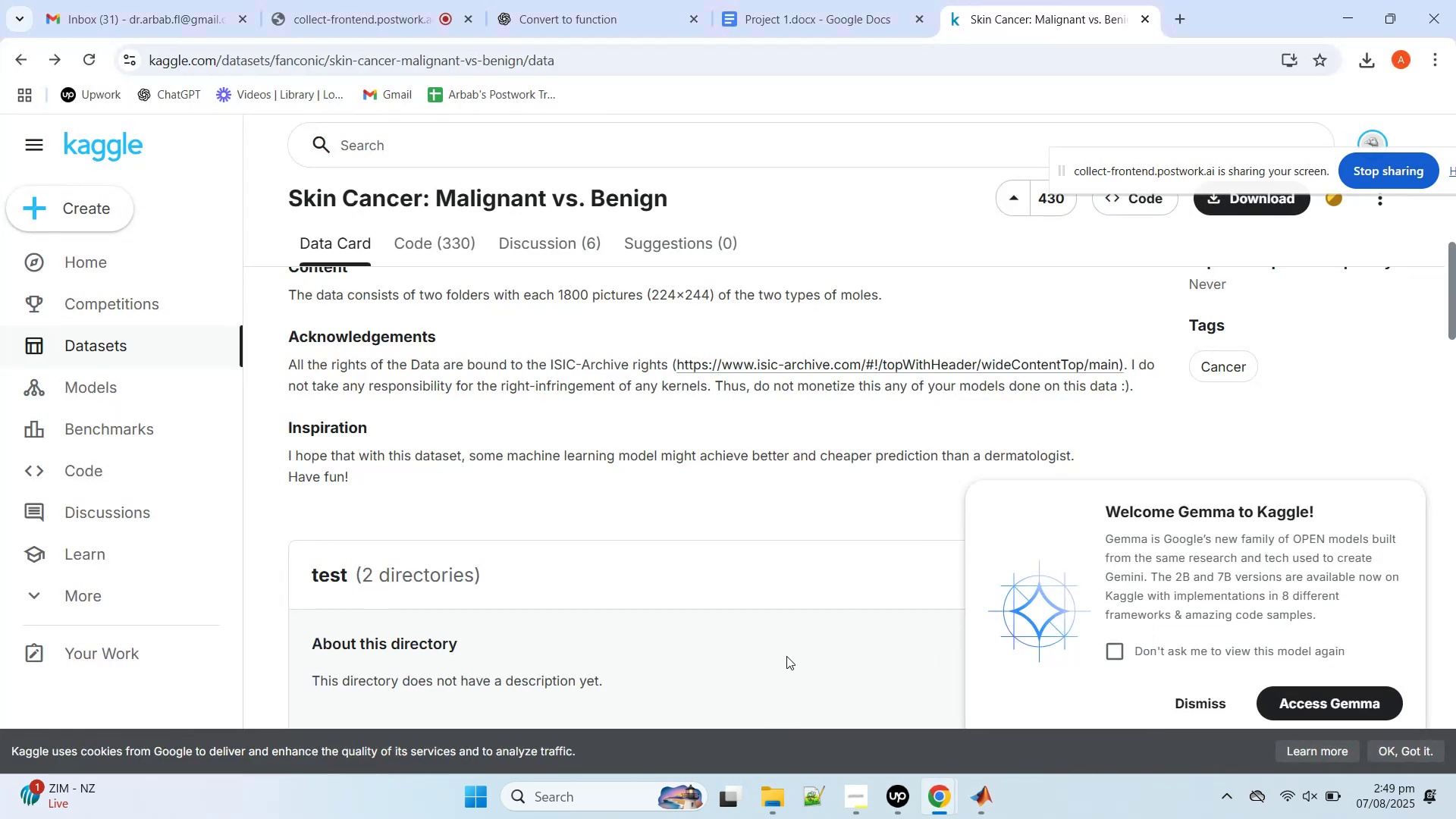 
scroll: coordinate [719, 422], scroll_direction: down, amount: 5.0
 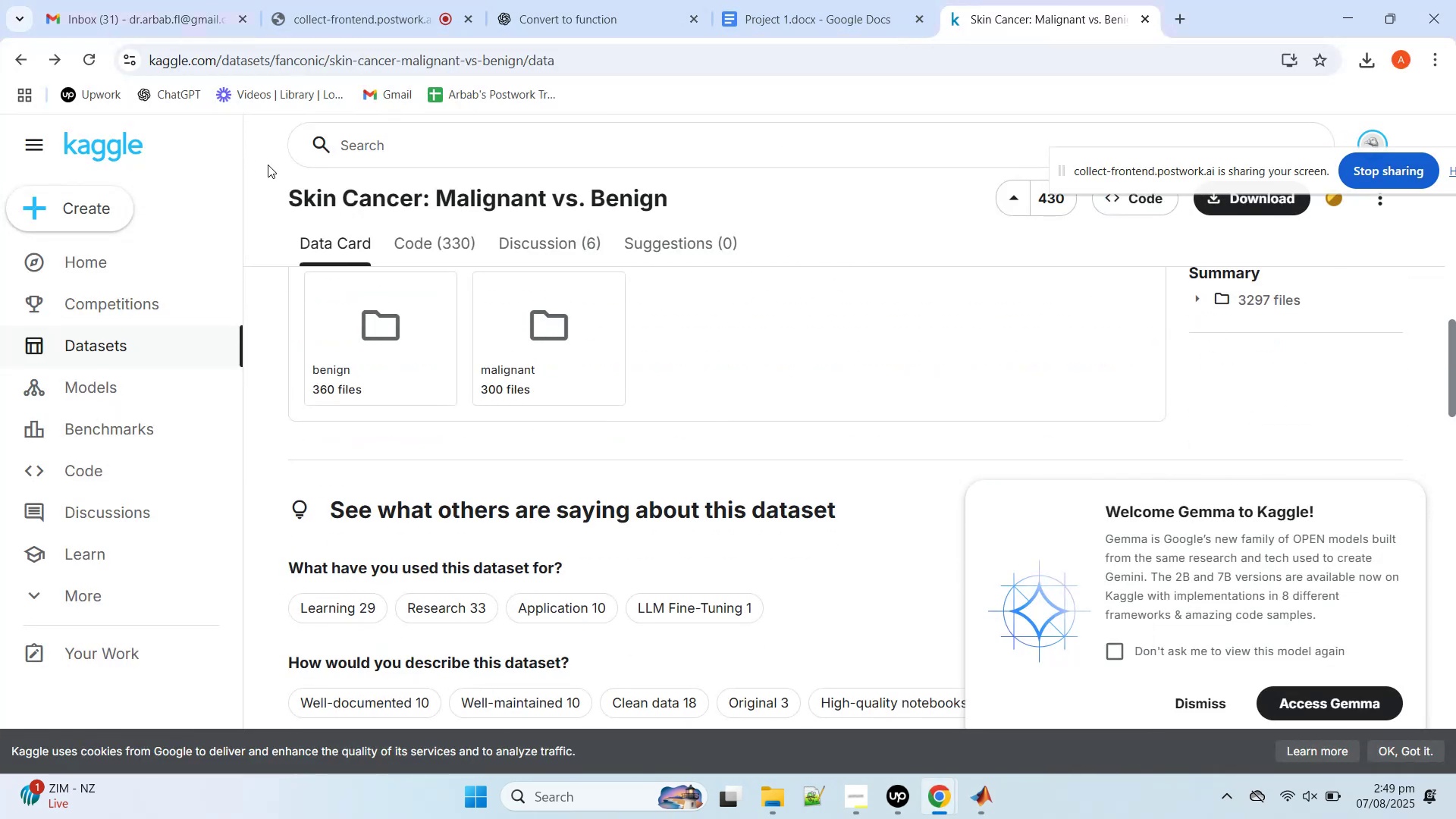 
mouse_move([30, 80])
 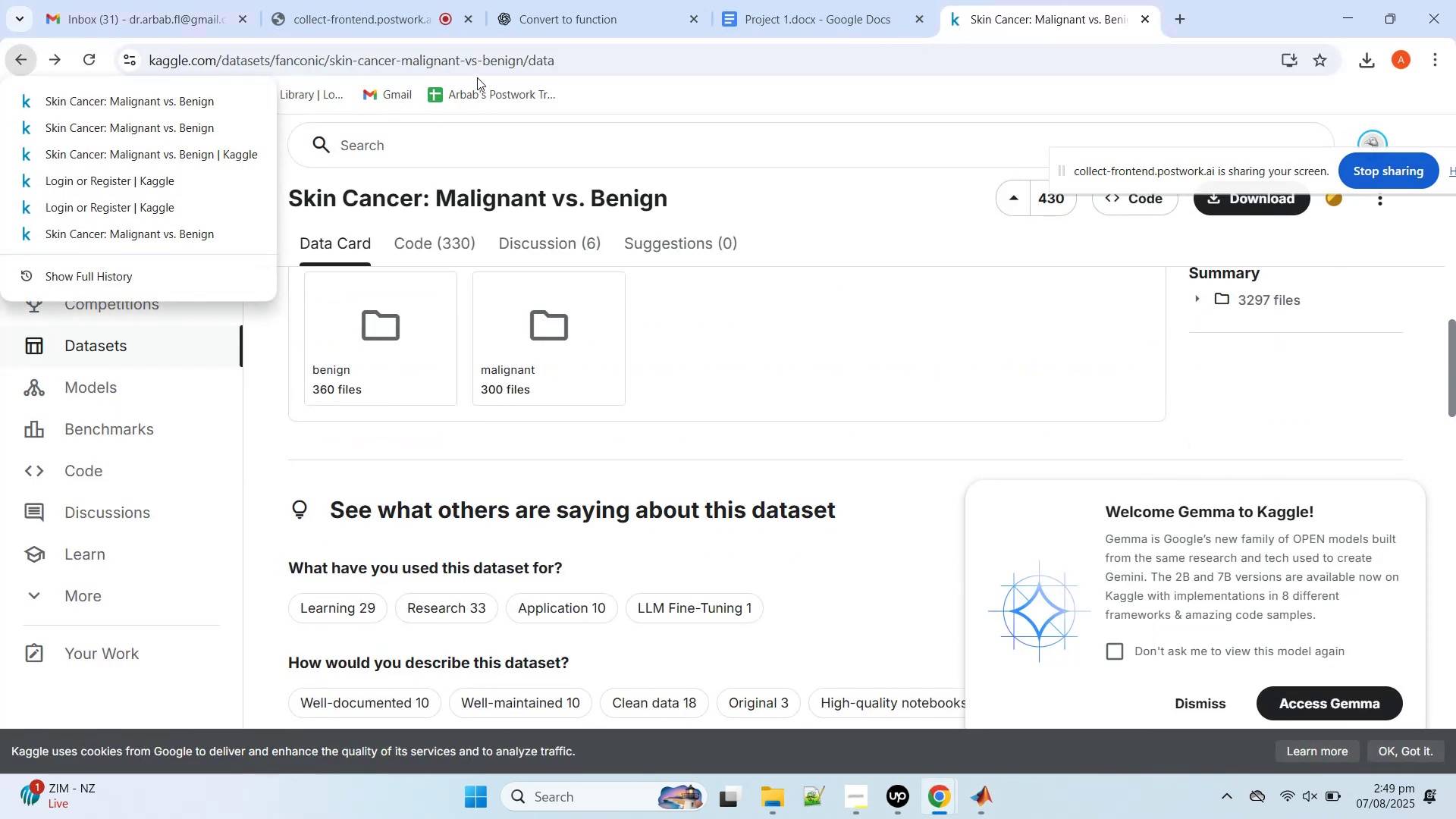 
left_click([488, 63])
 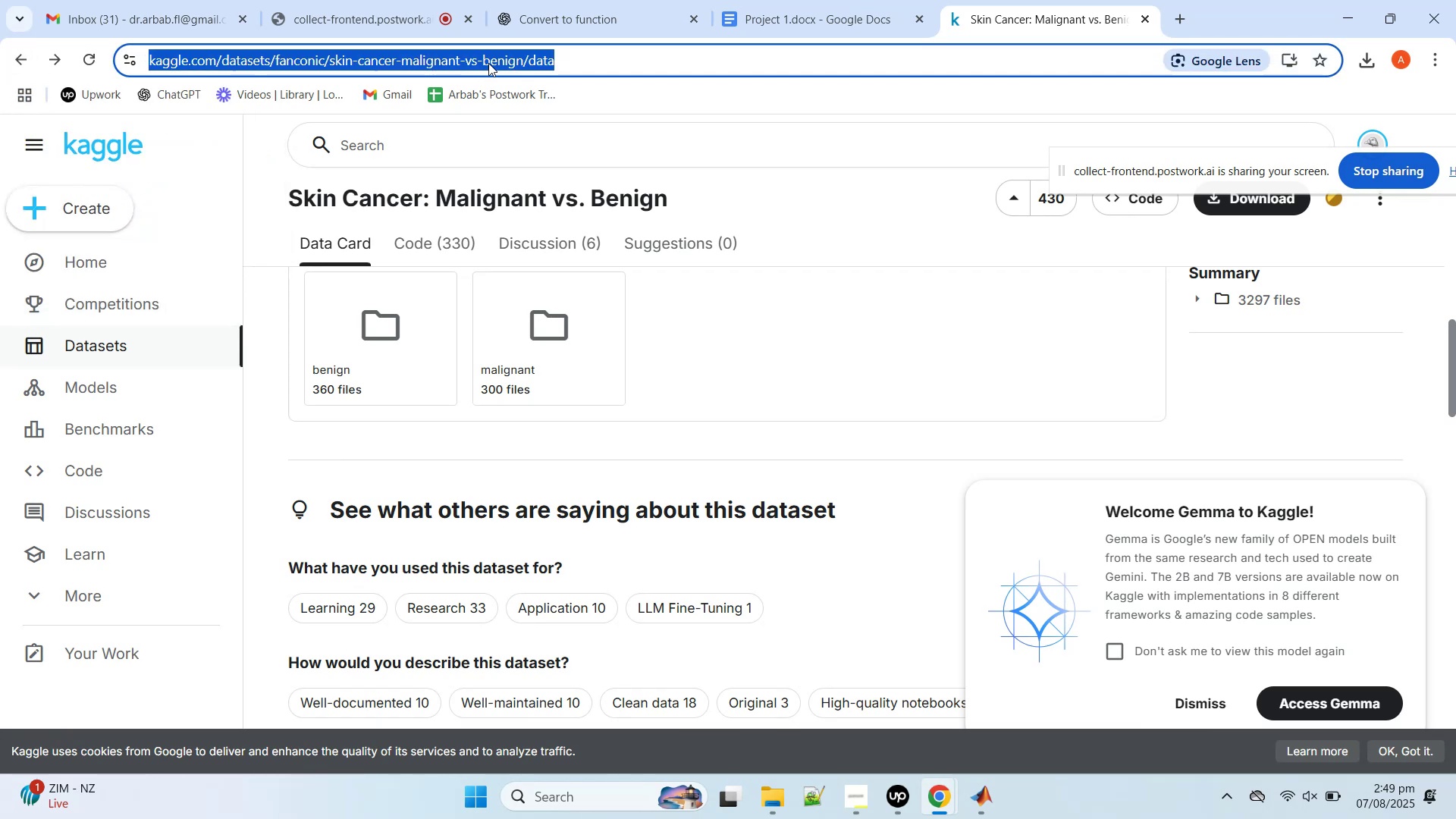 
type(akin )
key(Backspace)
key(Backspace)
key(Backspace)
key(Backspace)
key(Backspace)
type(skin cancer images )
 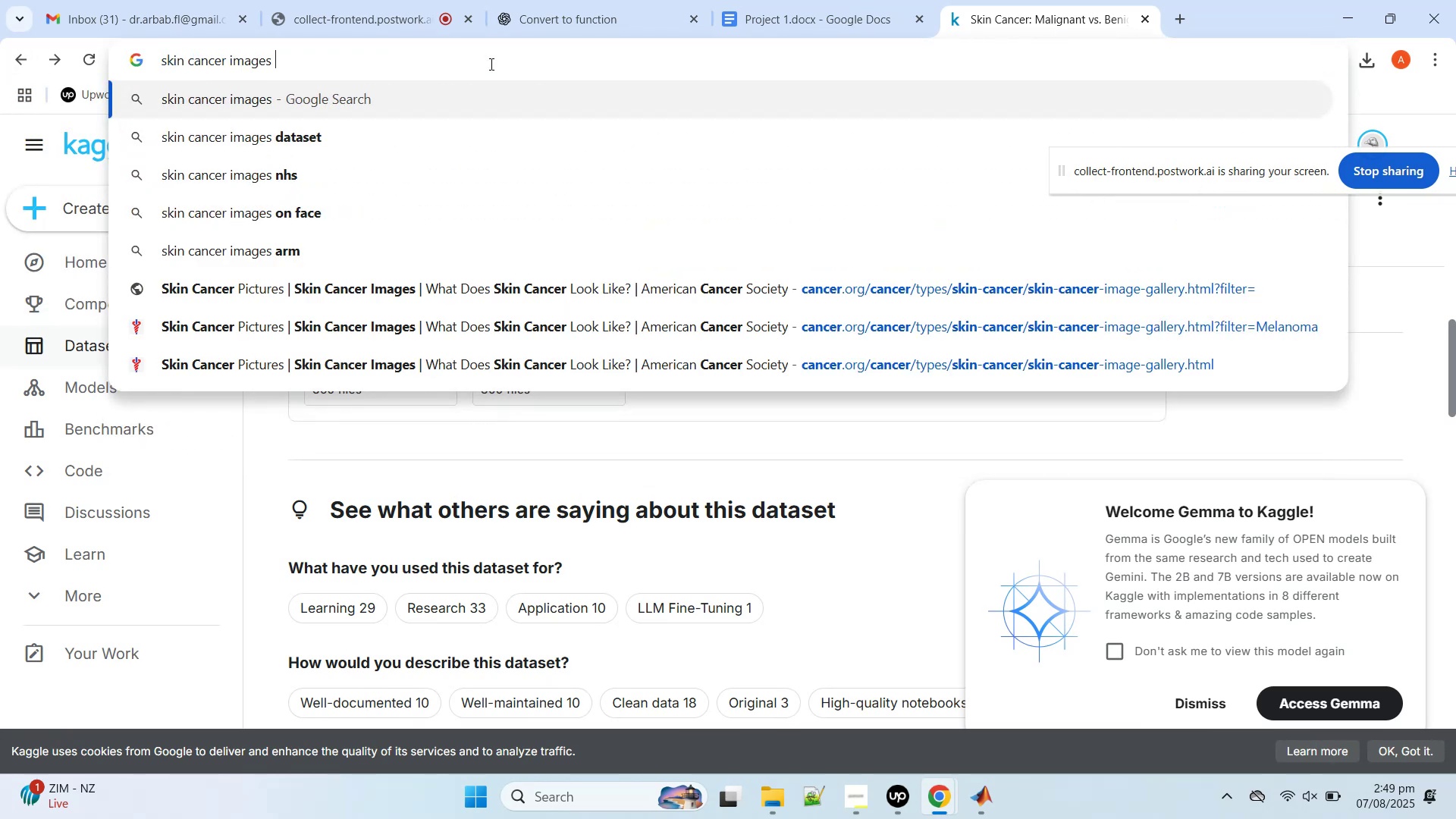 
type(classificaiton)
 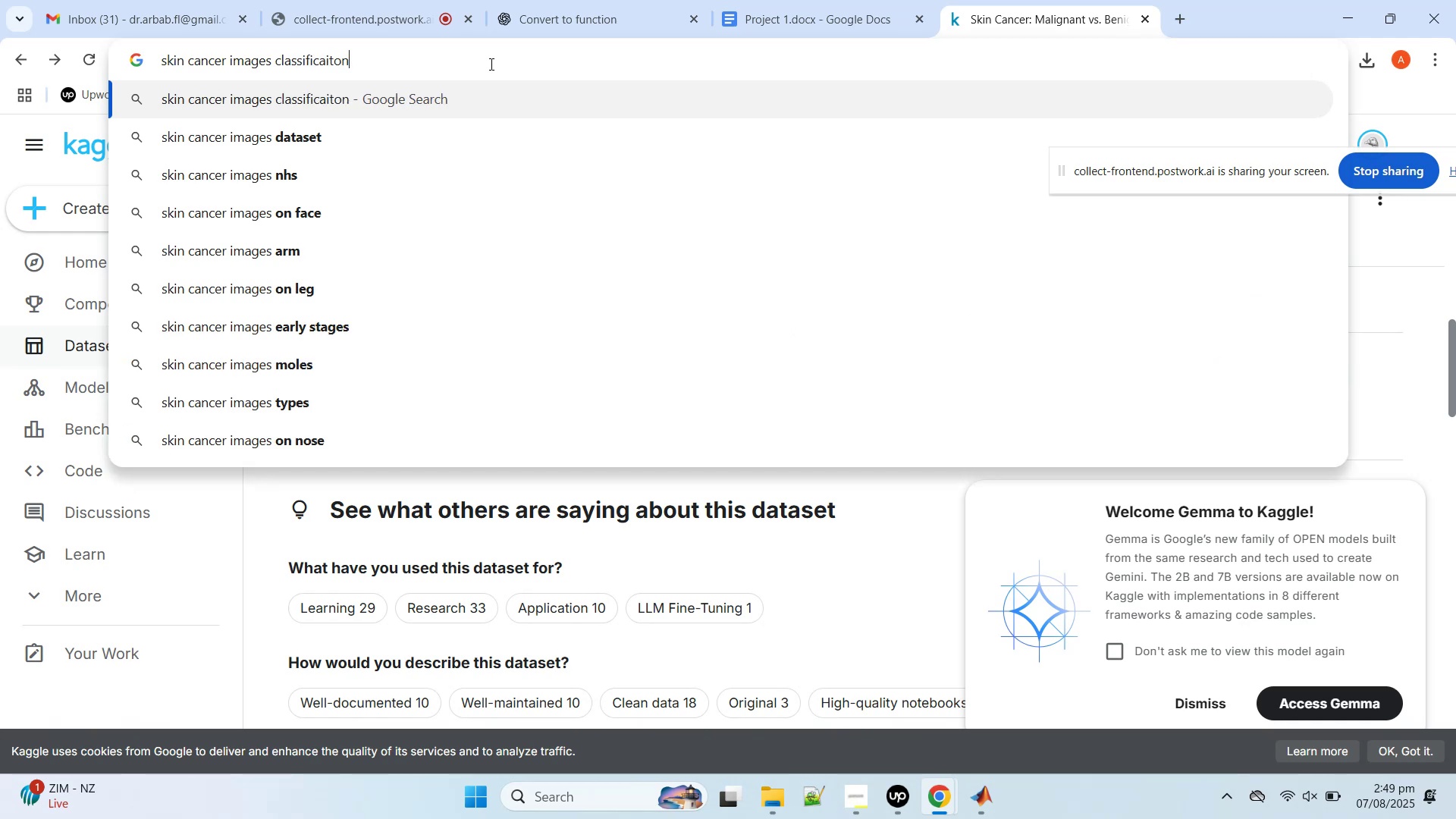 
key(Enter)
 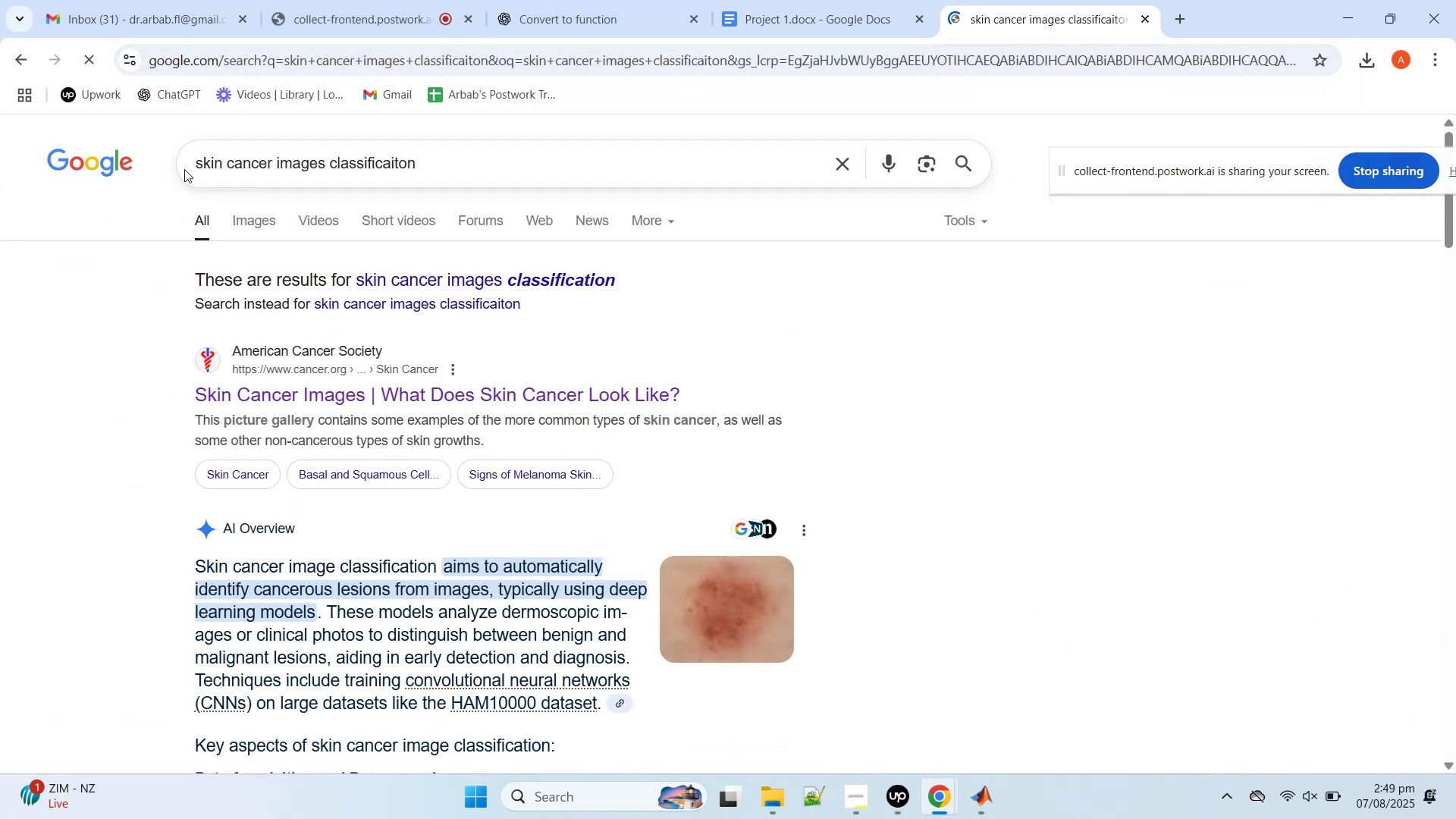 
wait(6.64)
 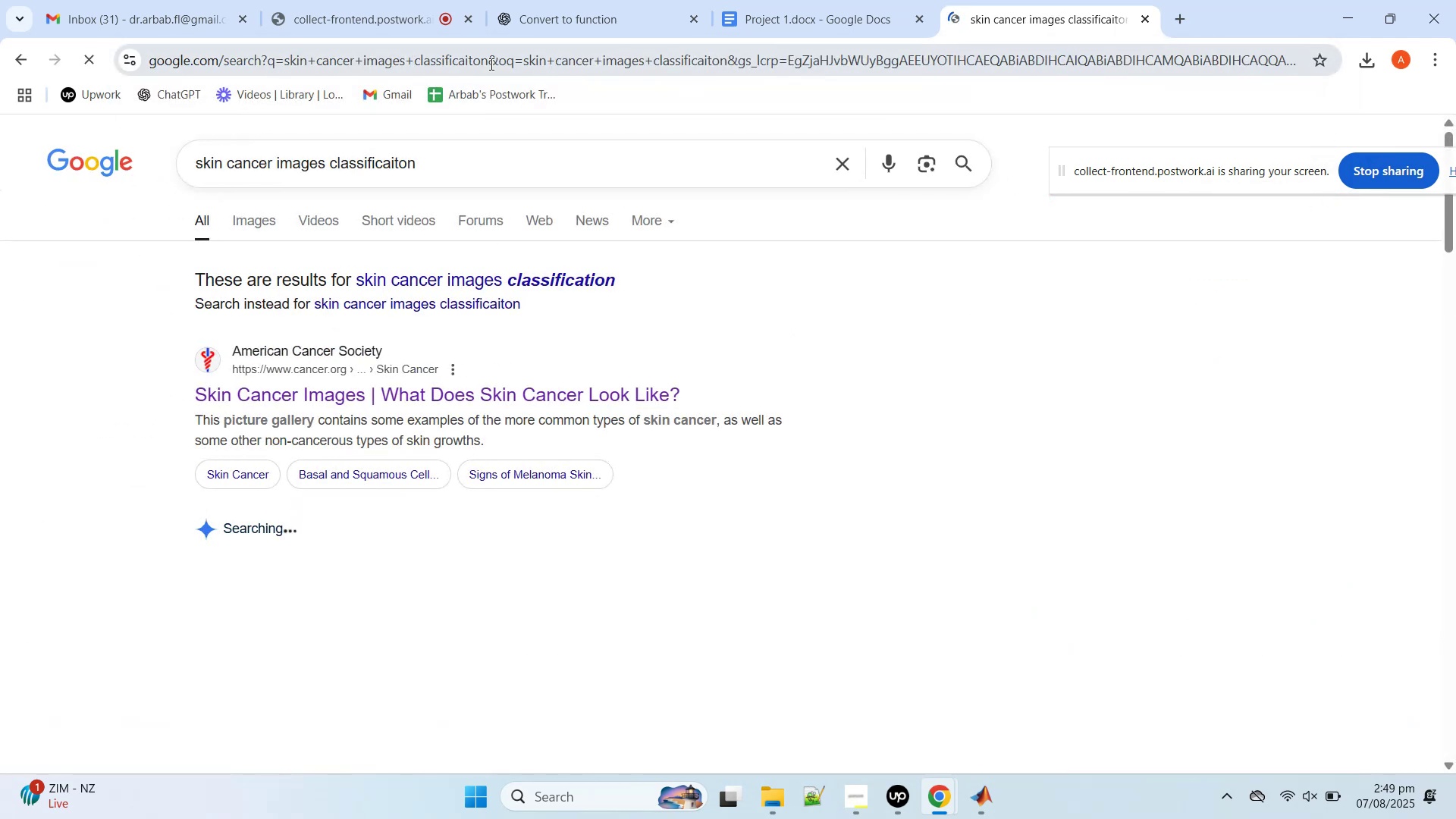 
left_click([482, 143])
 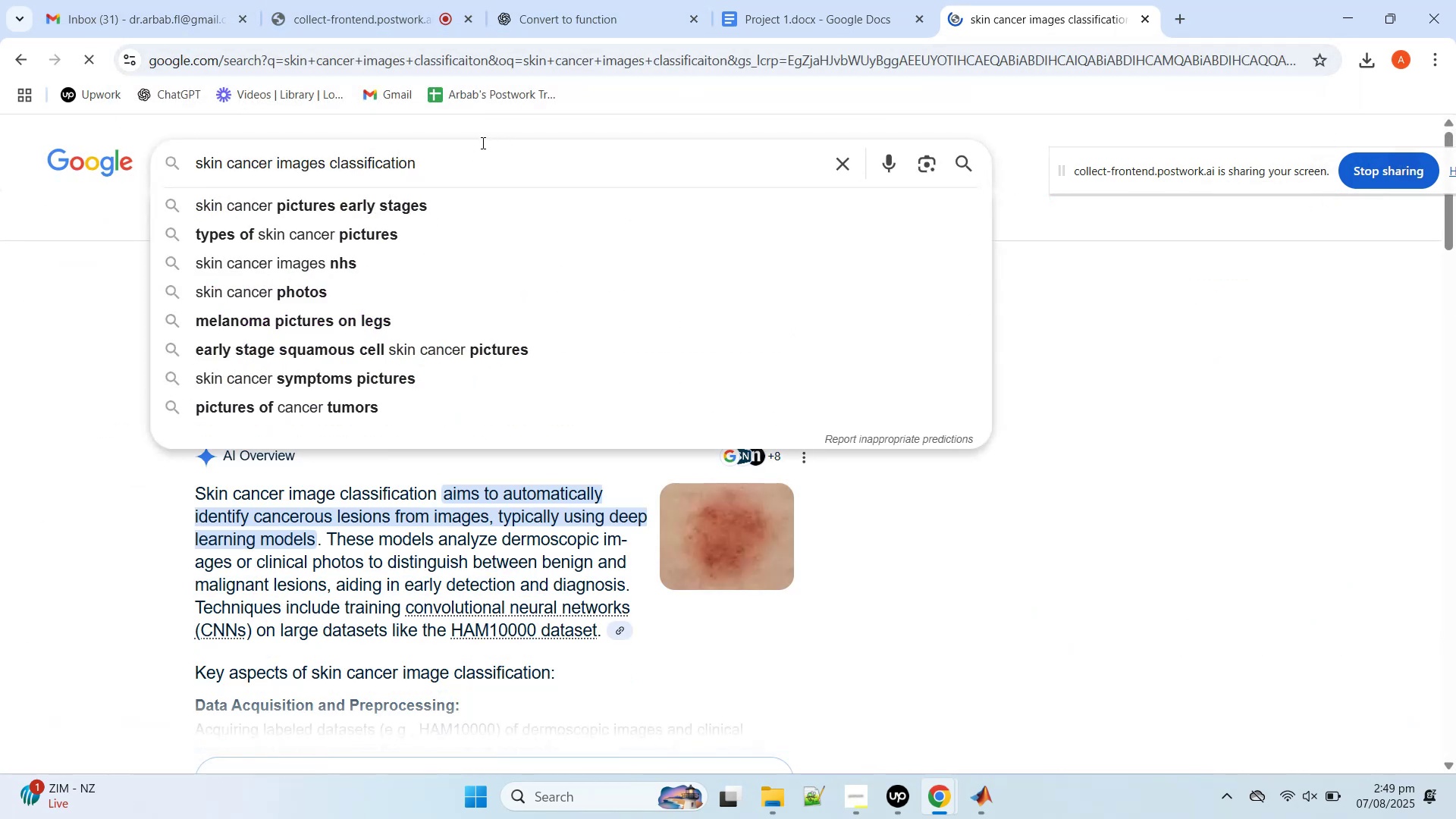 
type( dataset)
 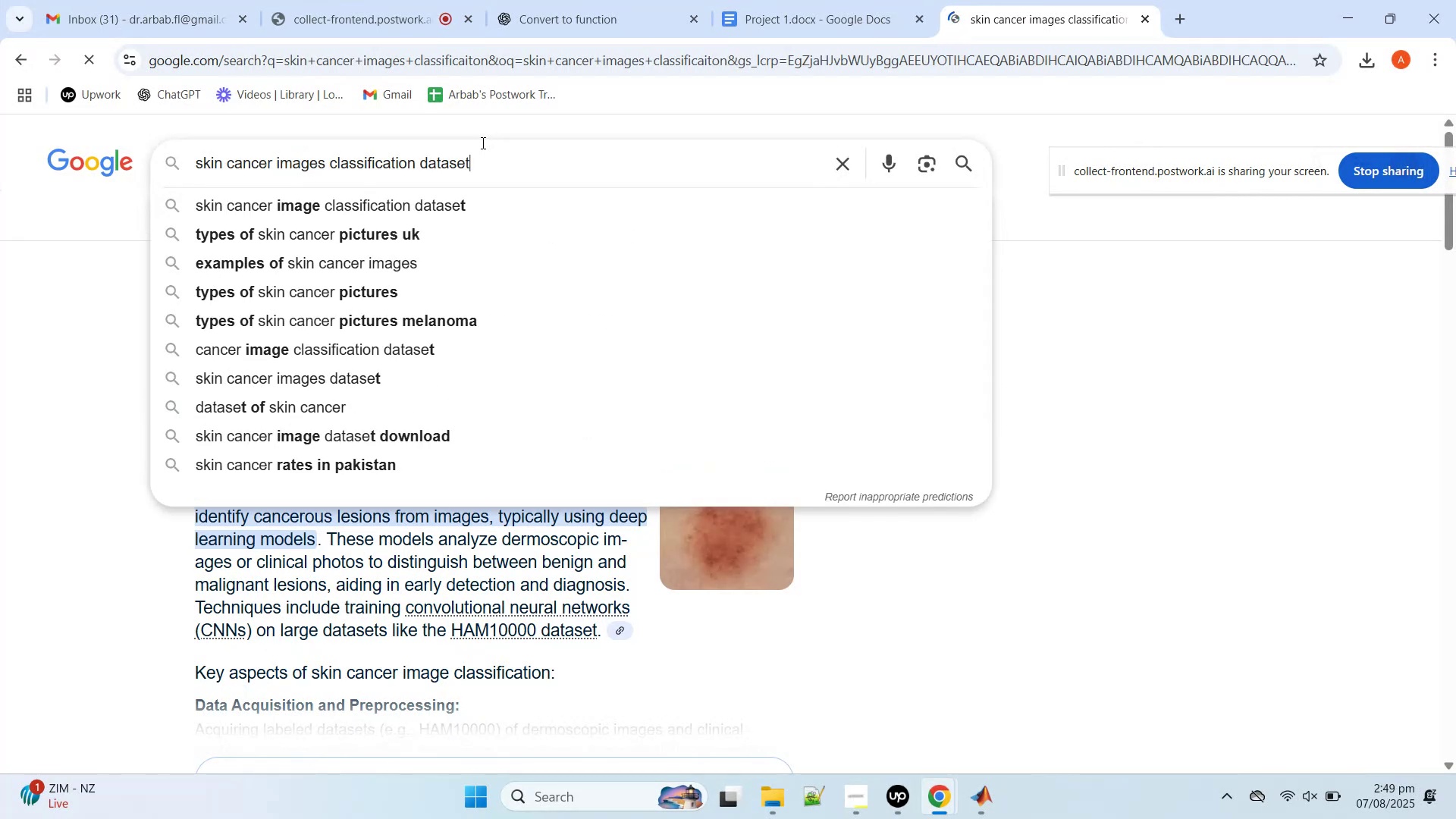 
key(Enter)
 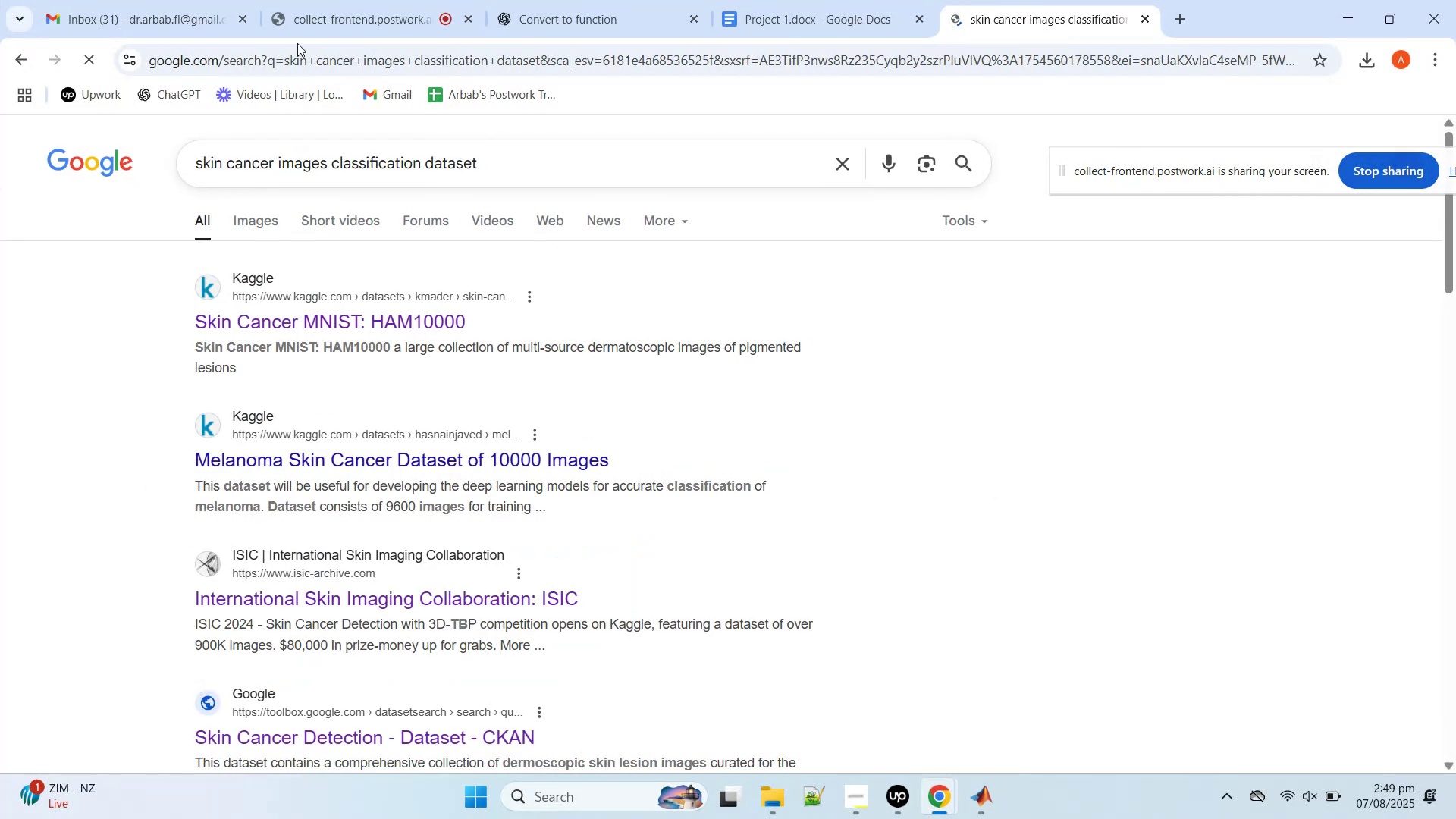 
wait(7.13)
 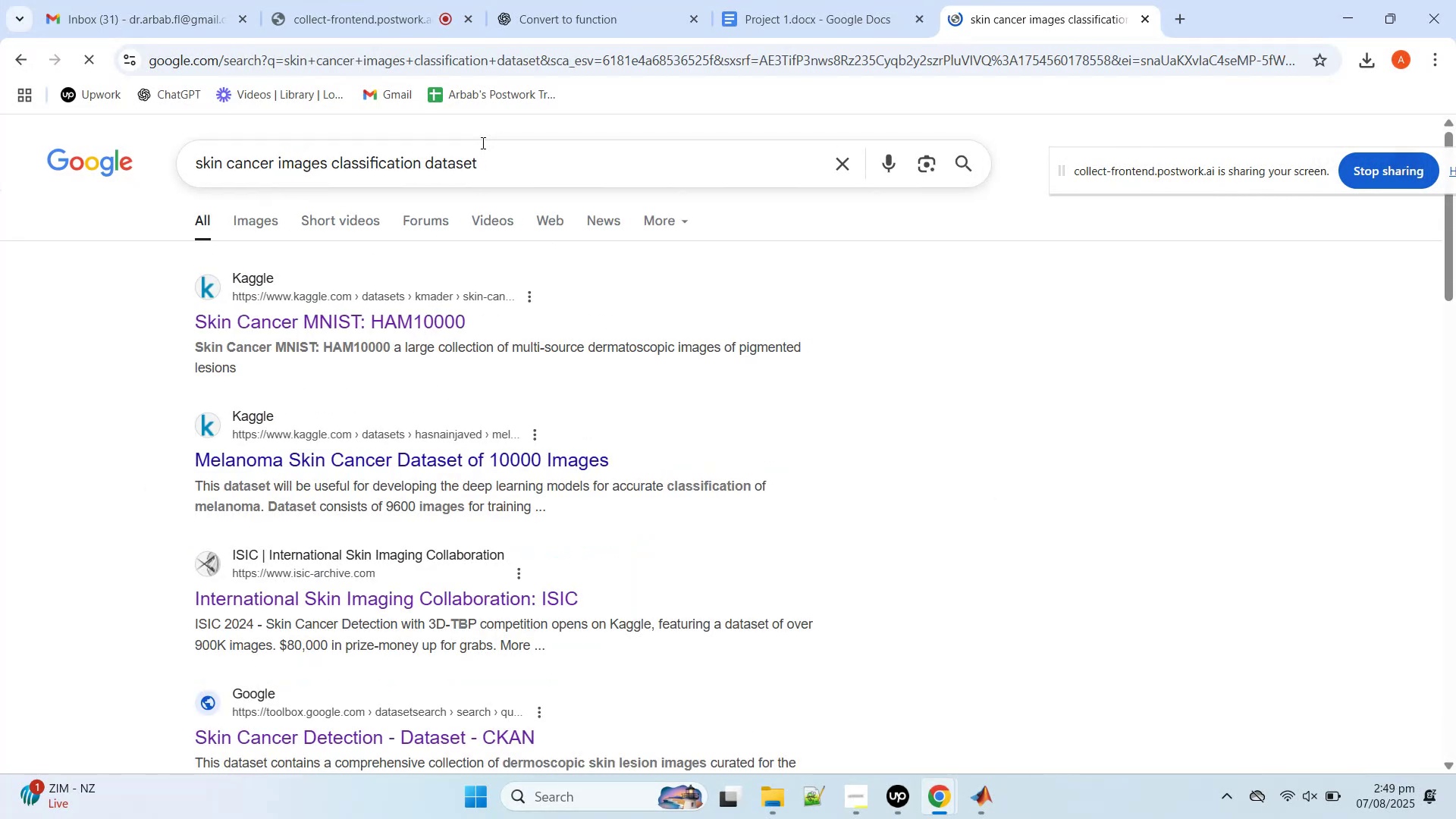 
middle_click([419, 318])
 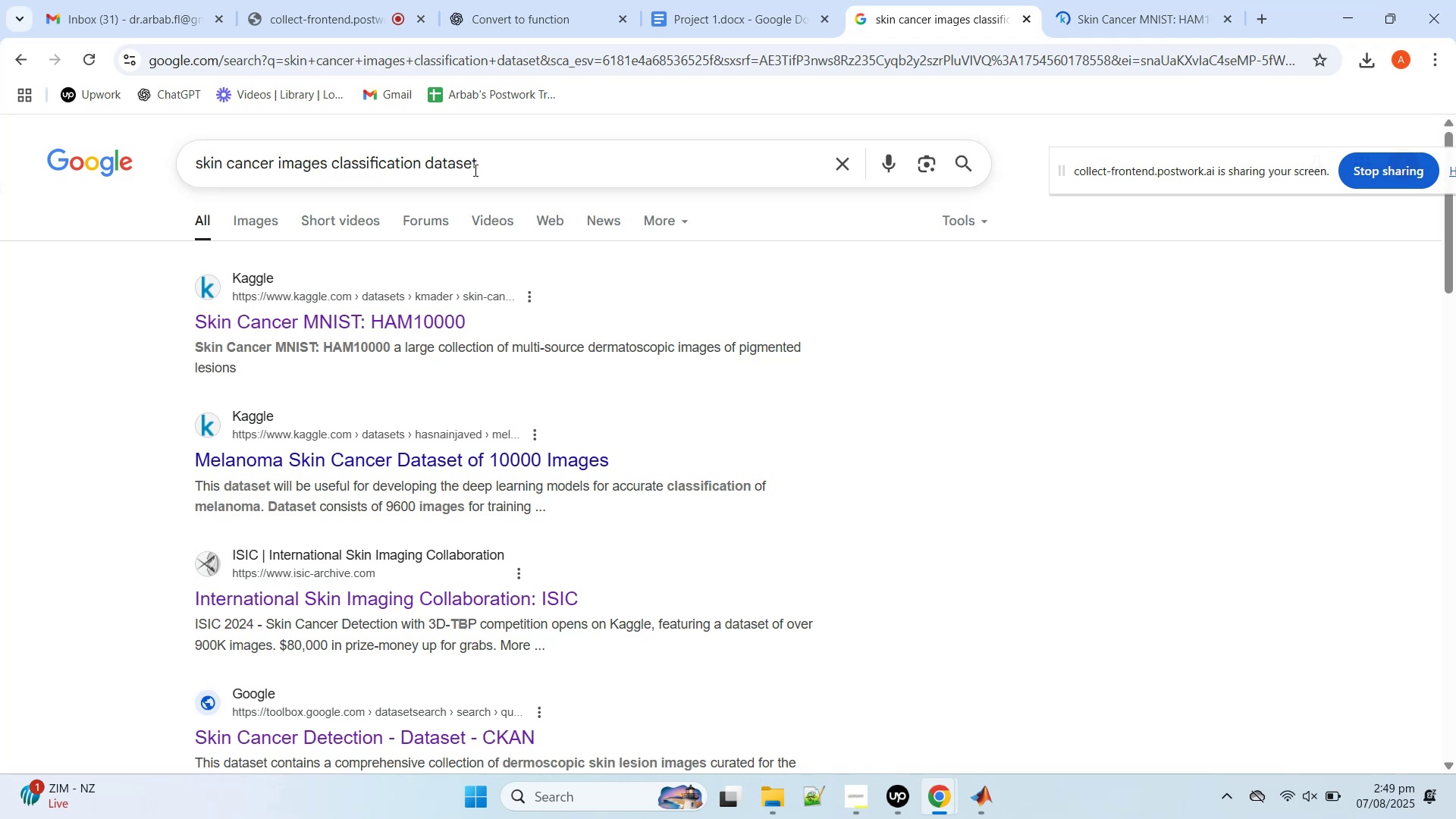 
left_click([428, 159])
 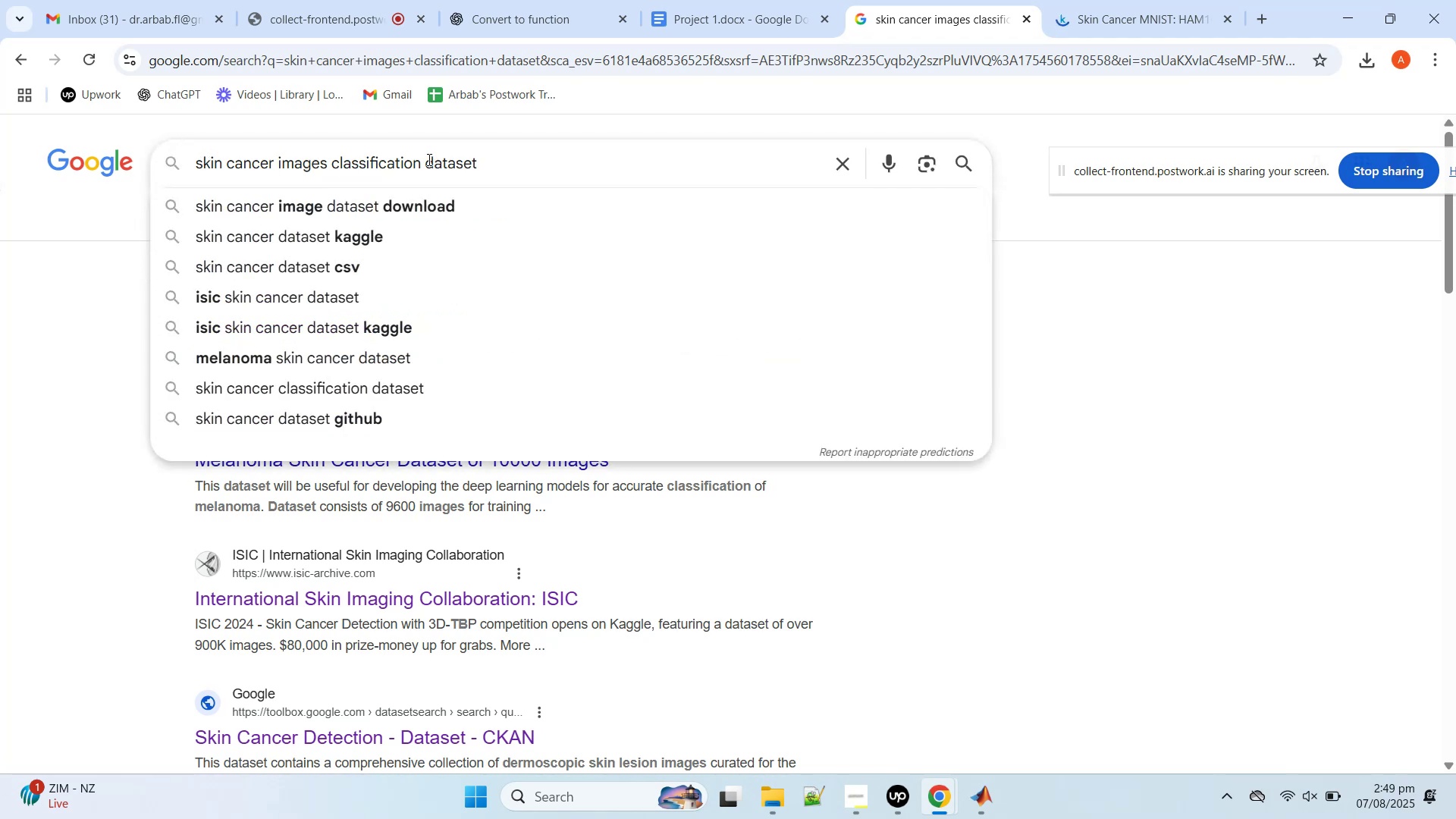 
type(small )
 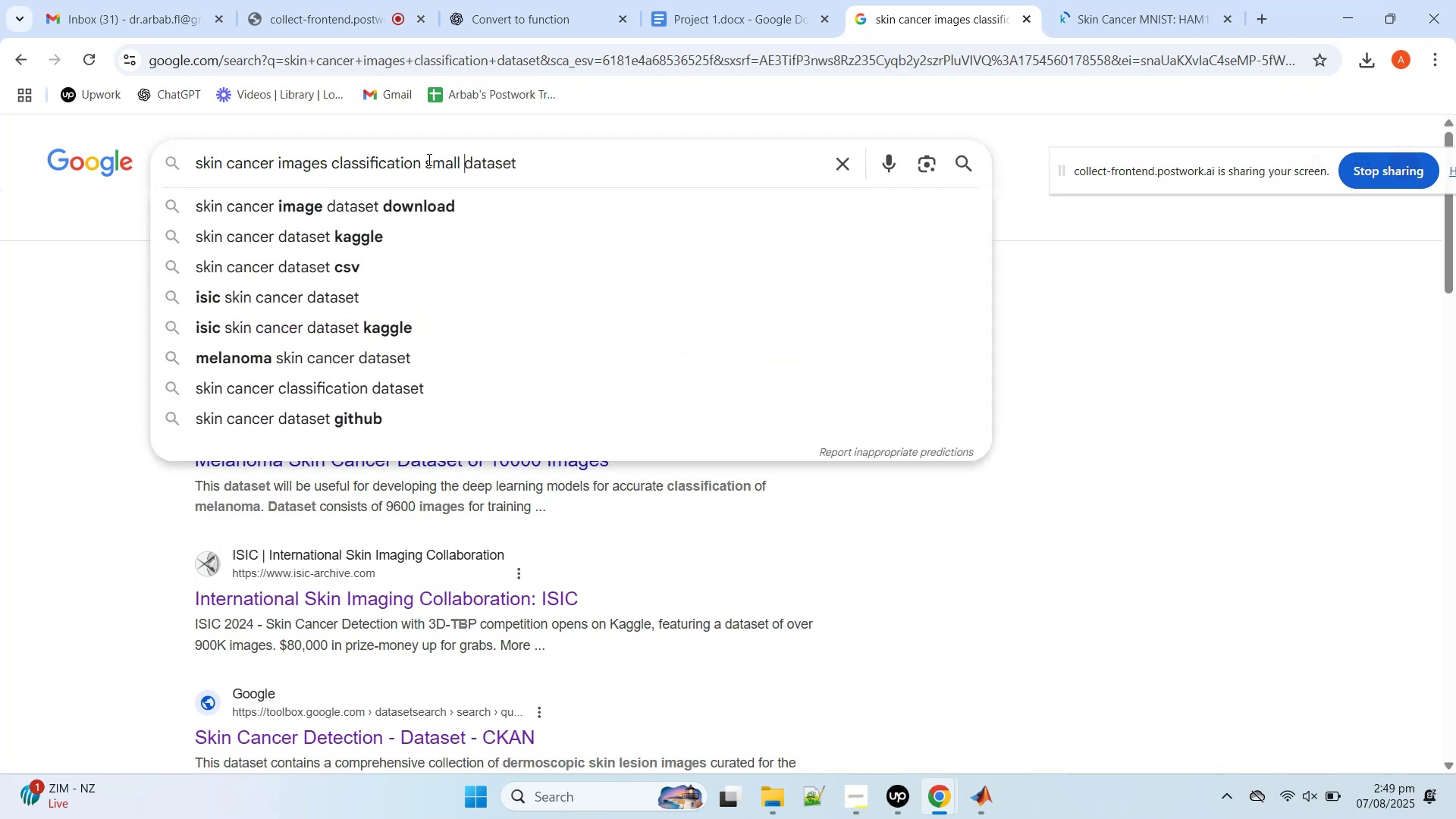 
key(Enter)
 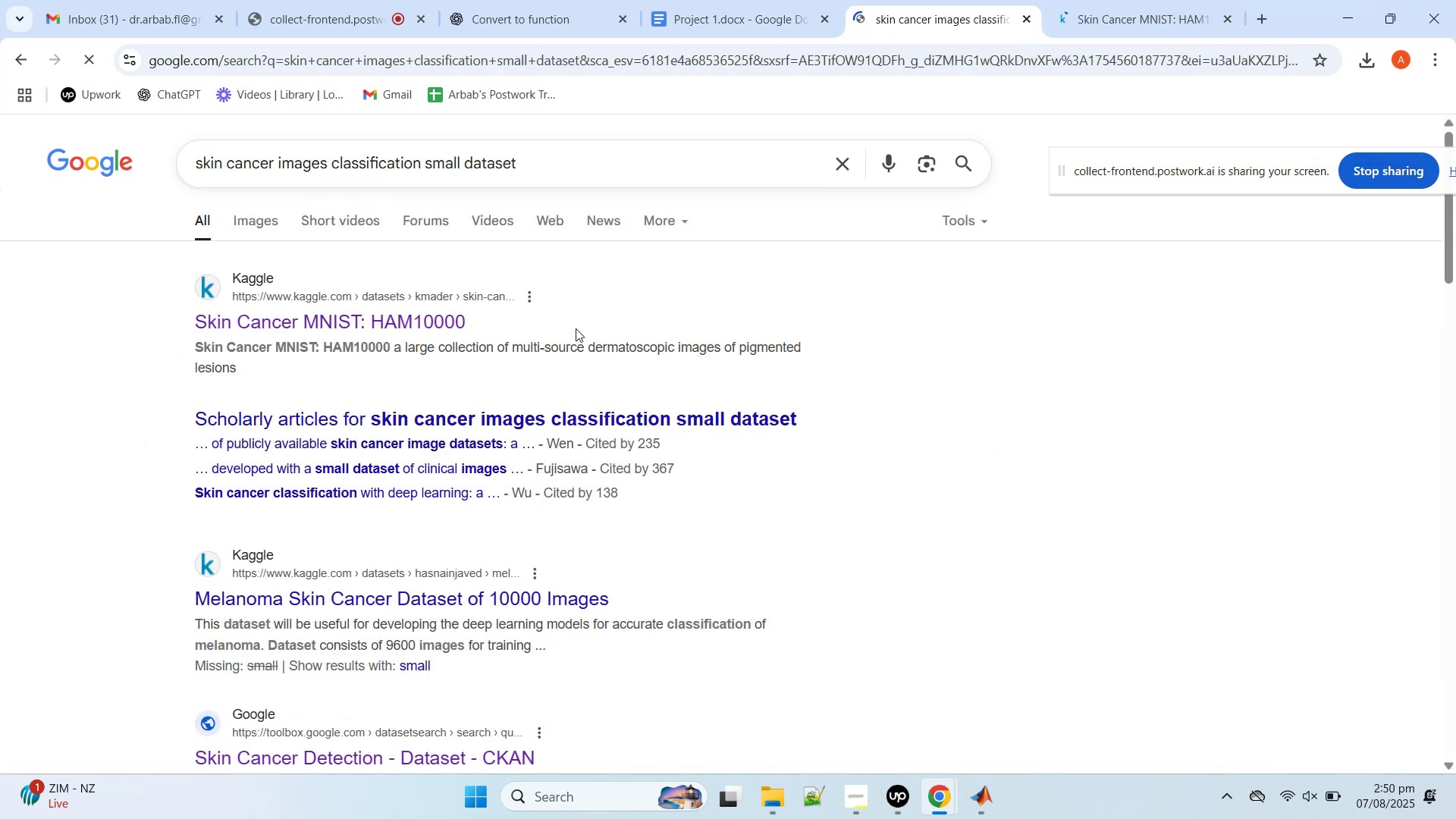 
scroll: coordinate [576, 328], scroll_direction: down, amount: 2.0
 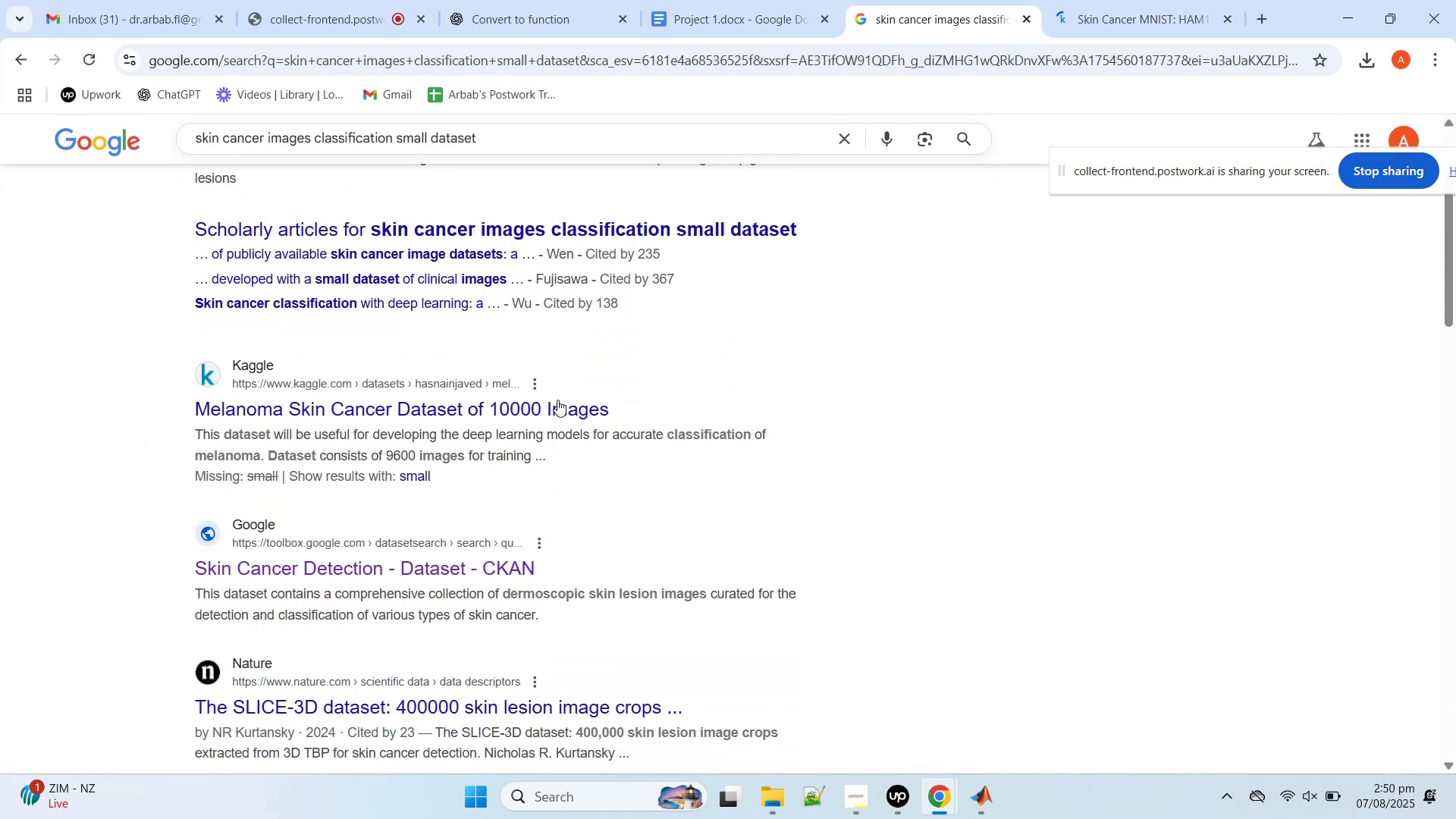 
middle_click([558, 406])
 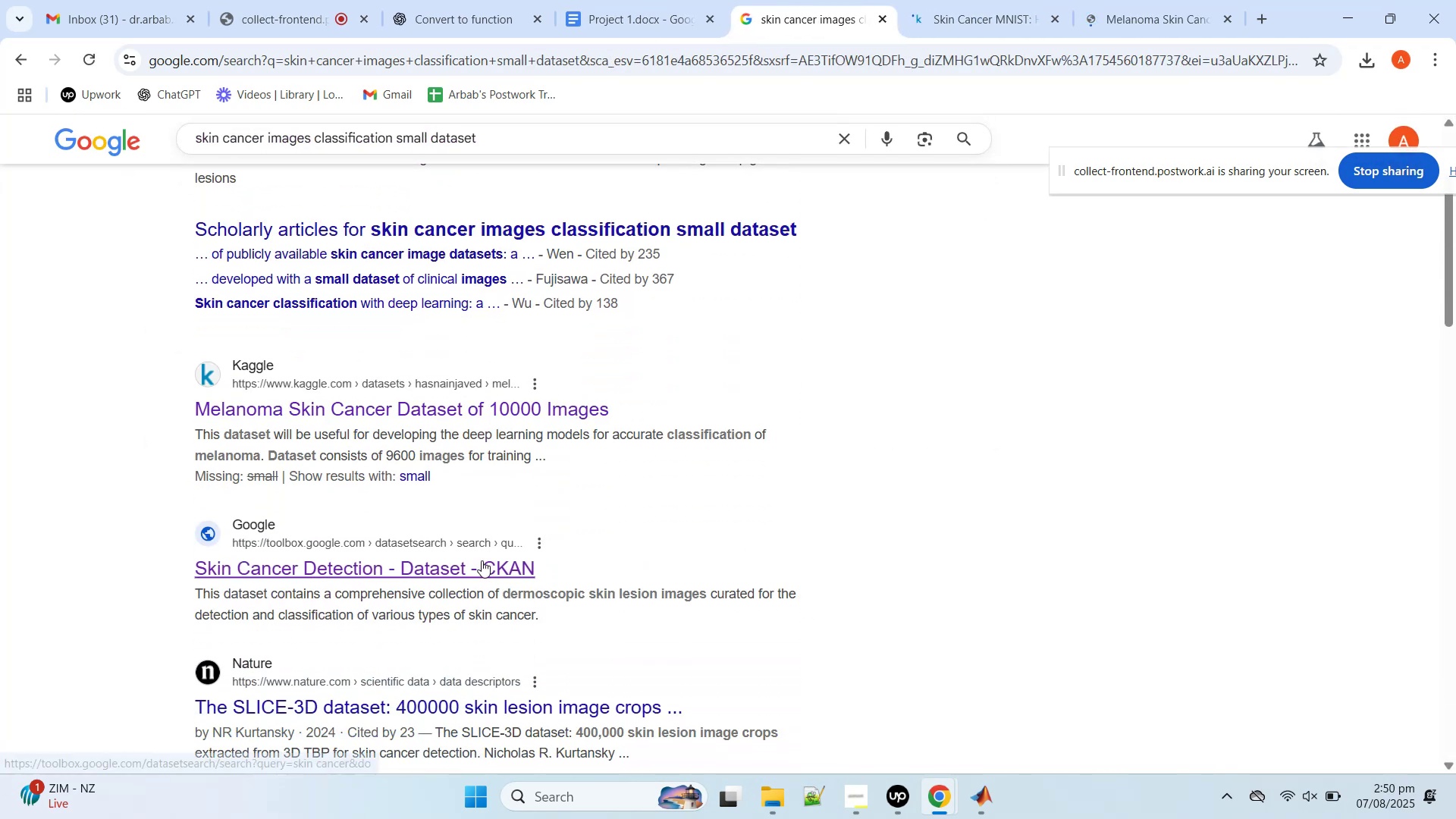 
middle_click([481, 559])
 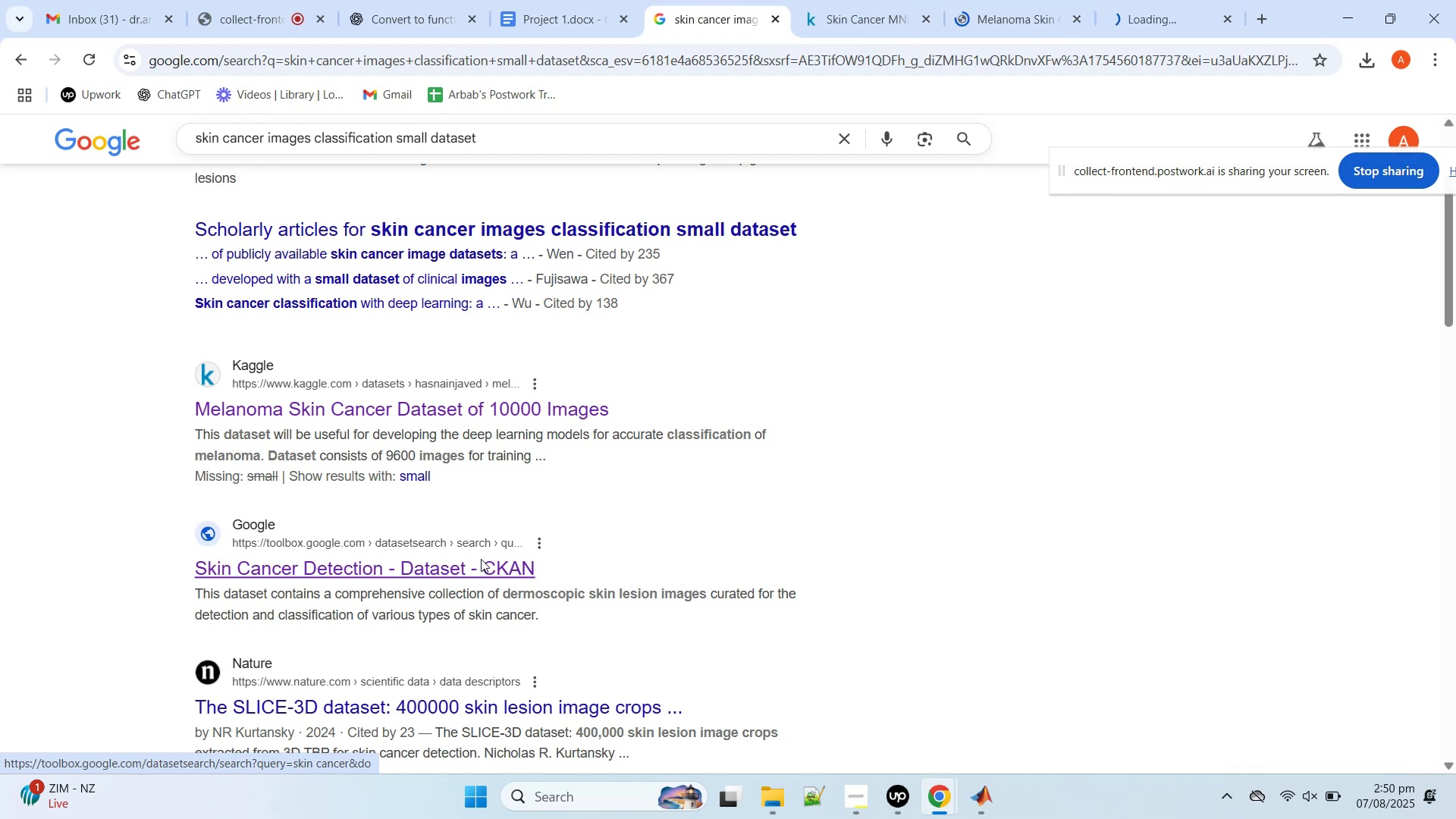 
scroll: coordinate [481, 559], scroll_direction: down, amount: 2.0
 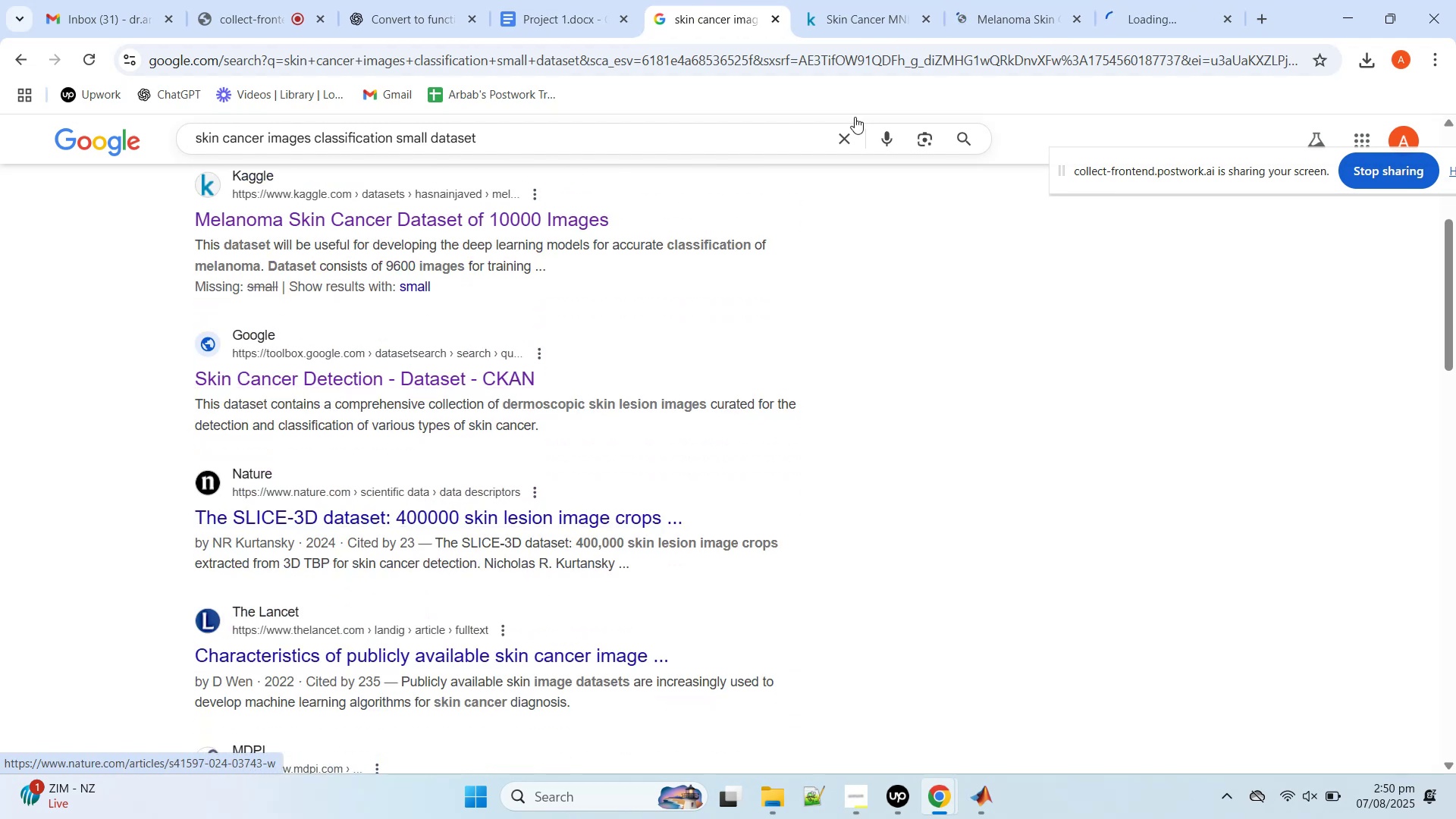 
middle_click([731, 0])
 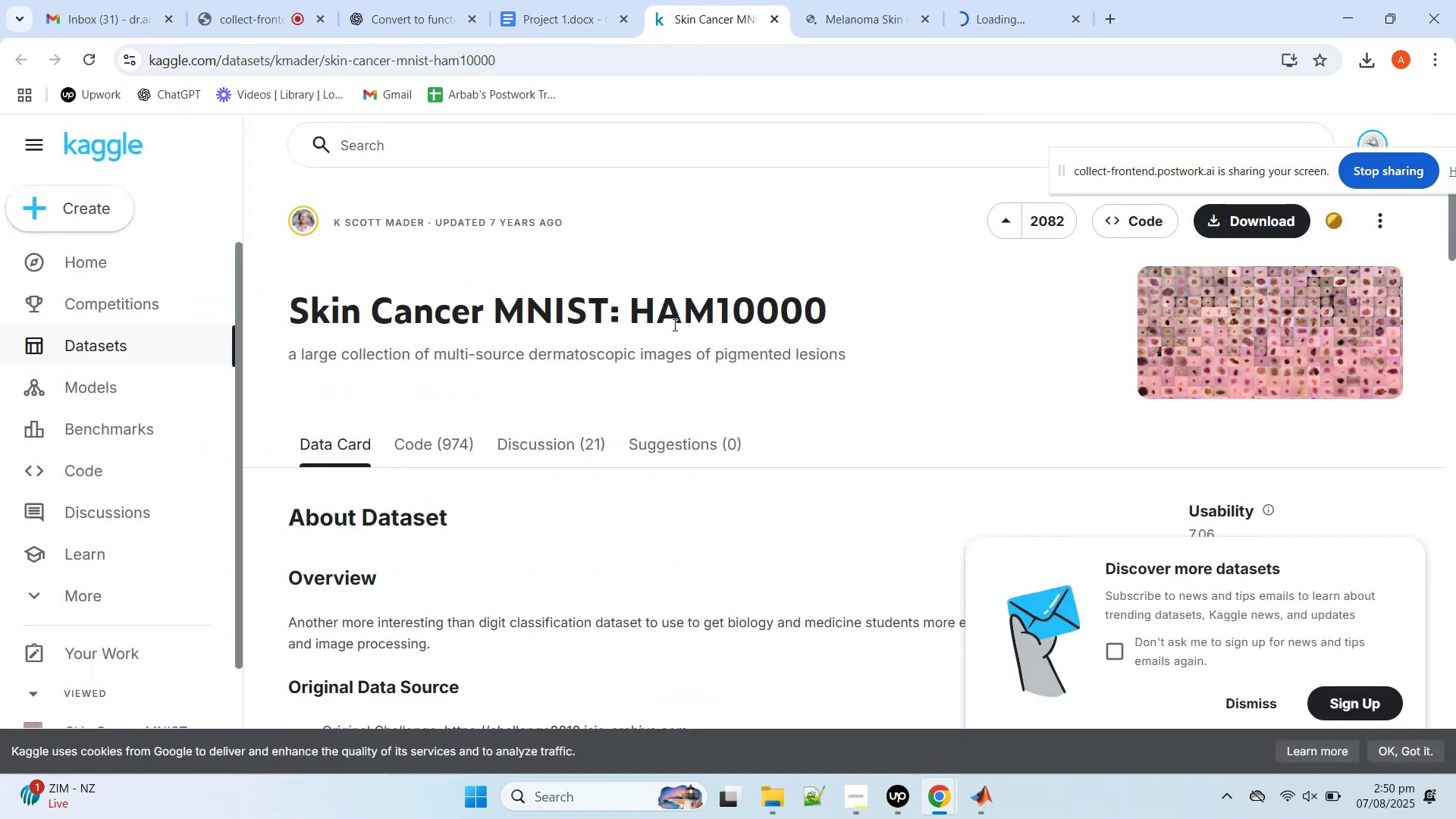 
scroll: coordinate [671, 341], scroll_direction: down, amount: 1.0
 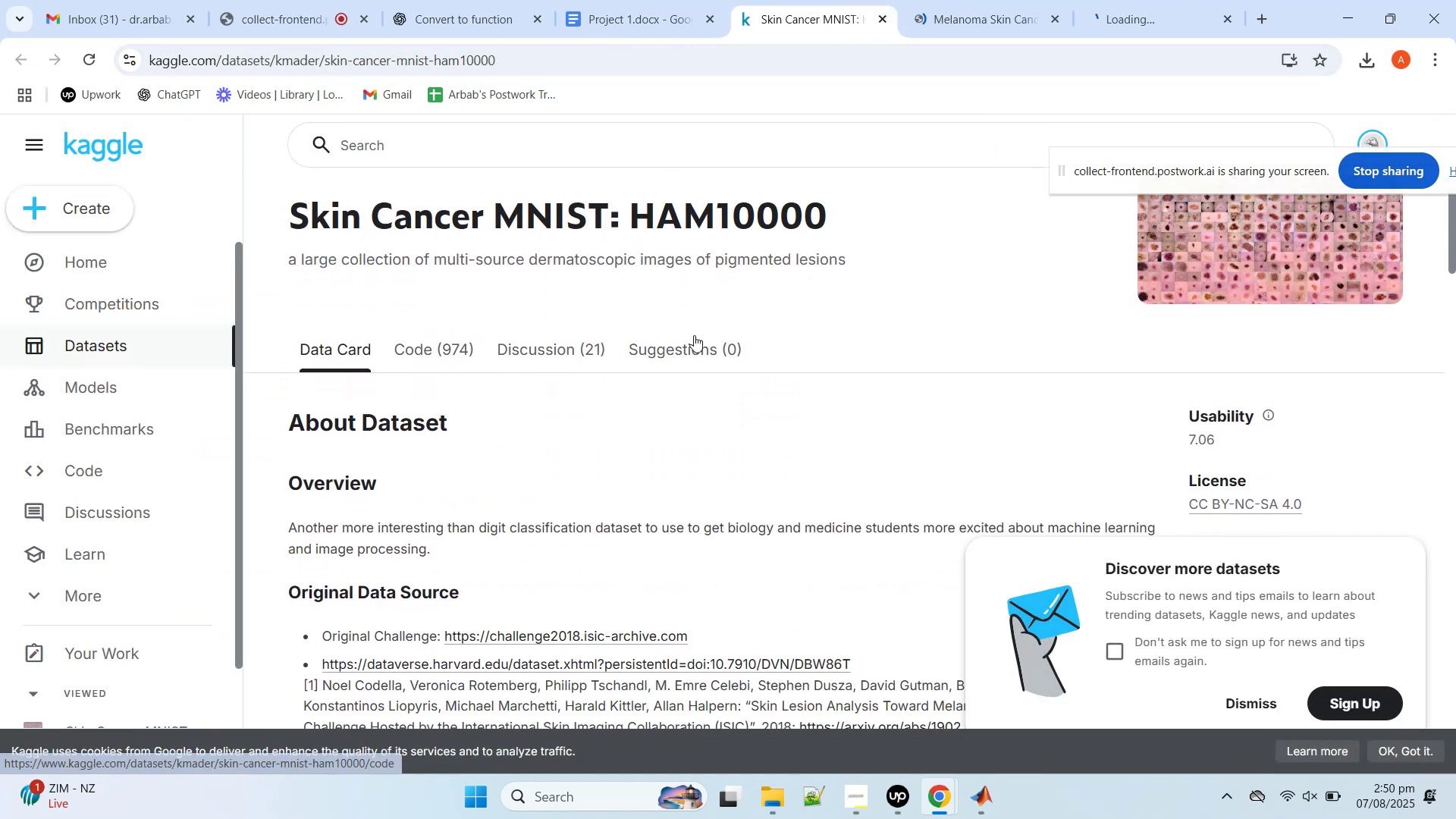 
scroll: coordinate [1099, 373], scroll_direction: up, amount: 4.0
 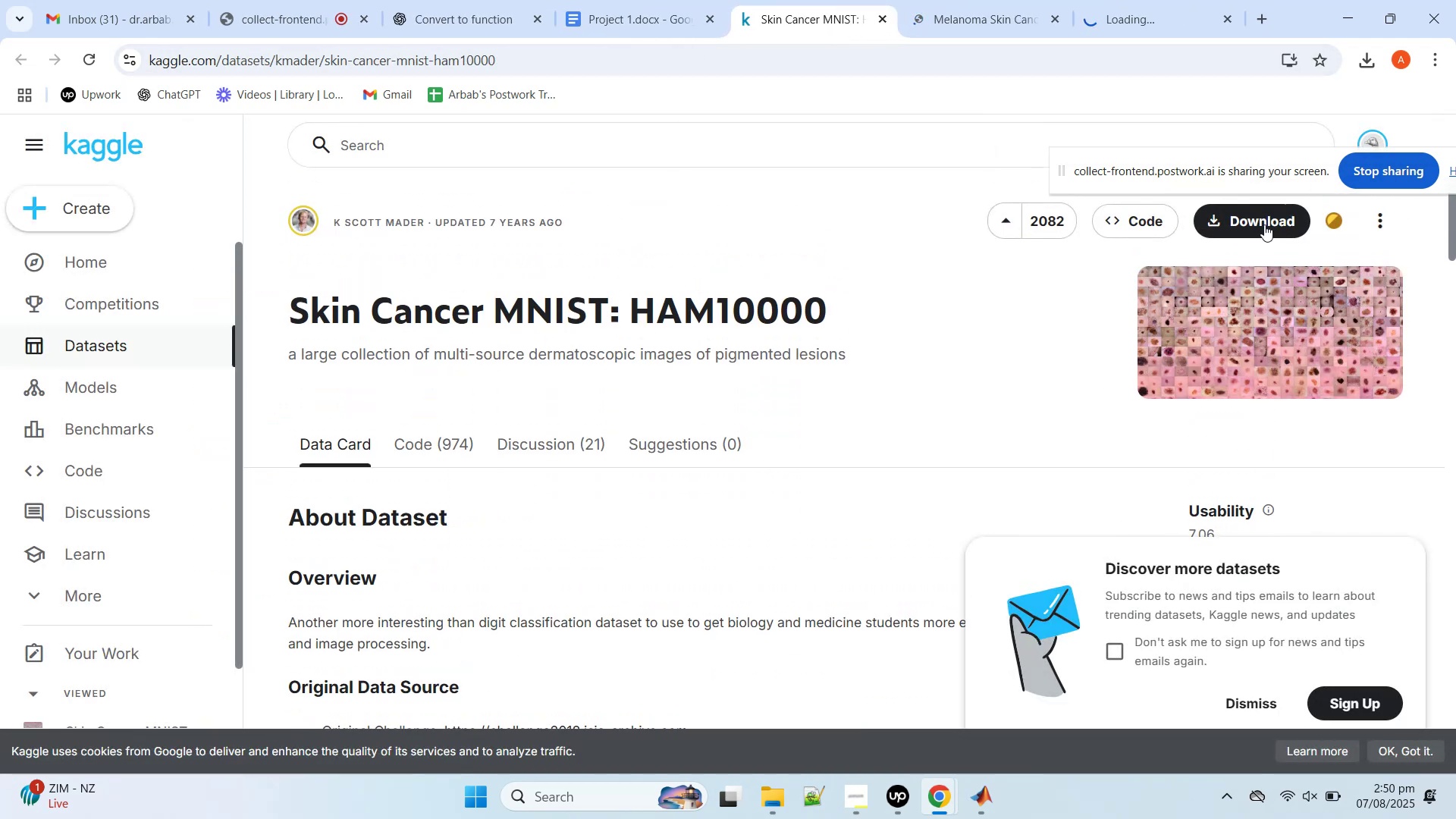 
left_click([1263, 224])
 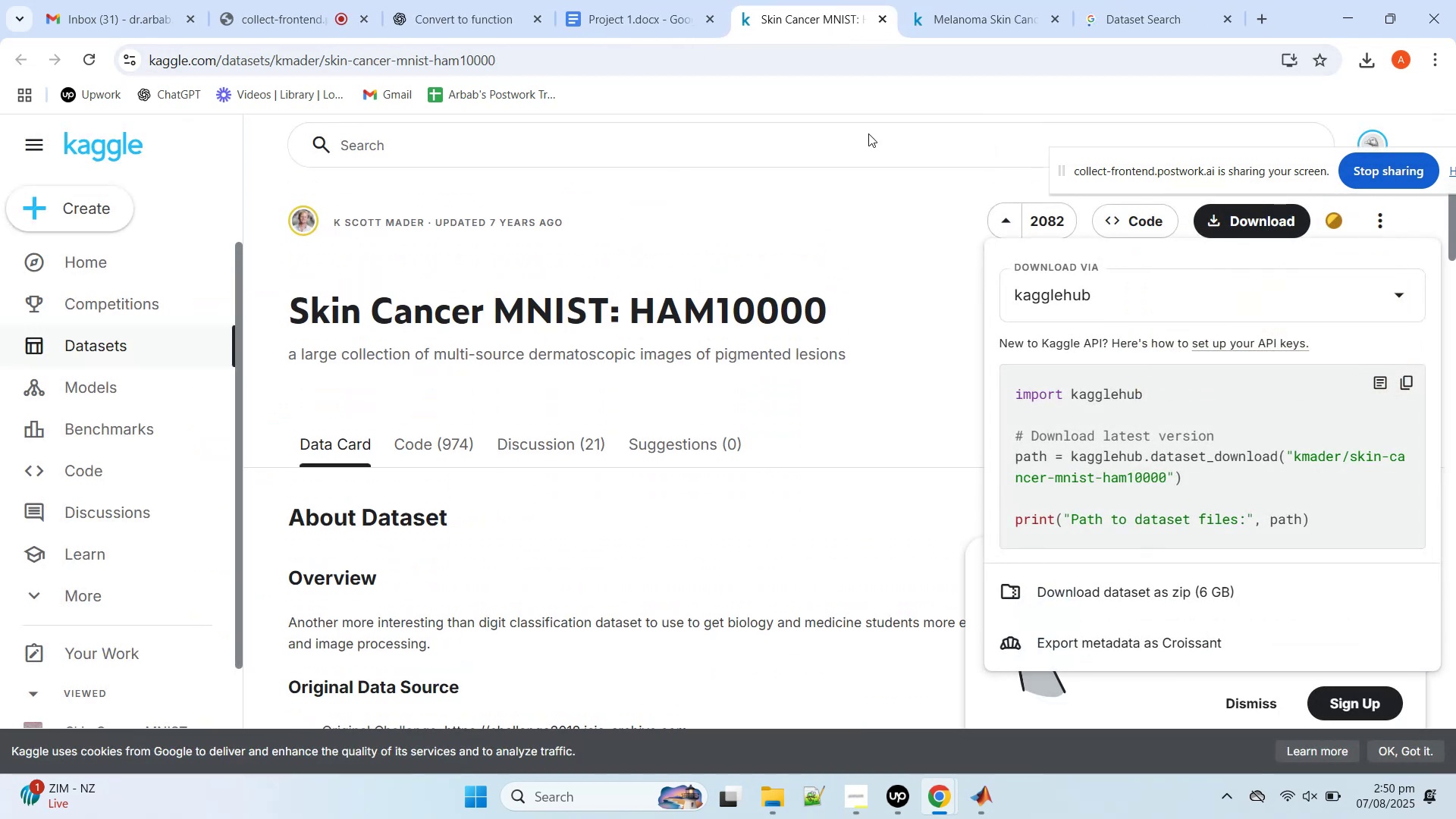 
middle_click([828, 0])
 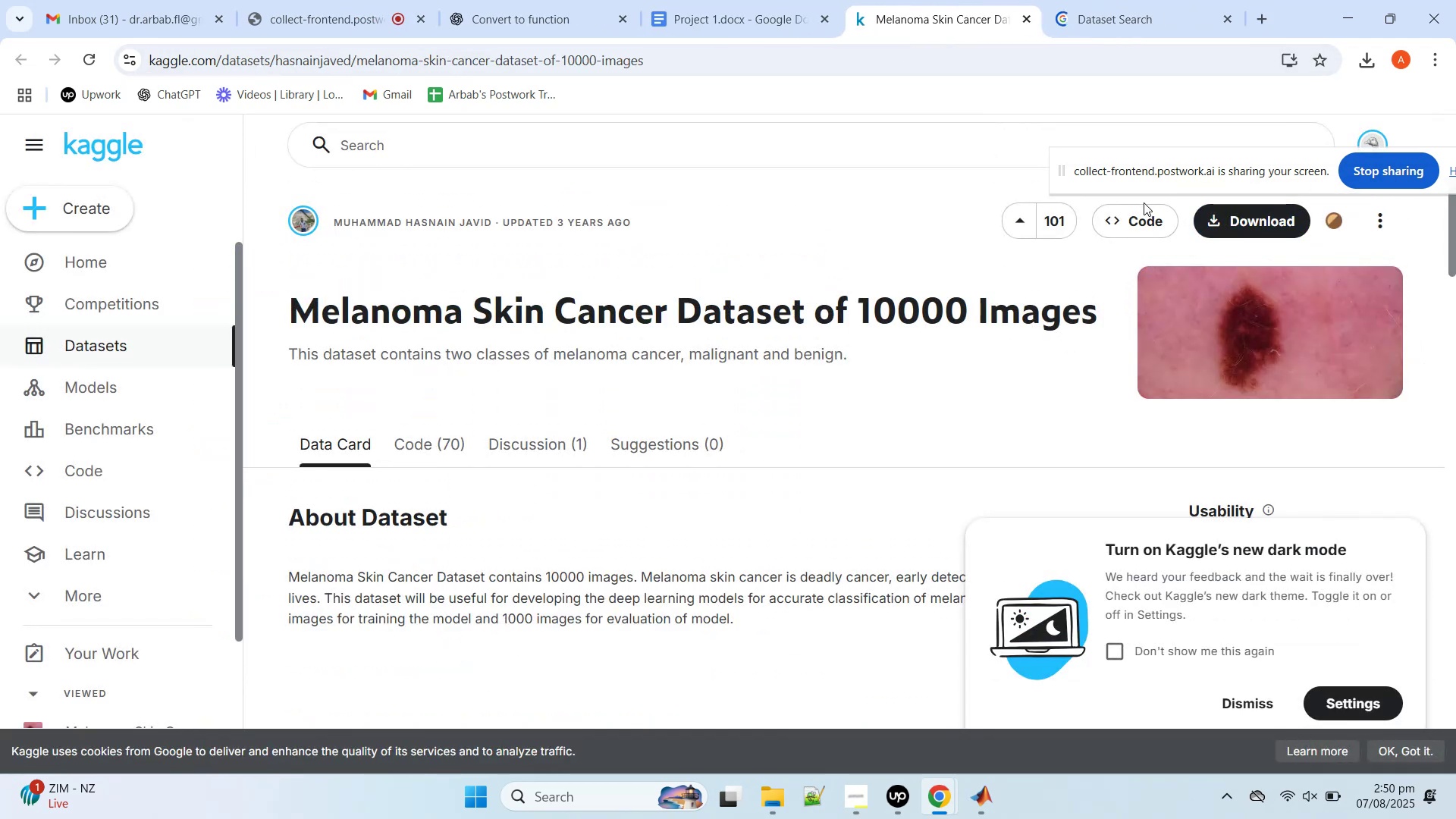 
left_click([1220, 222])
 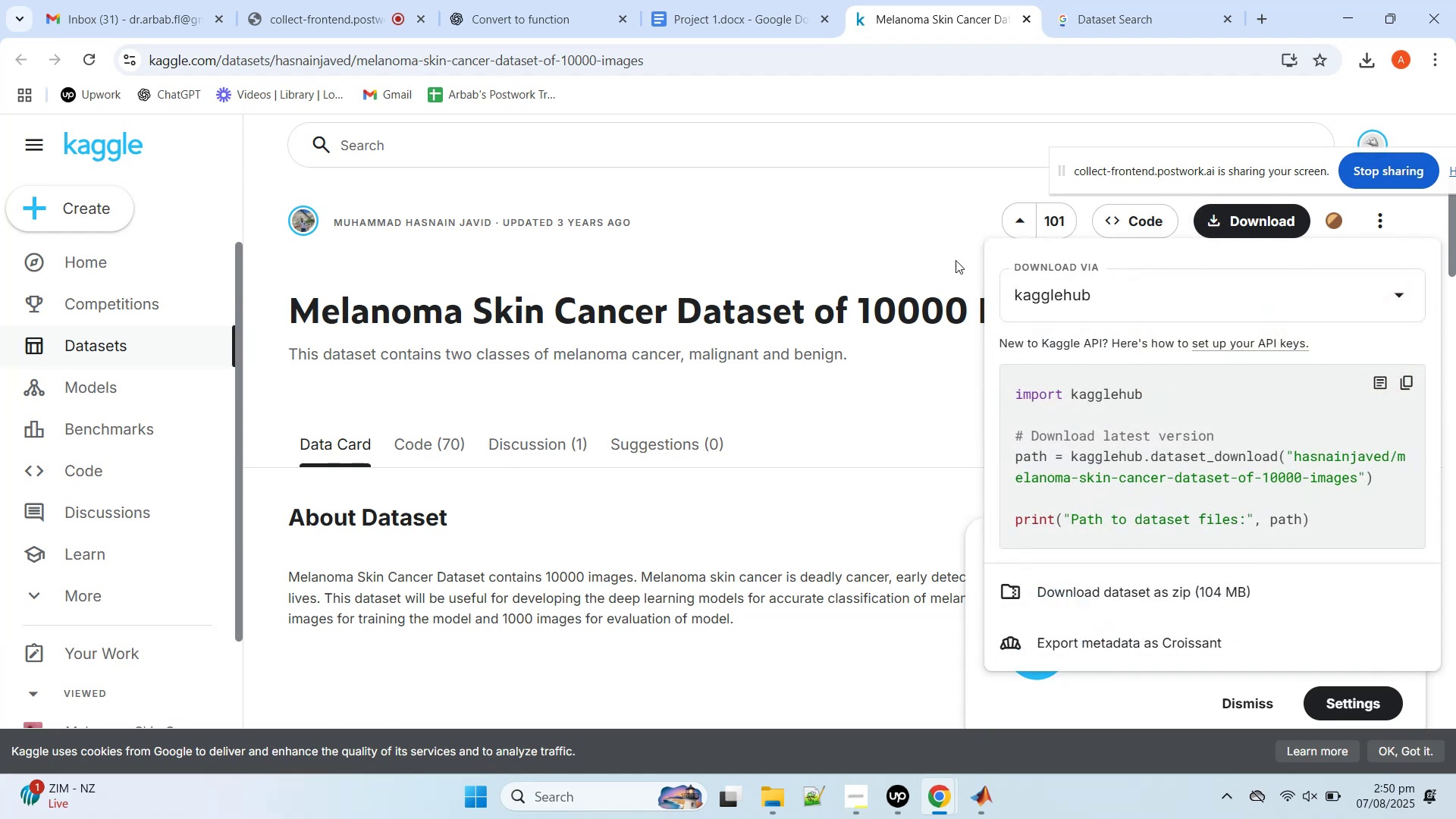 
left_click([827, 381])
 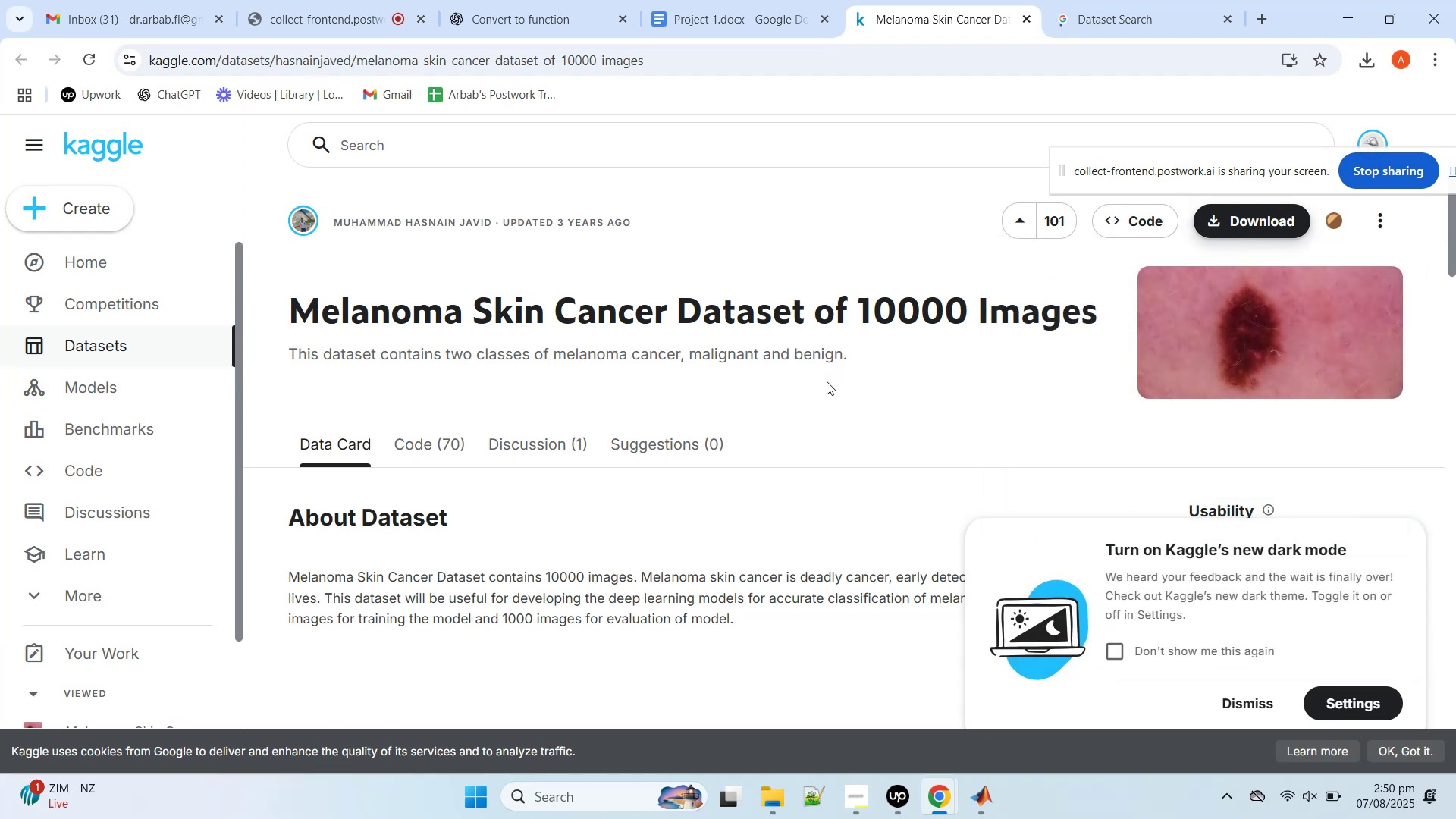 
scroll: coordinate [595, 544], scroll_direction: down, amount: 2.0
 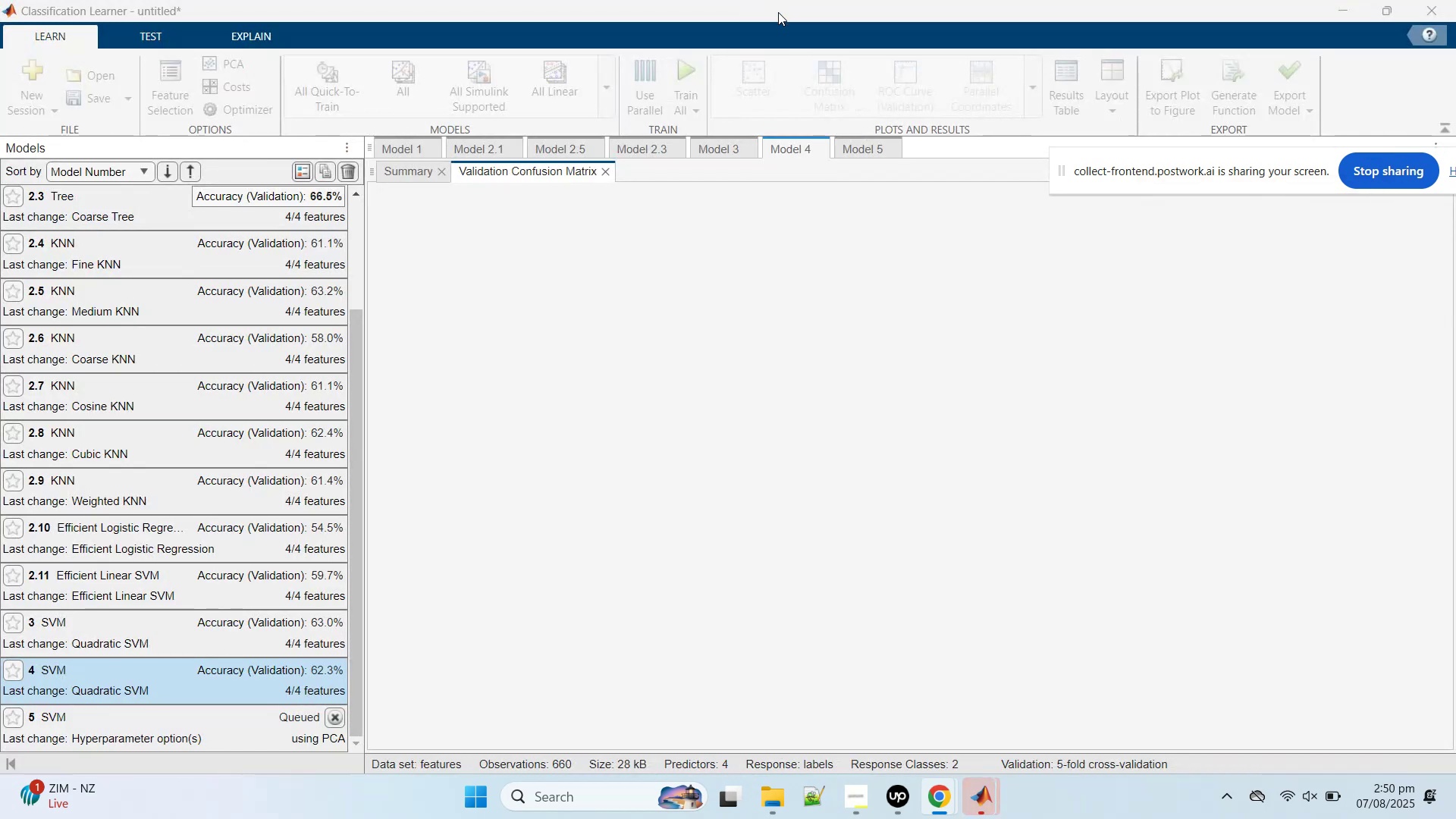 
wait(6.14)
 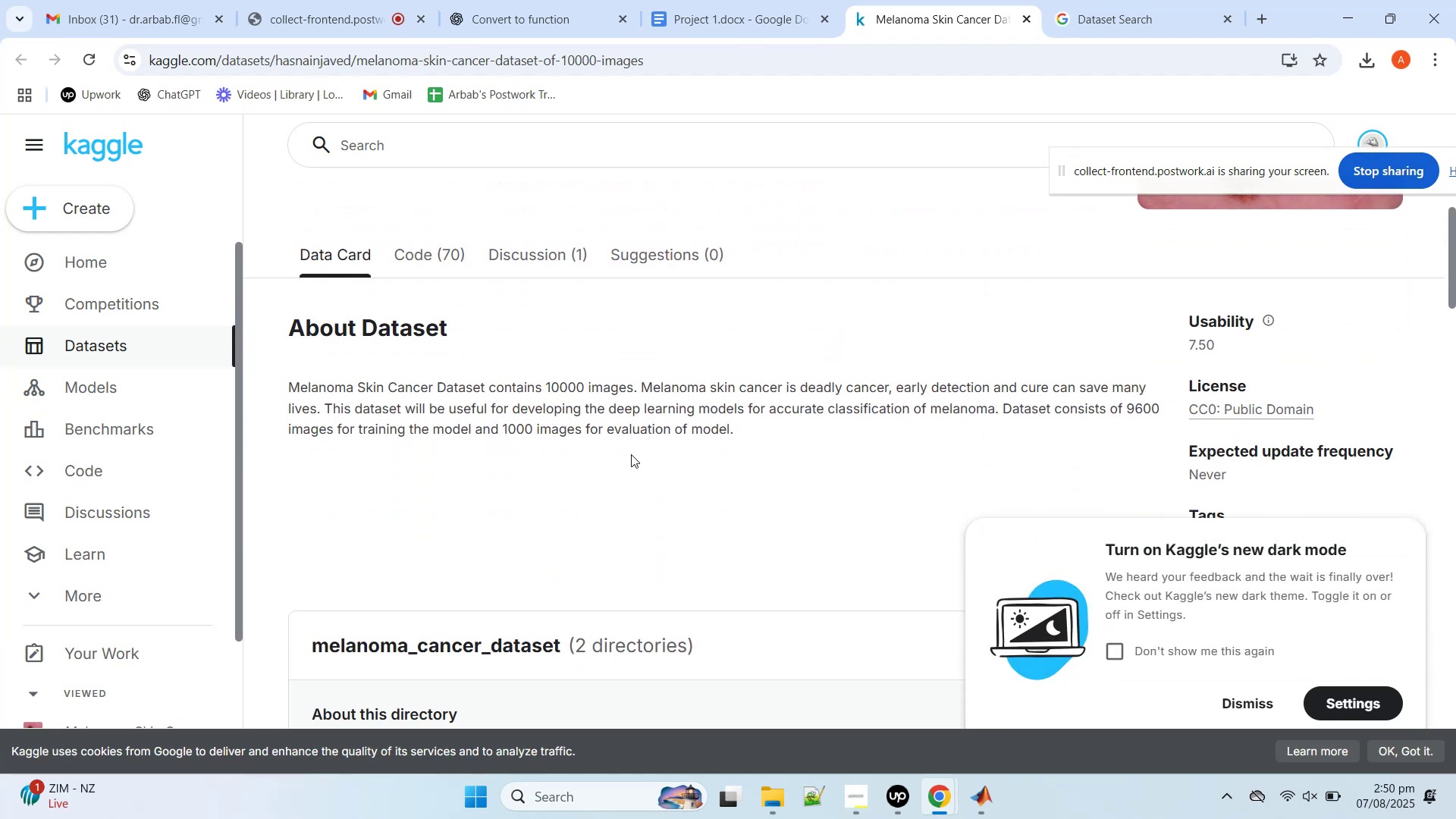 
left_click([761, 397])
 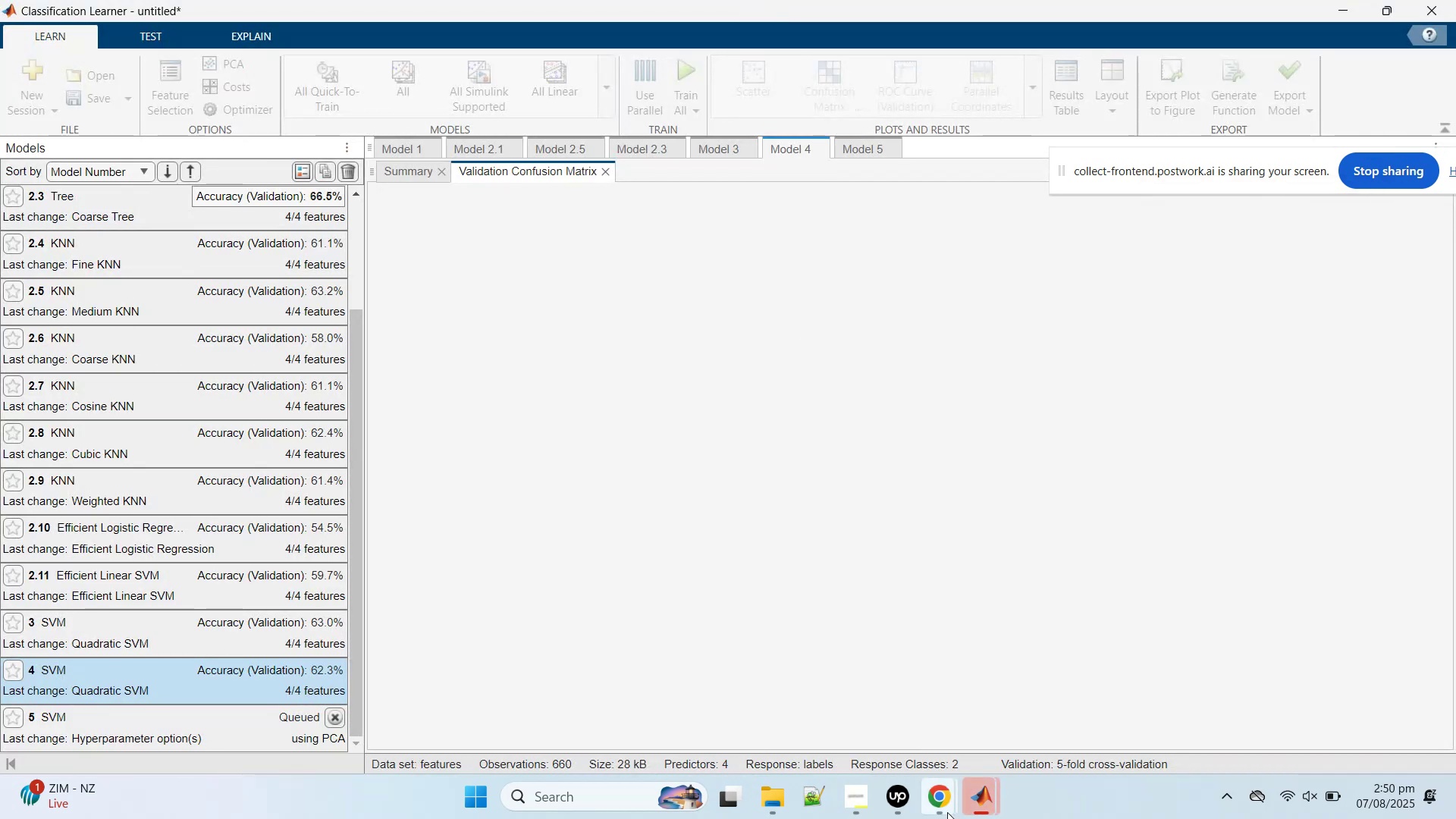 
left_click([945, 809])
 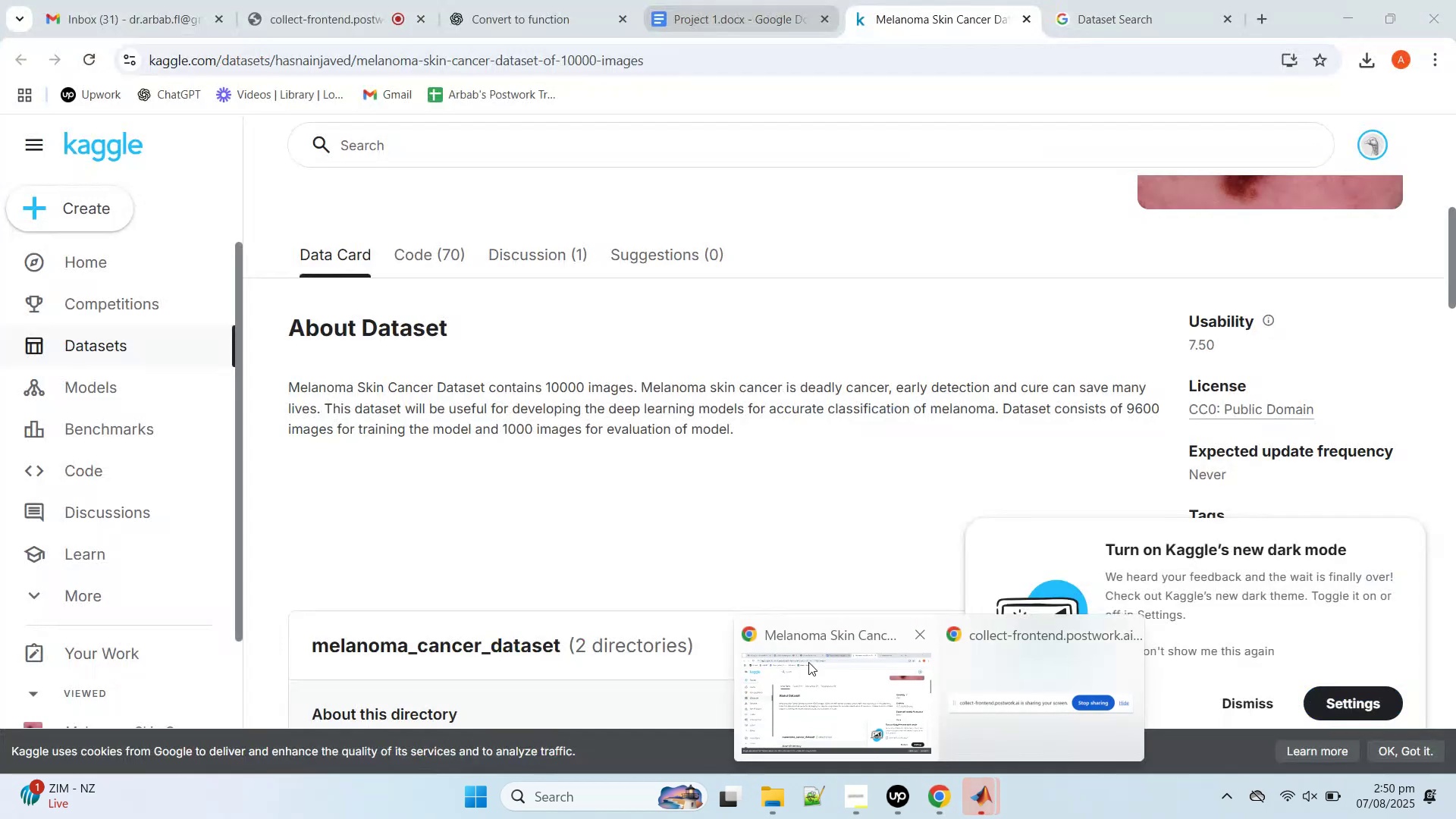 
left_click([790, 658])
 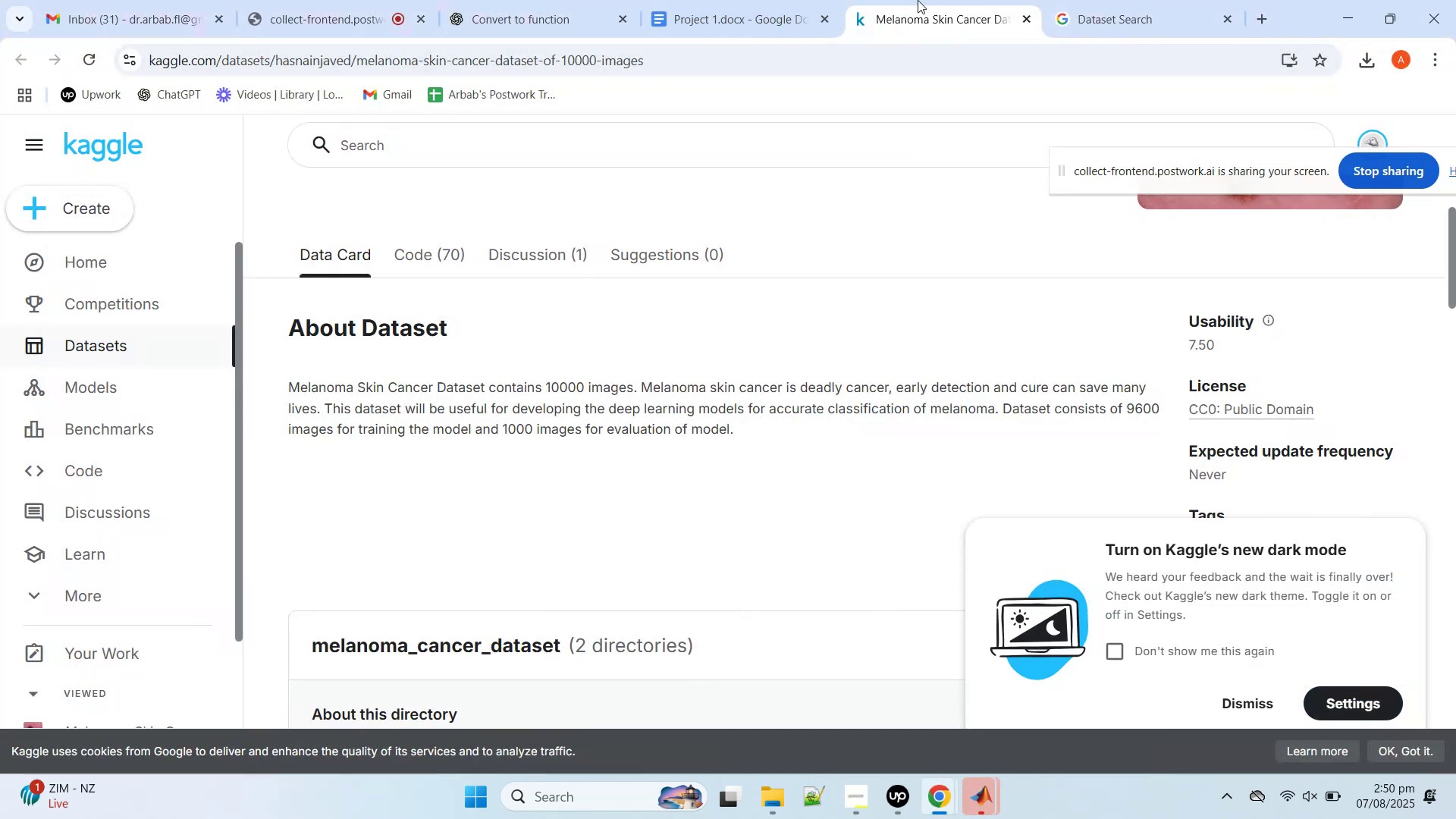 
left_click([918, 0])
 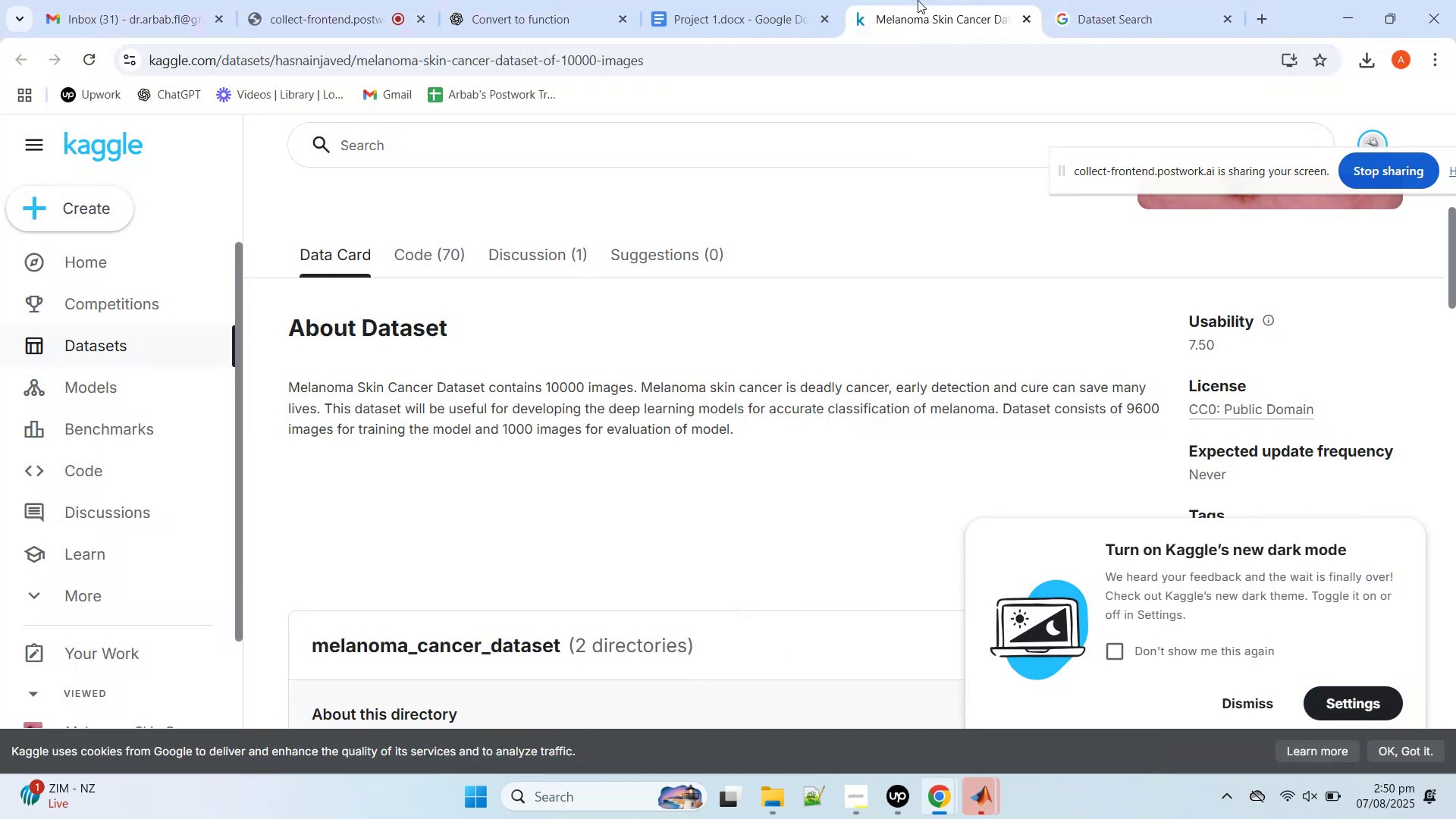 
middle_click([918, 0])
 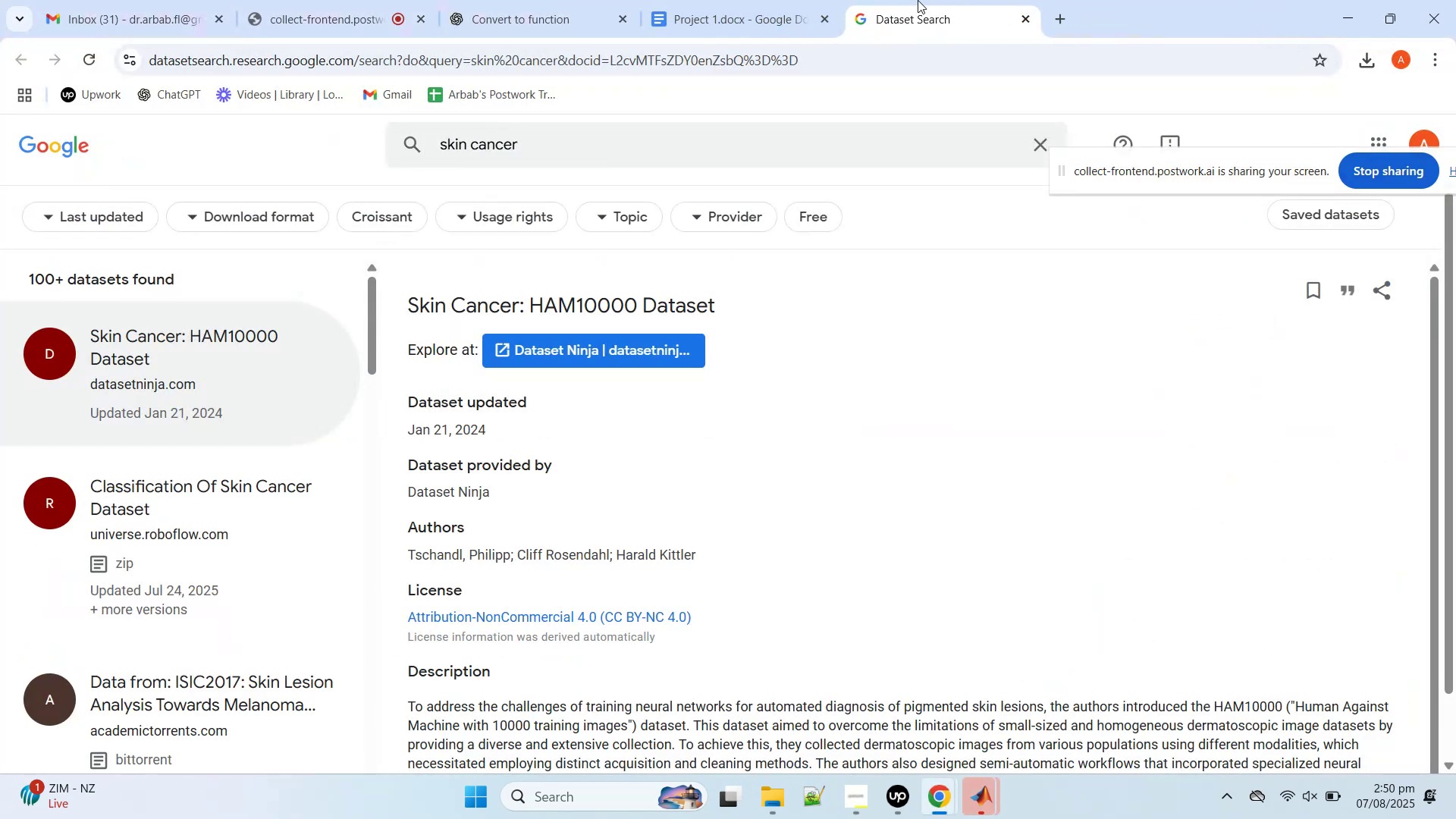 
middle_click([918, 0])
 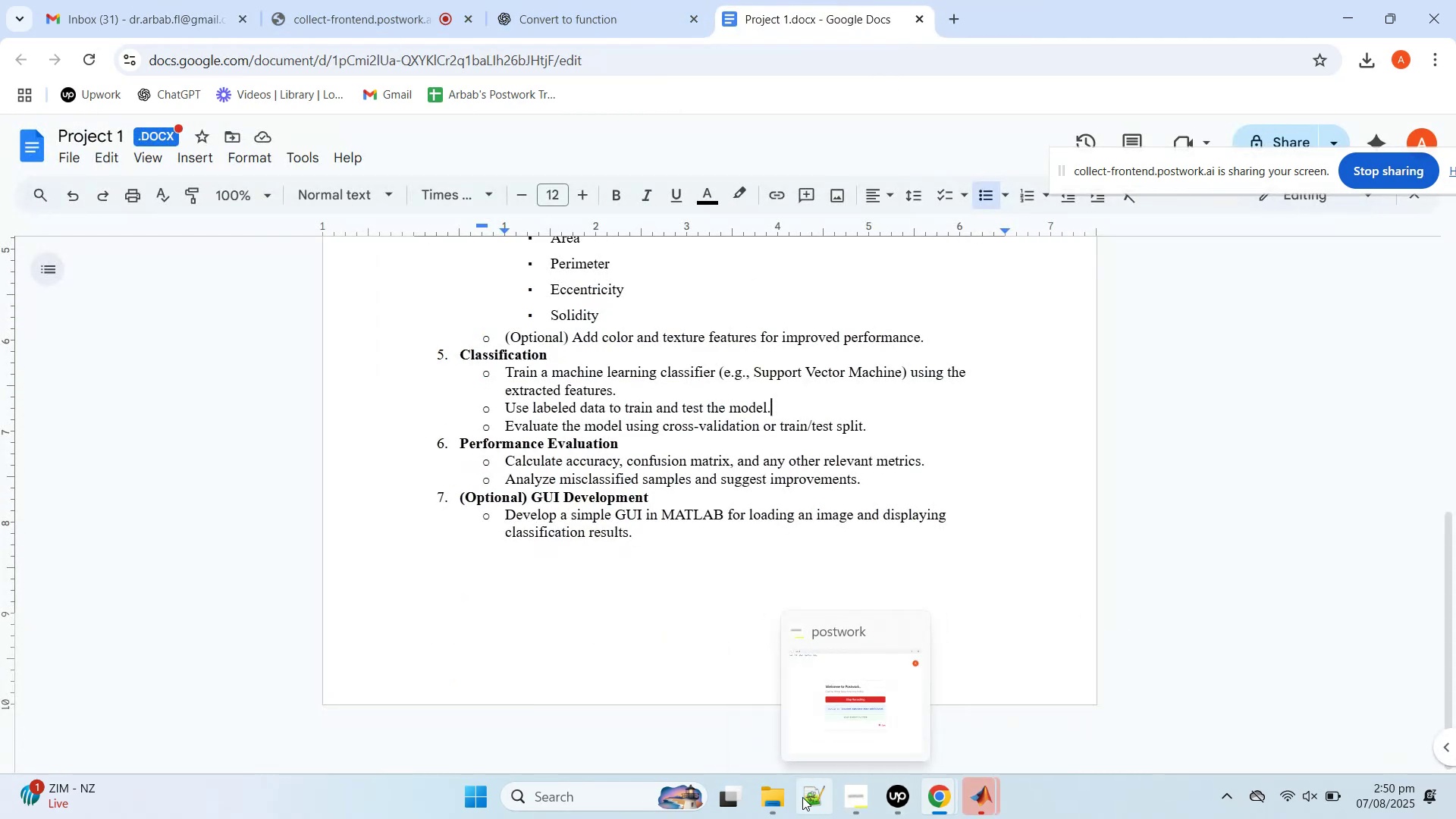 
wait(5.78)
 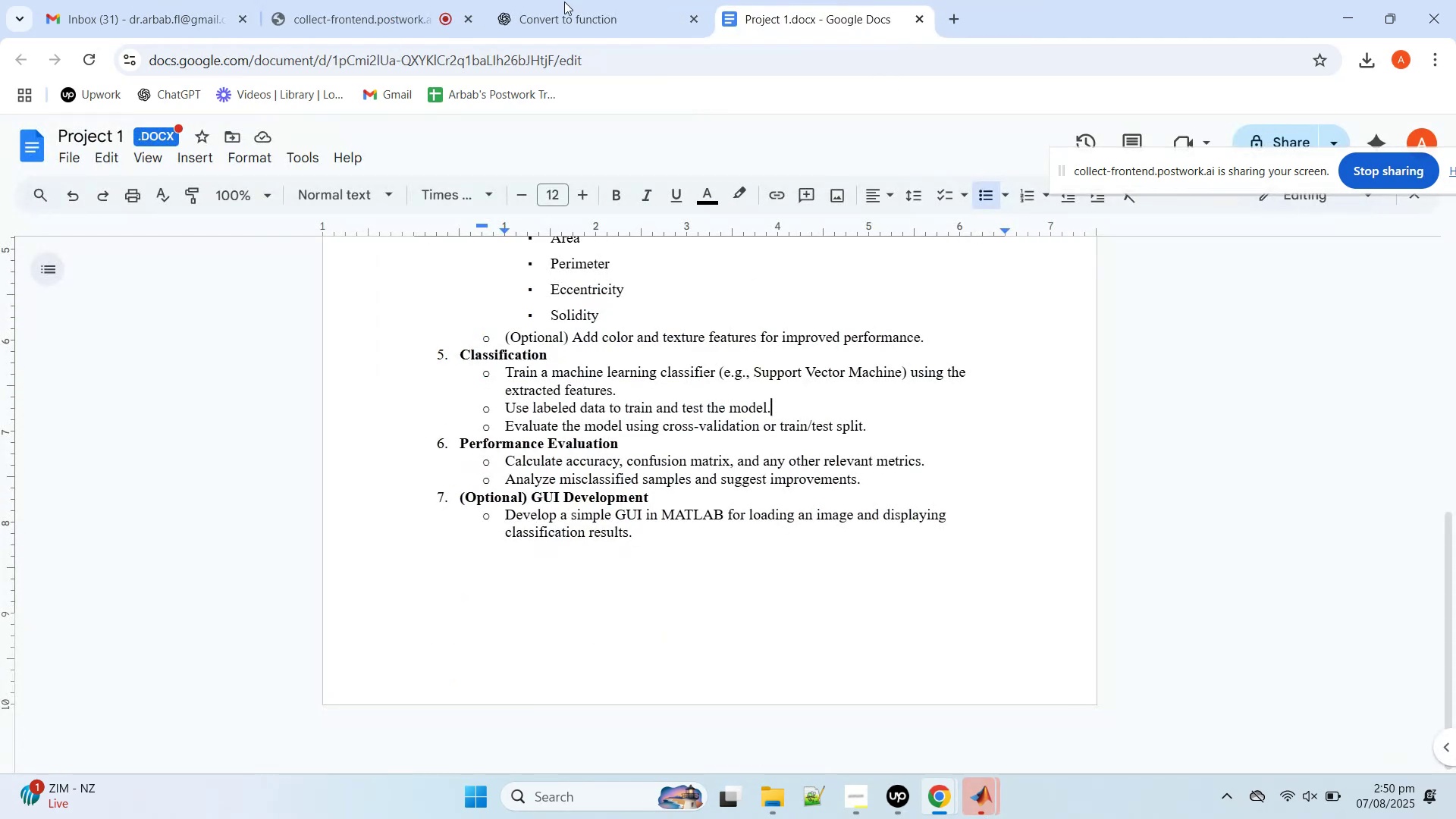 
left_click([968, 802])
 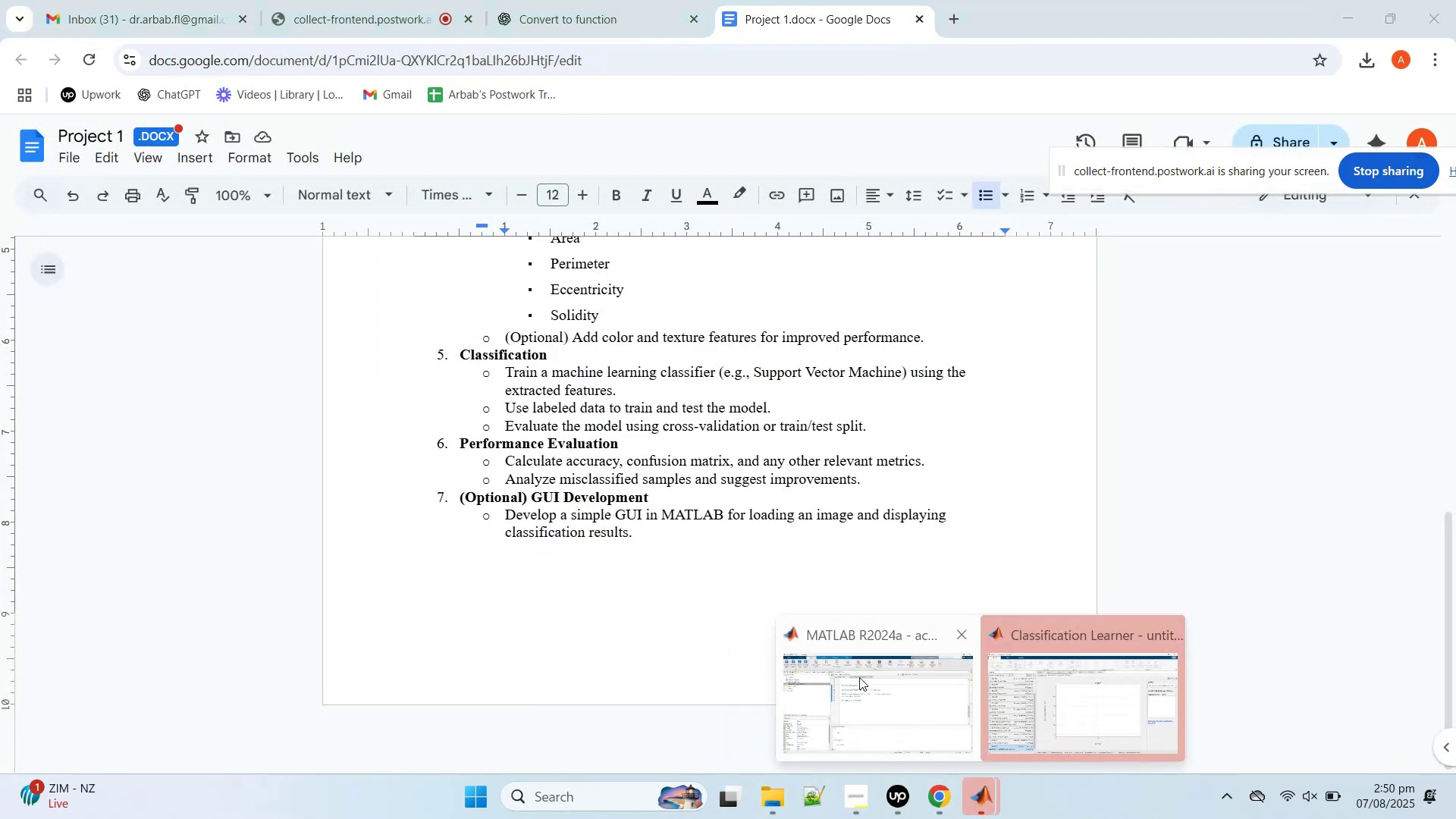 
left_click([859, 677])
 